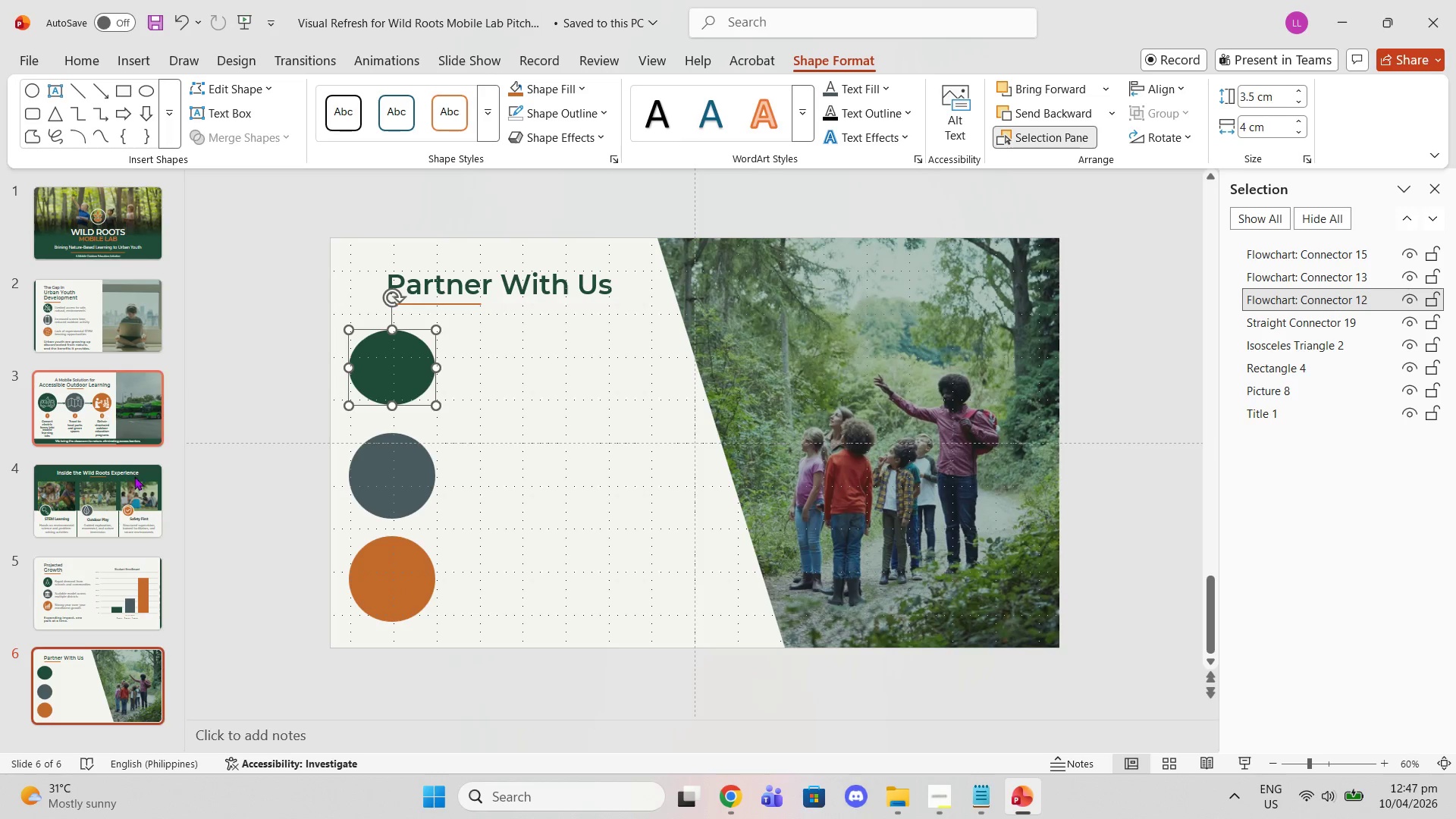 
left_click([122, 504])
 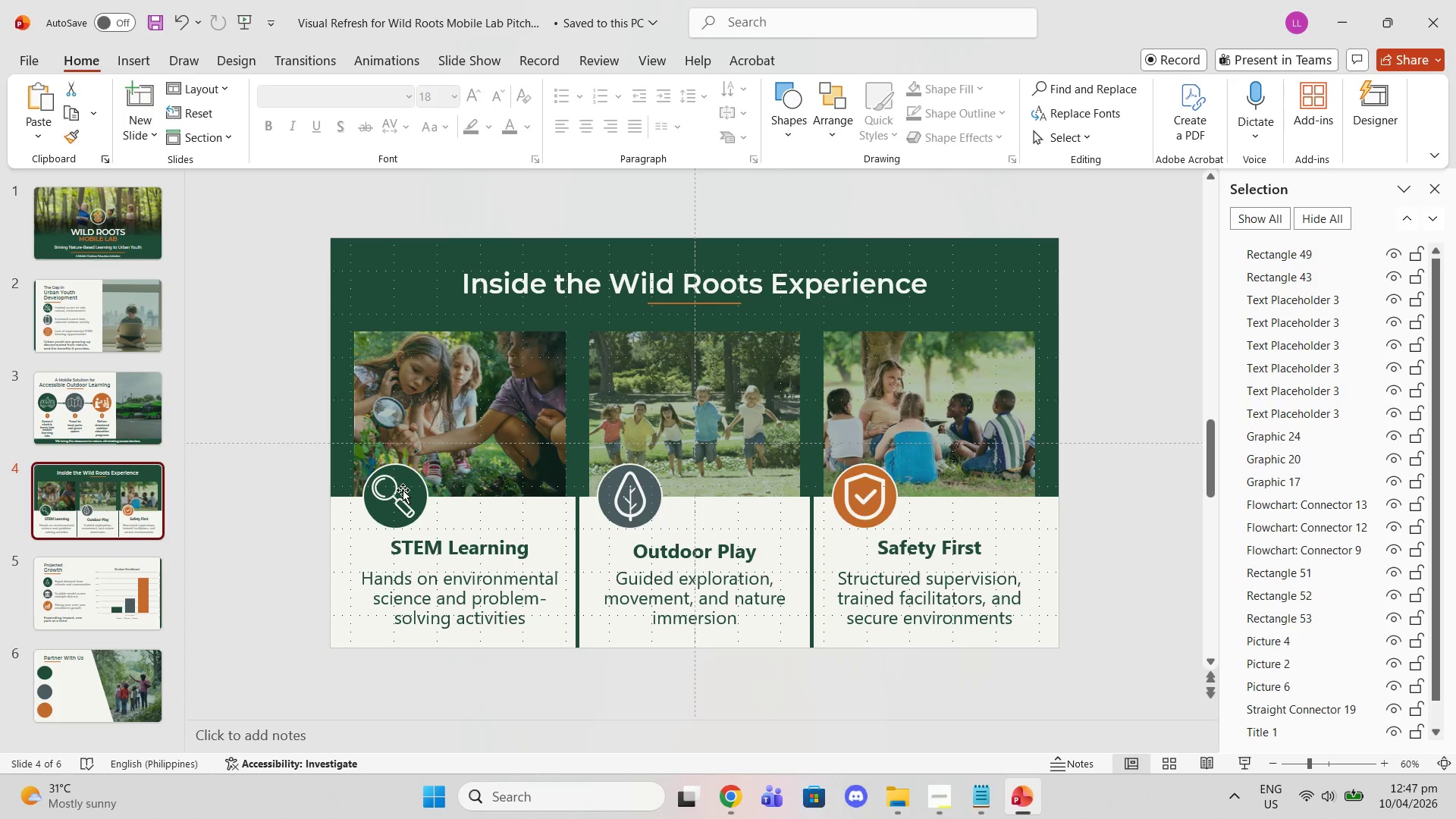 
left_click([407, 482])
 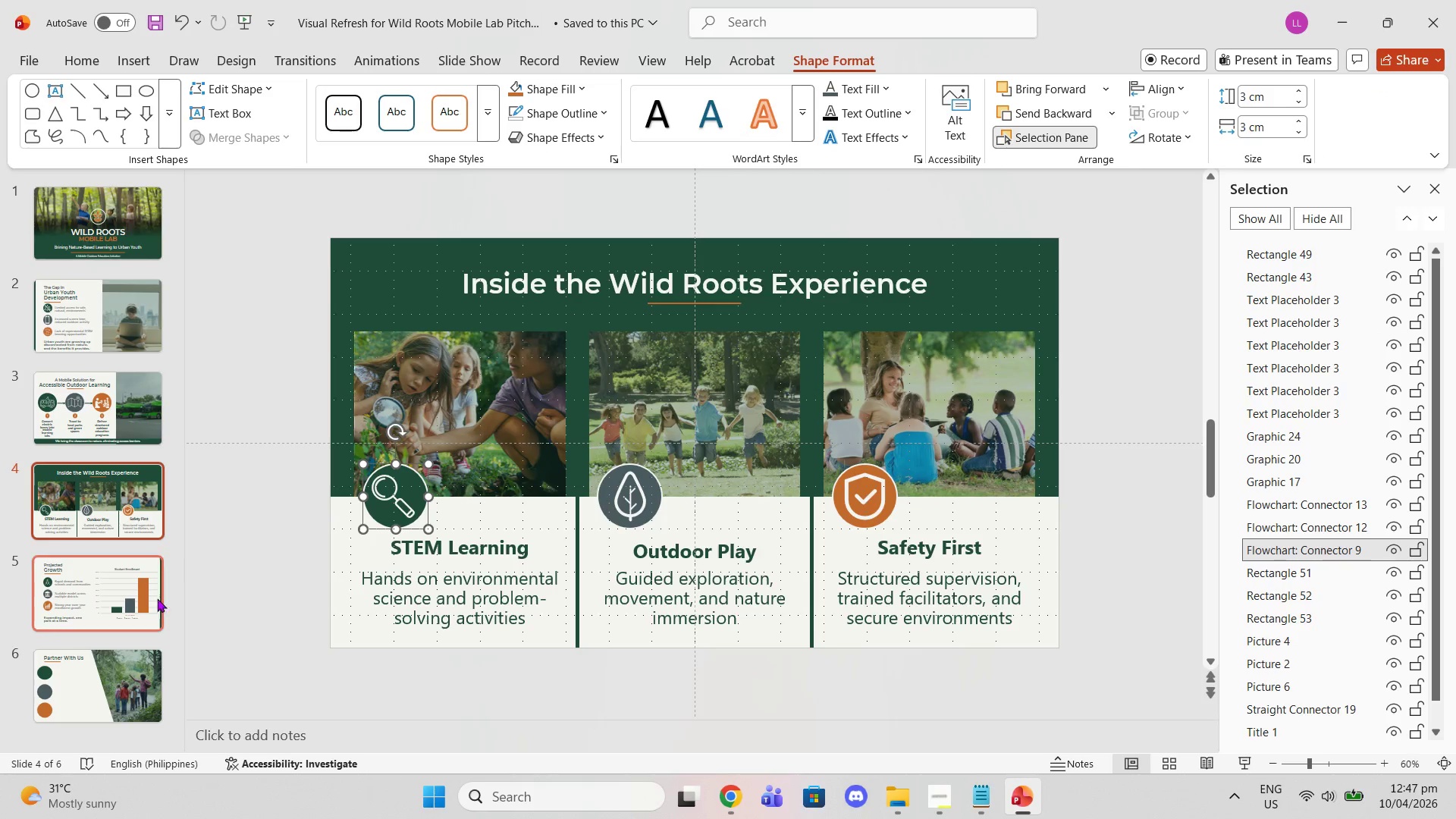 
left_click([100, 695])
 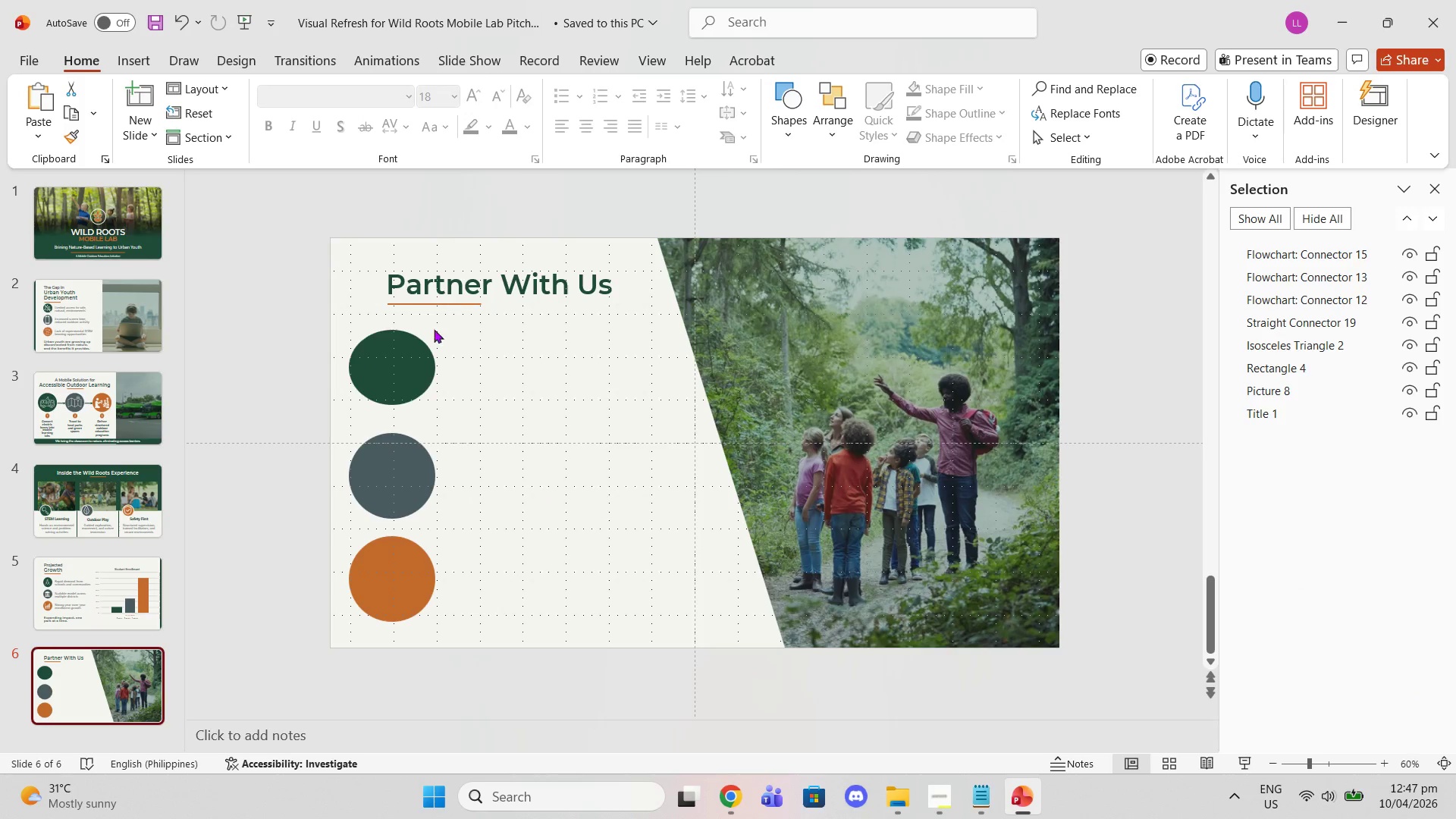 
left_click([394, 360])
 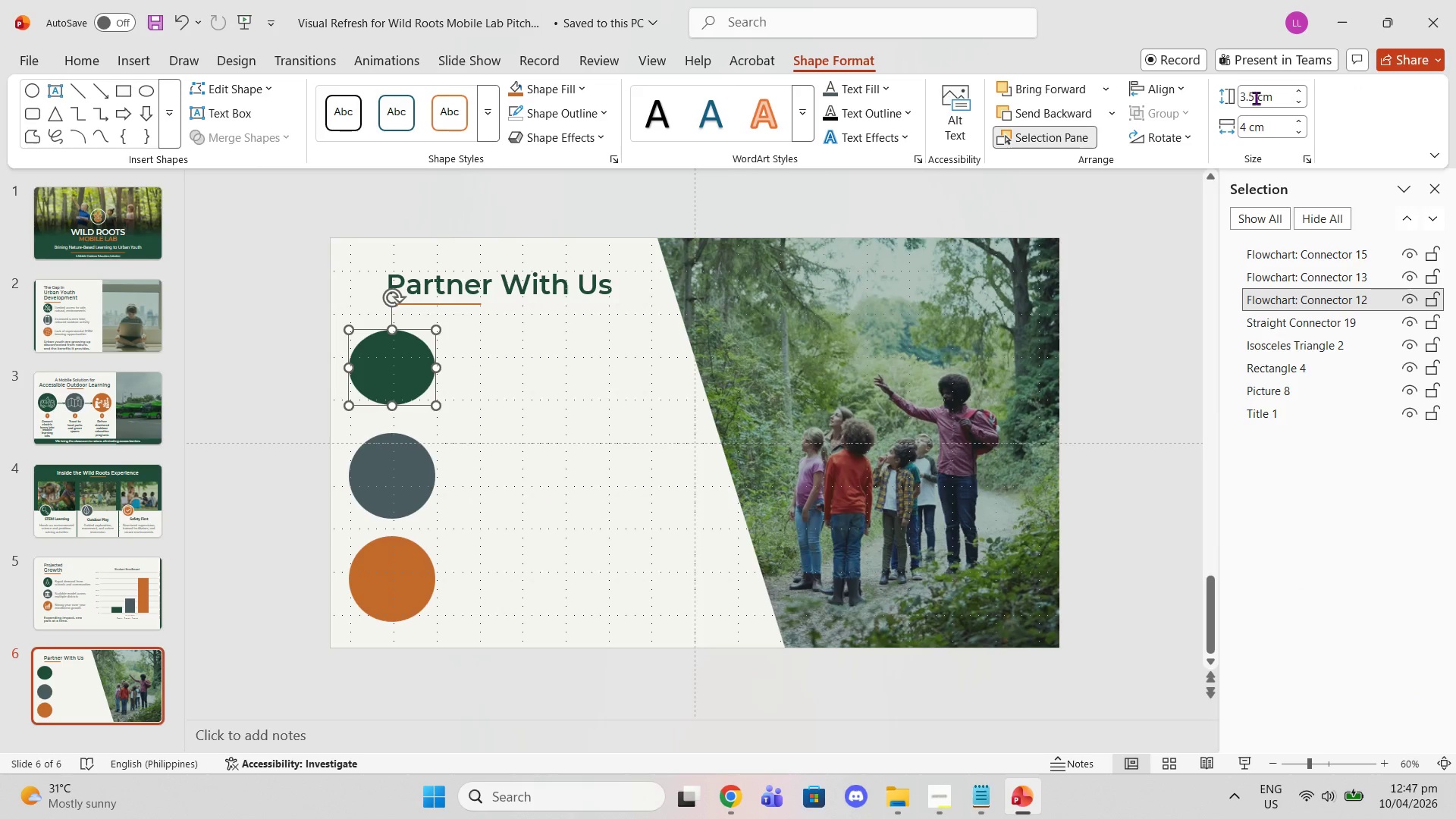 
left_click([1241, 124])
 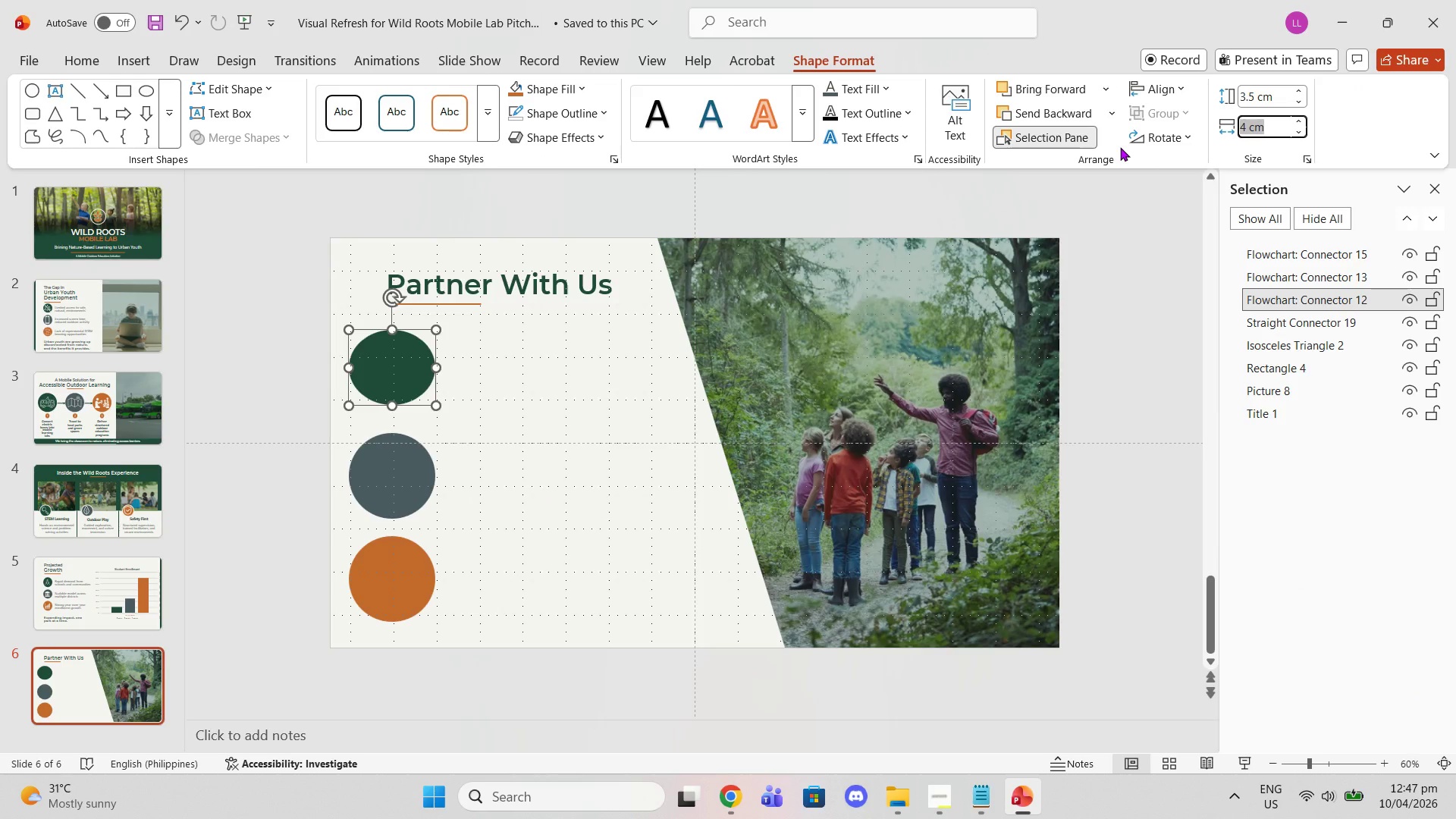 
key(3)
 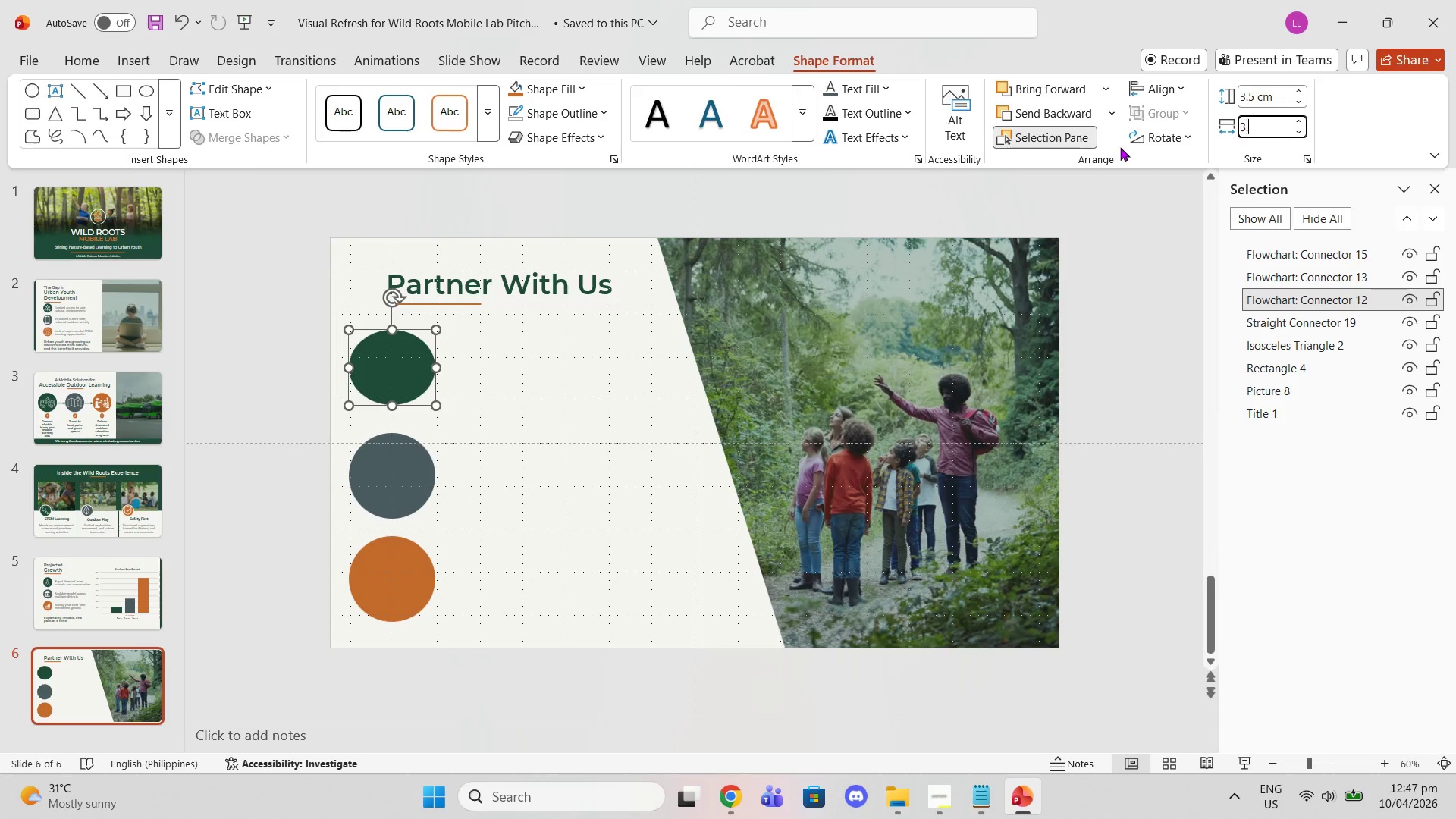 
key(Period)
 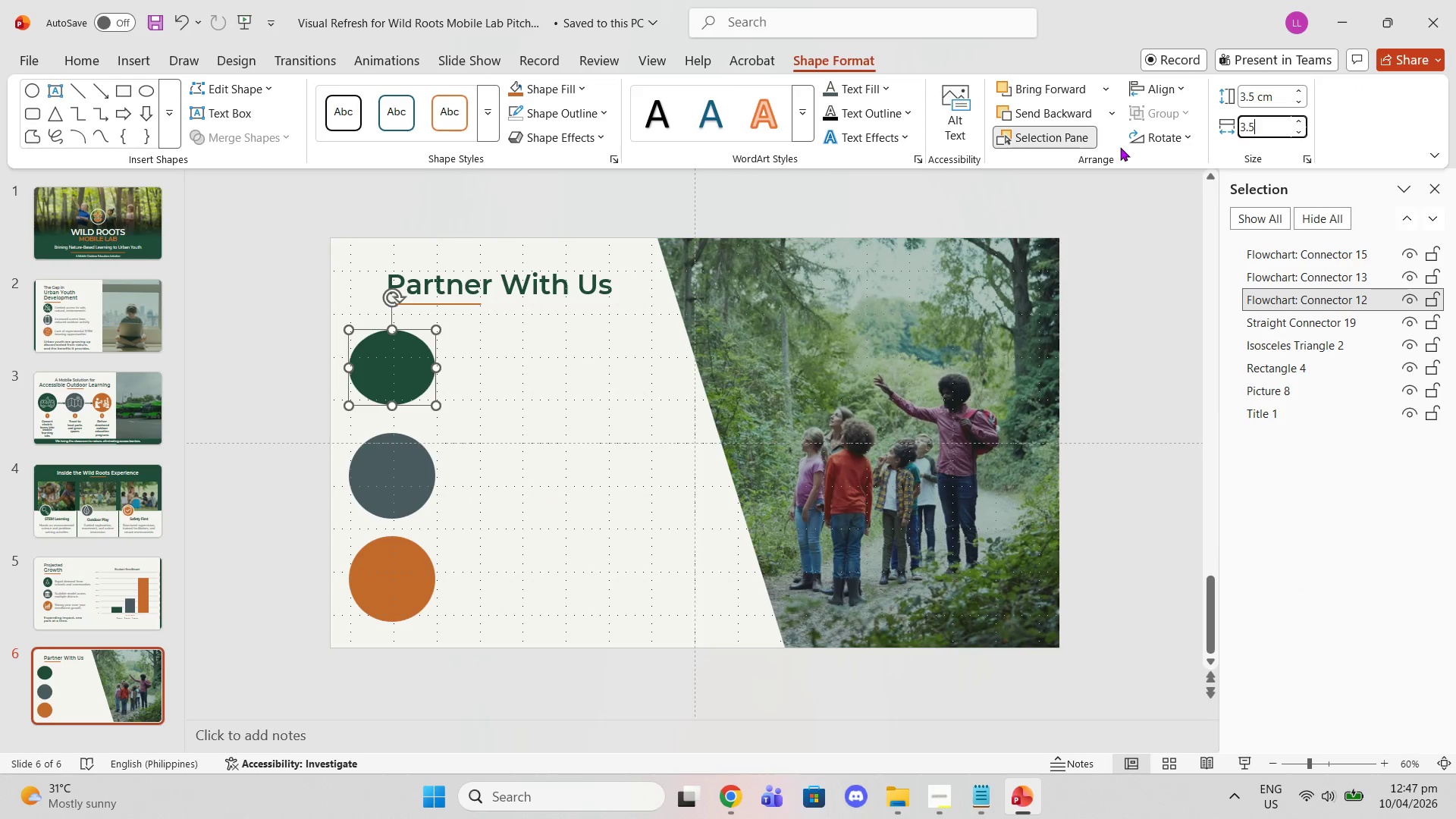 
key(5)
 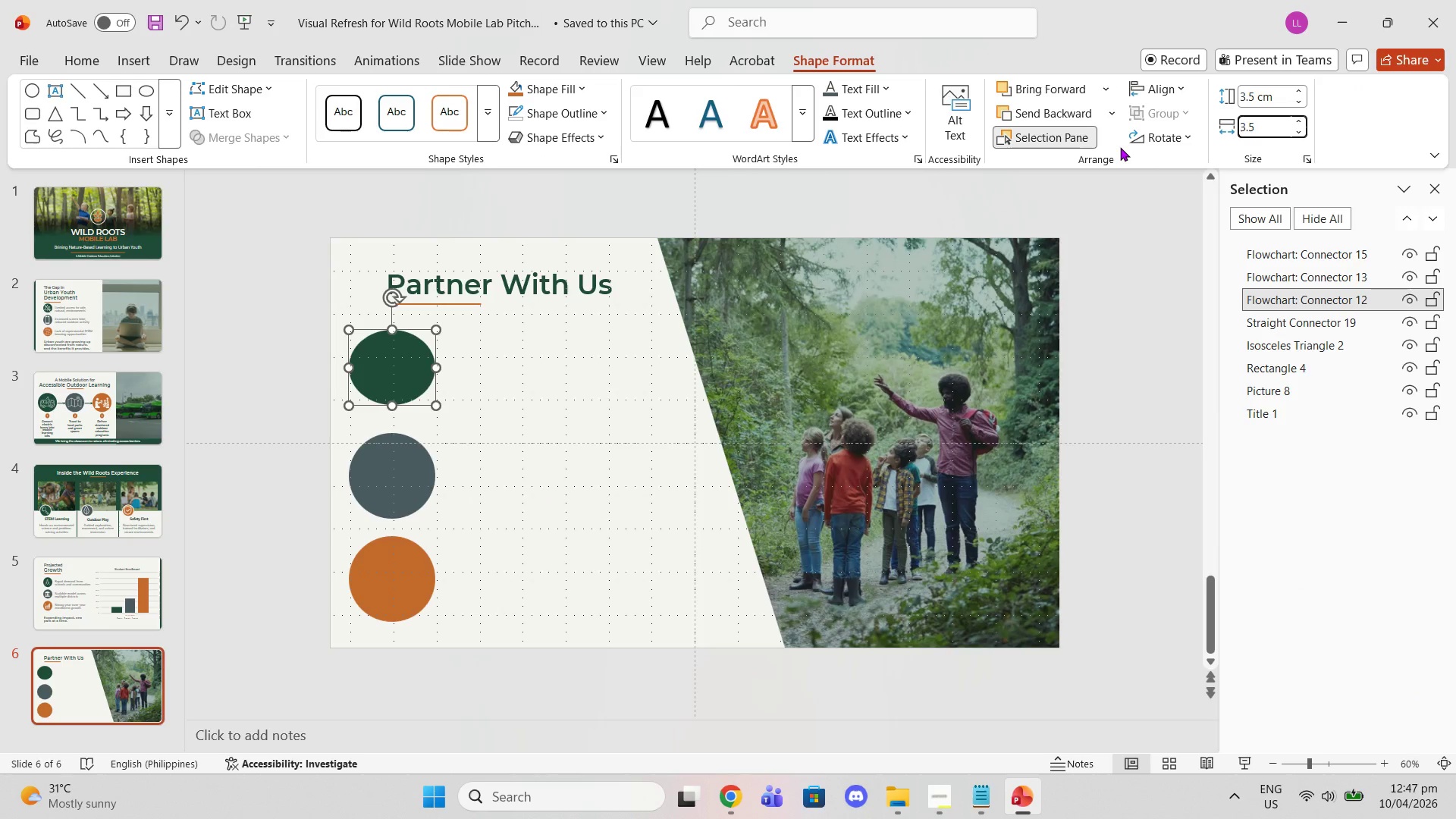 
key(Enter)
 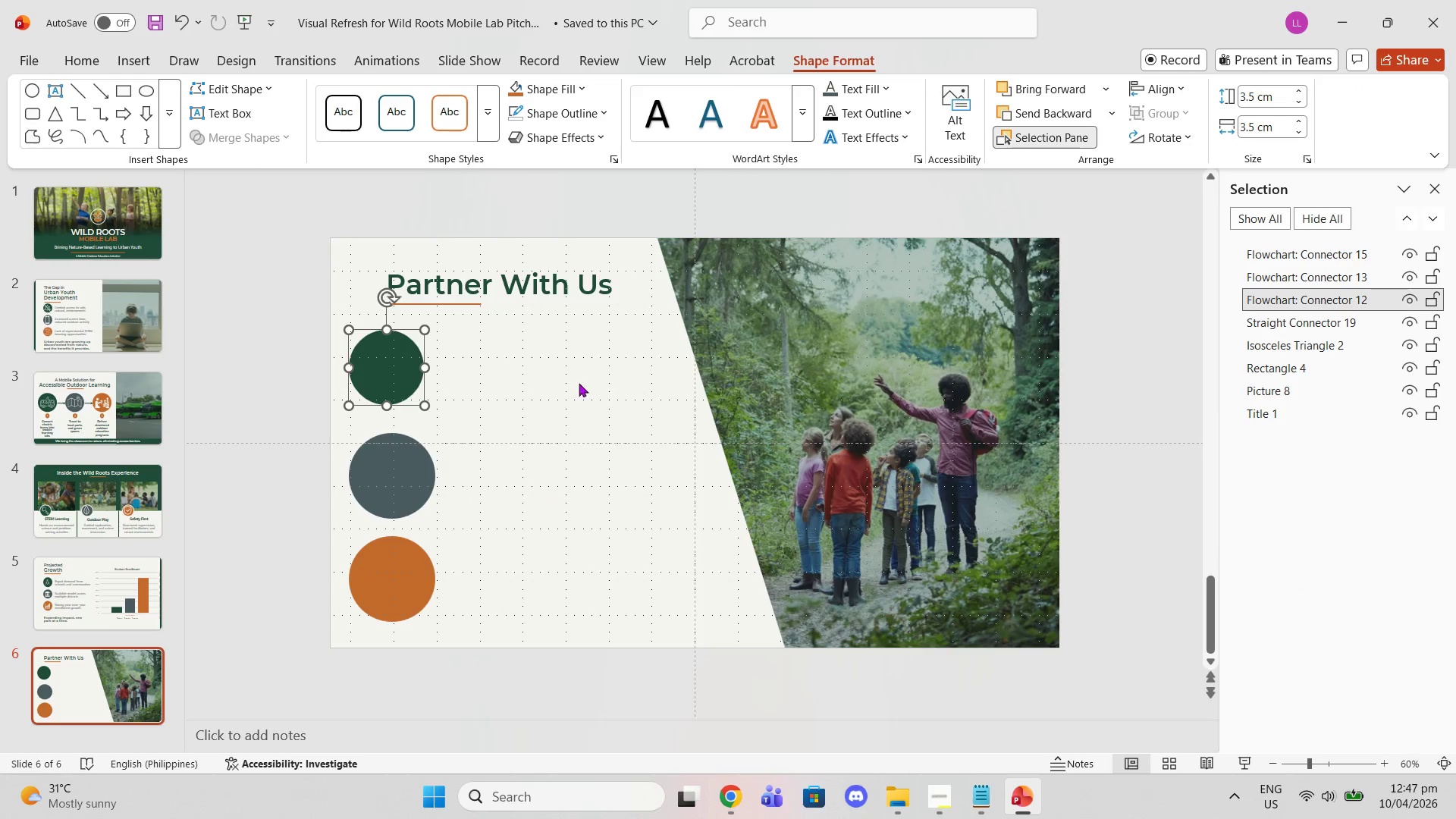 
left_click([398, 465])
 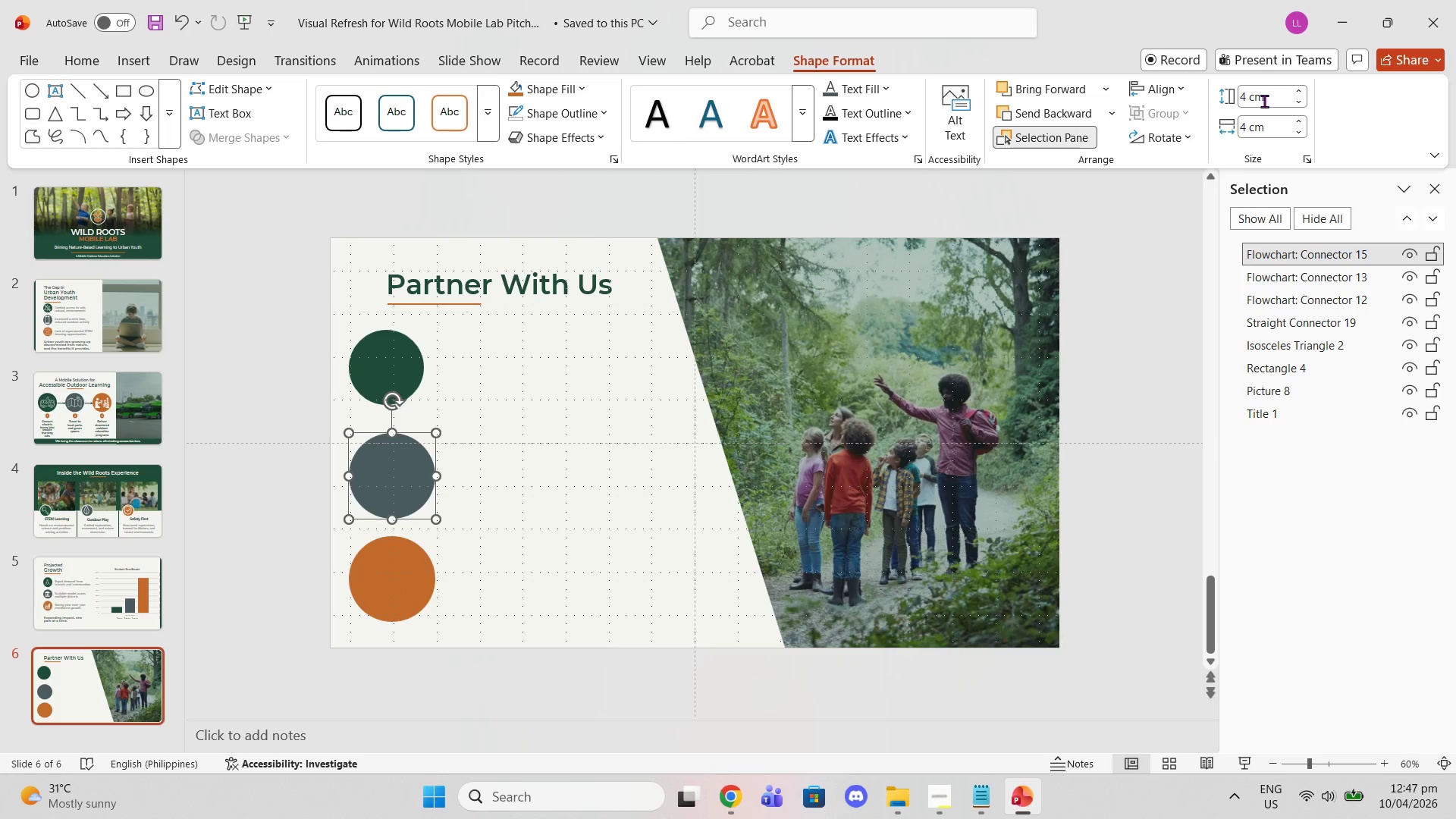 
left_click([1247, 89])
 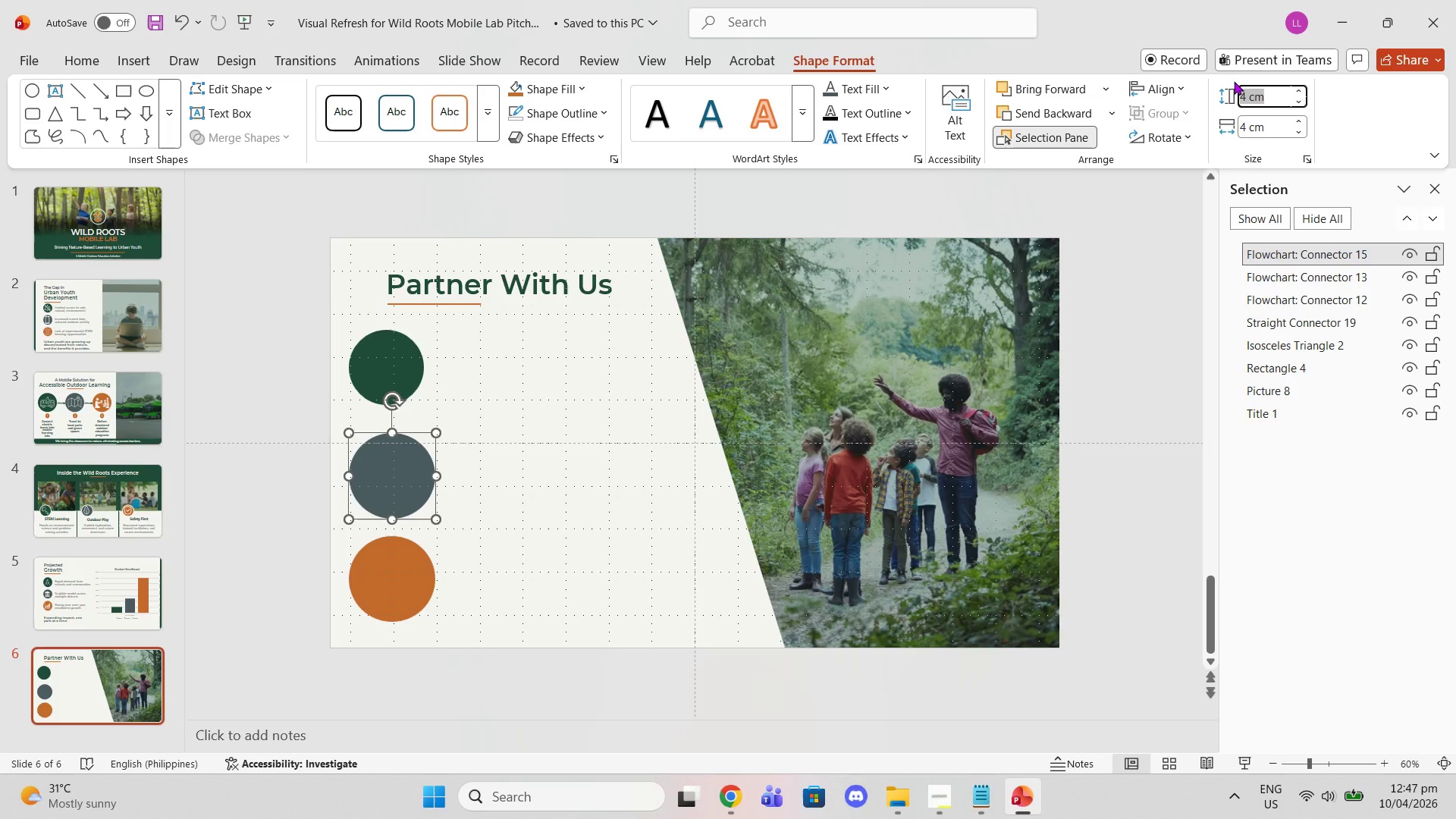 
key(3)
 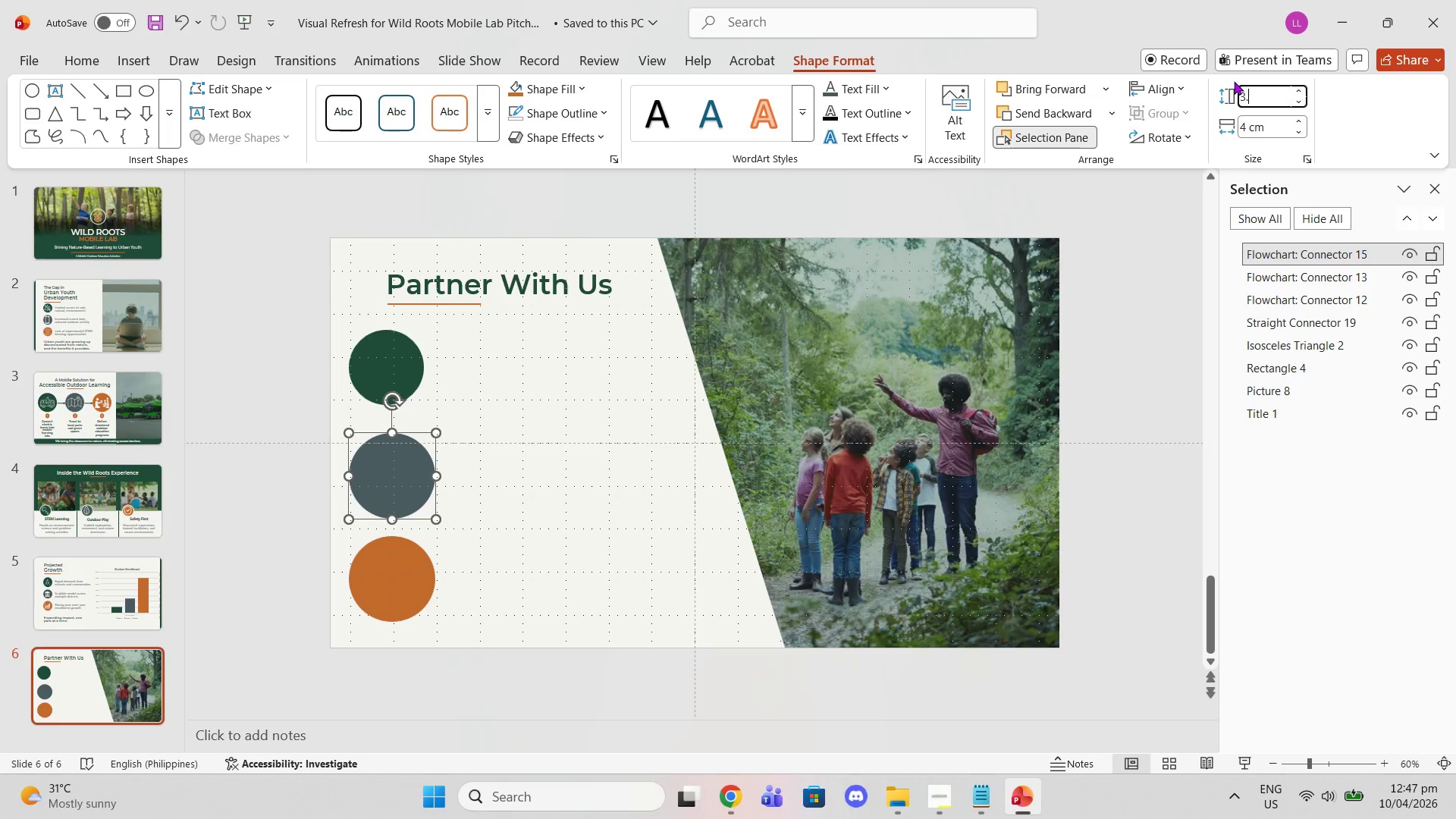 
key(Period)
 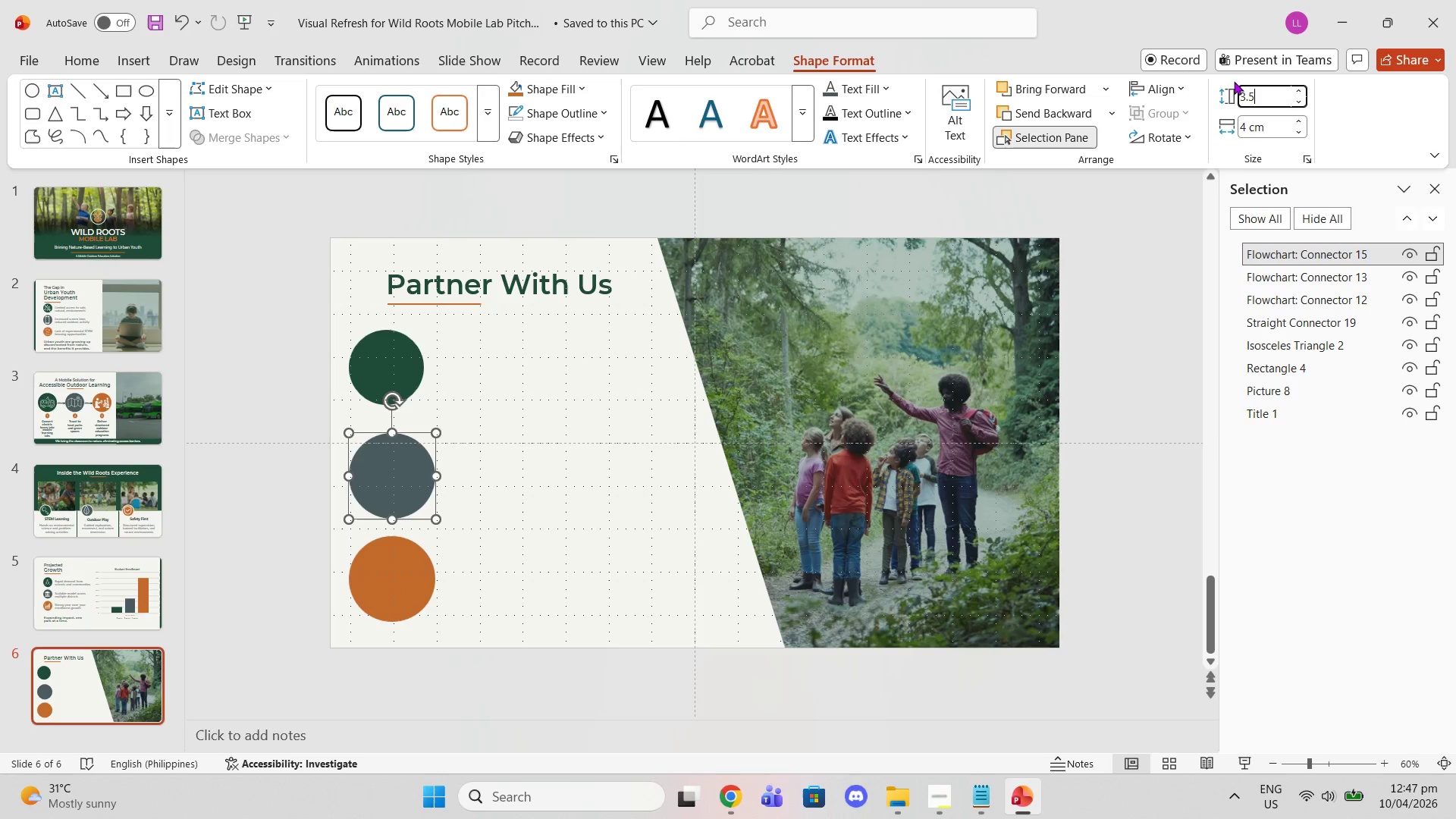 
key(5)
 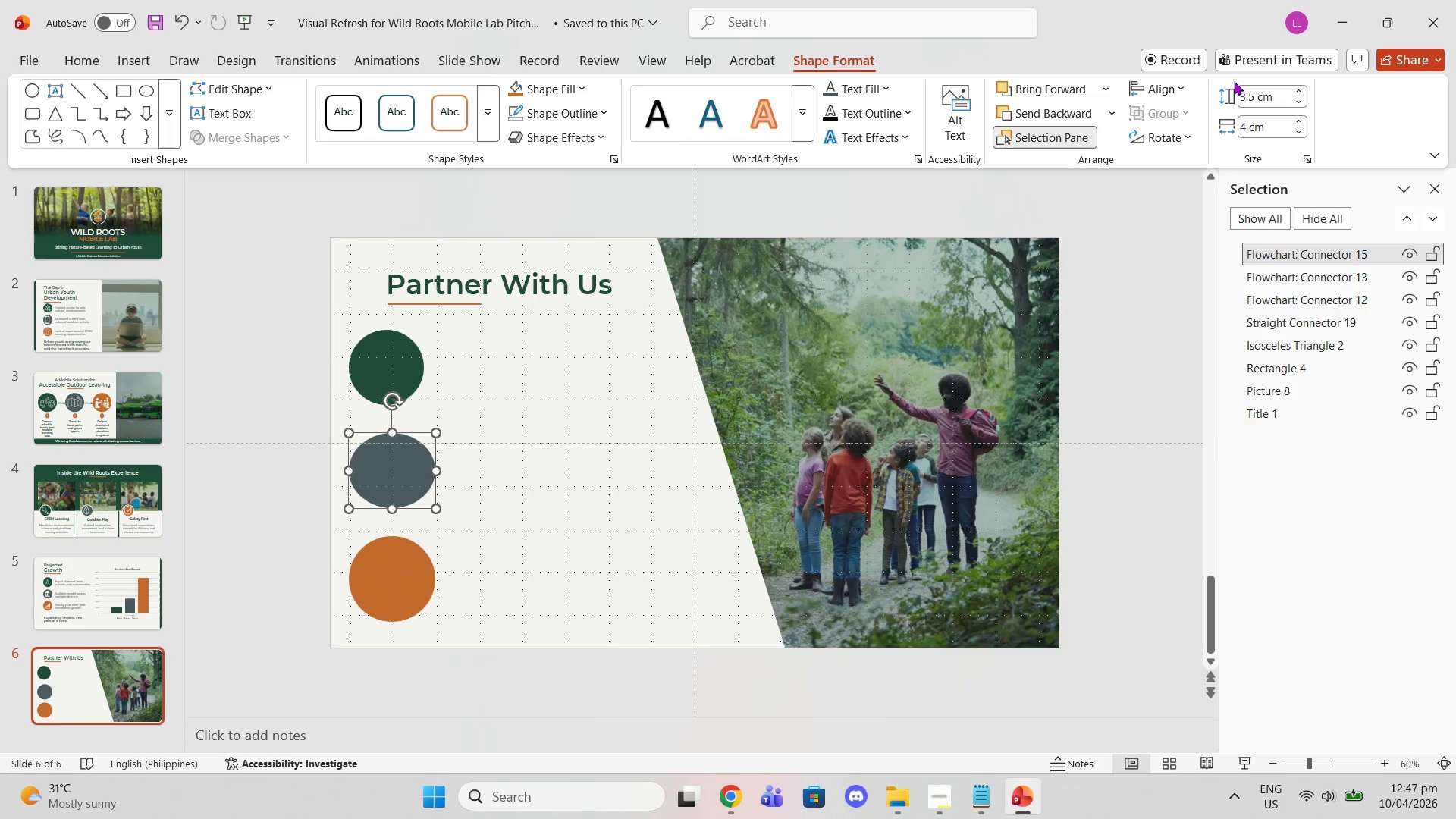 
key(Enter)
 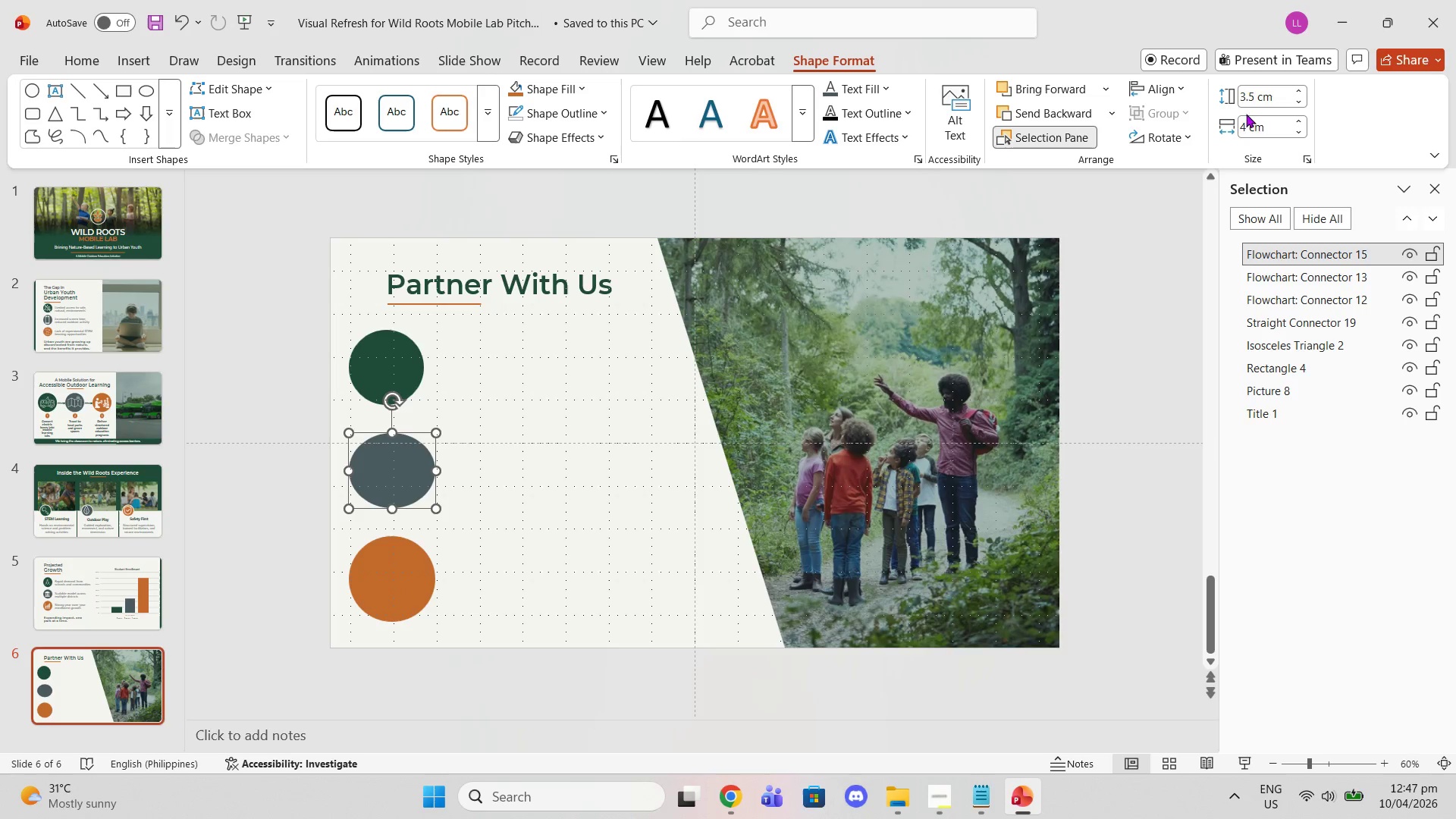 
double_click([1254, 132])
 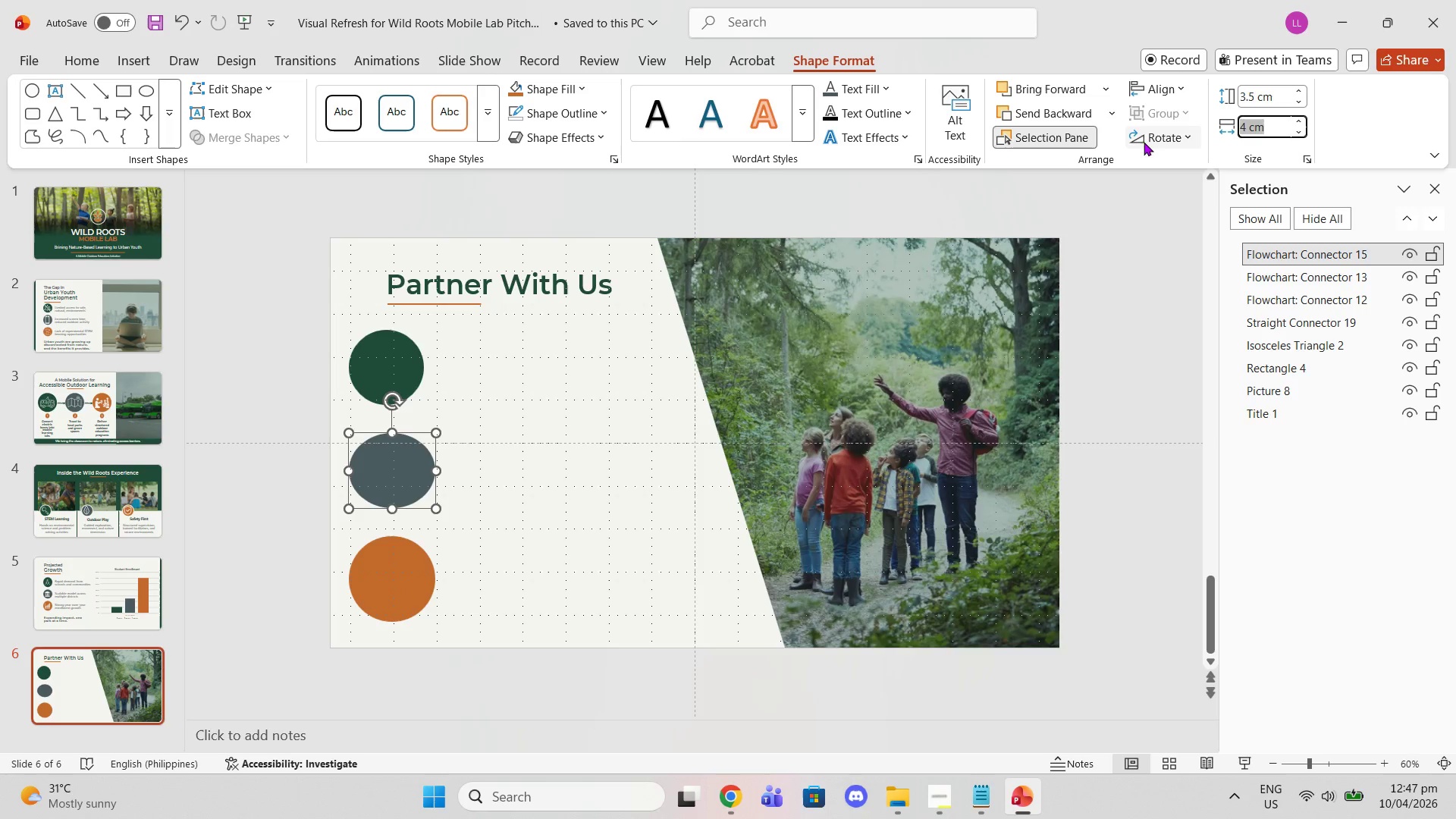 
key(3)
 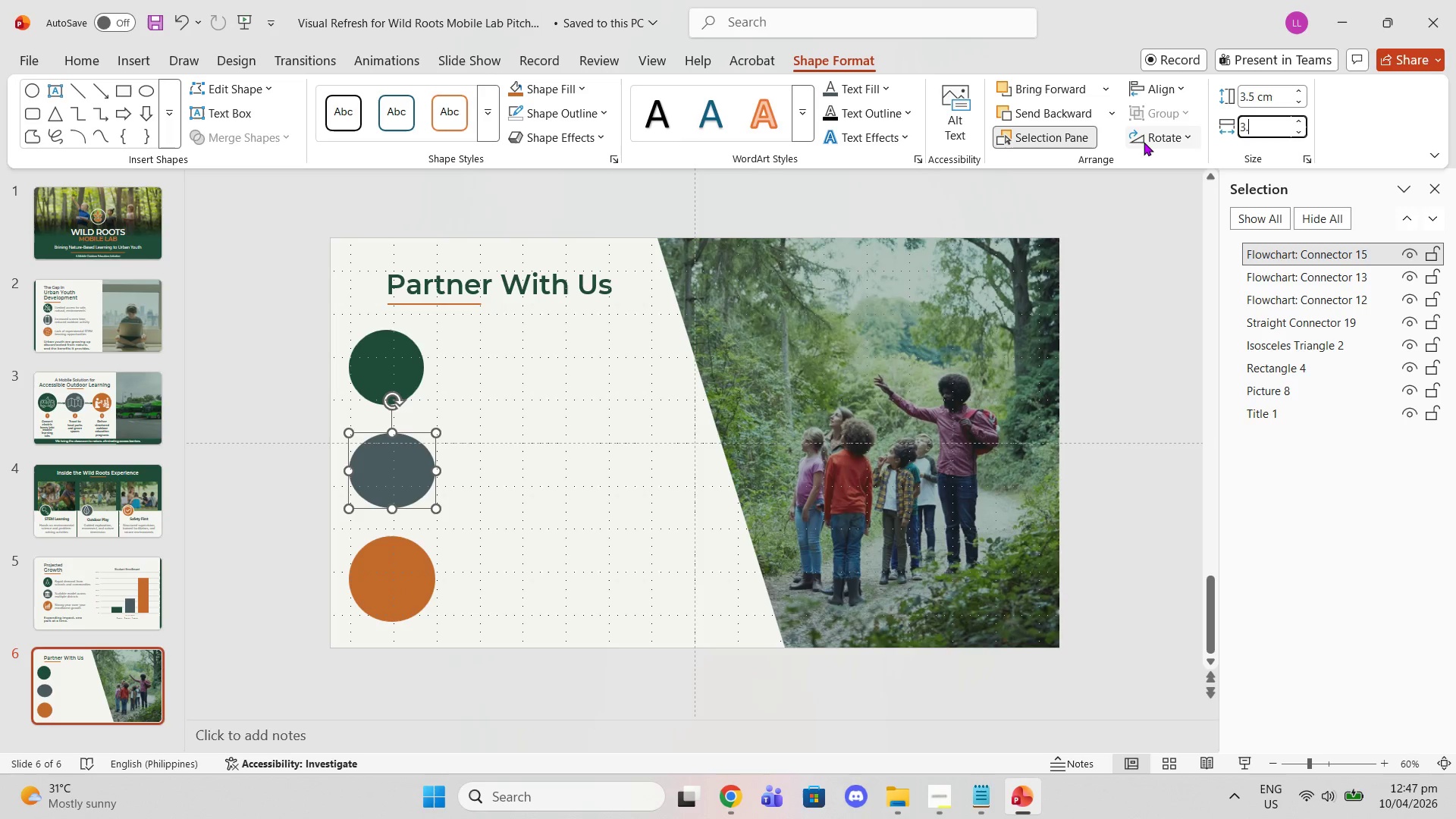 
key(Period)
 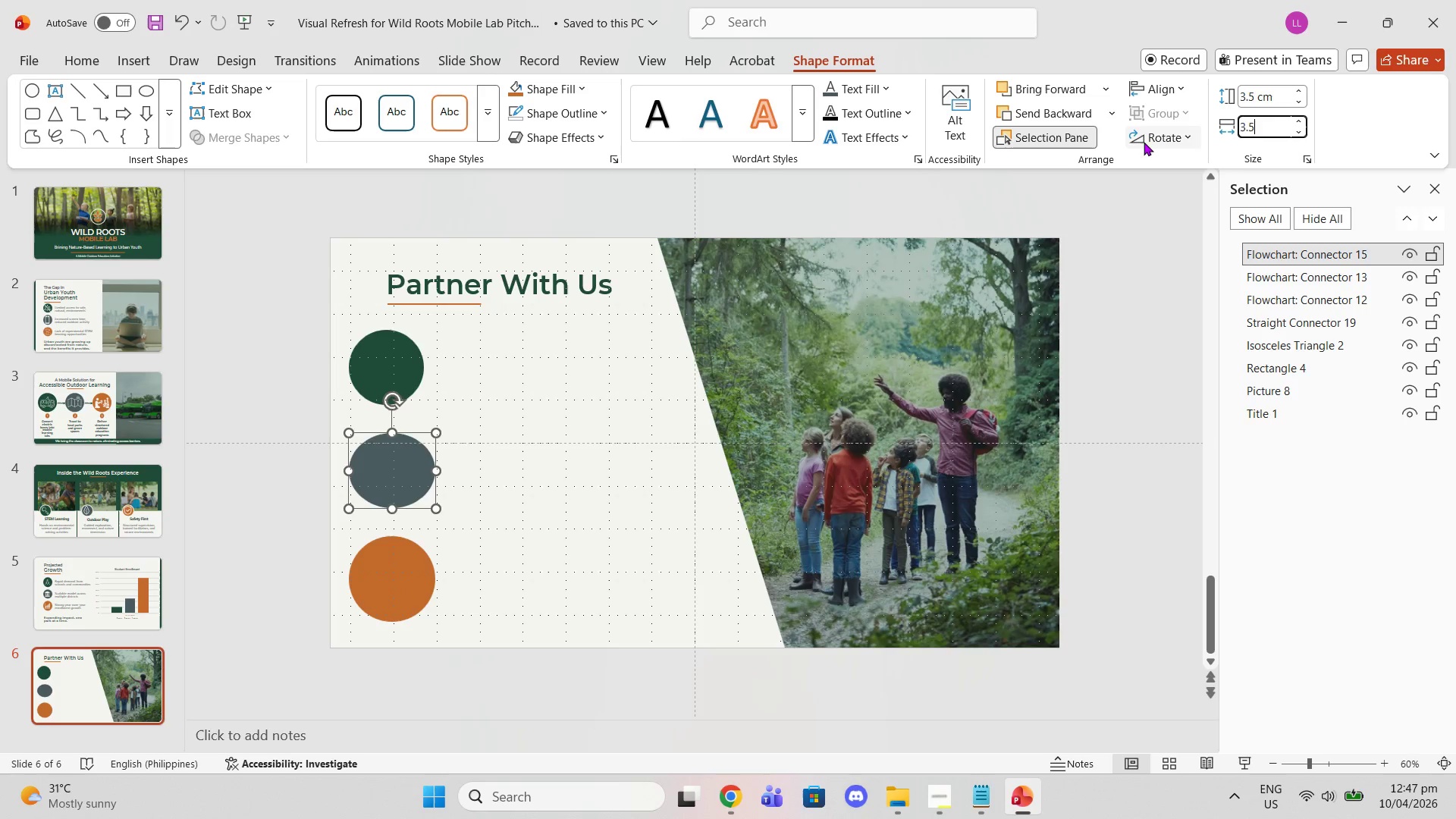 
key(5)
 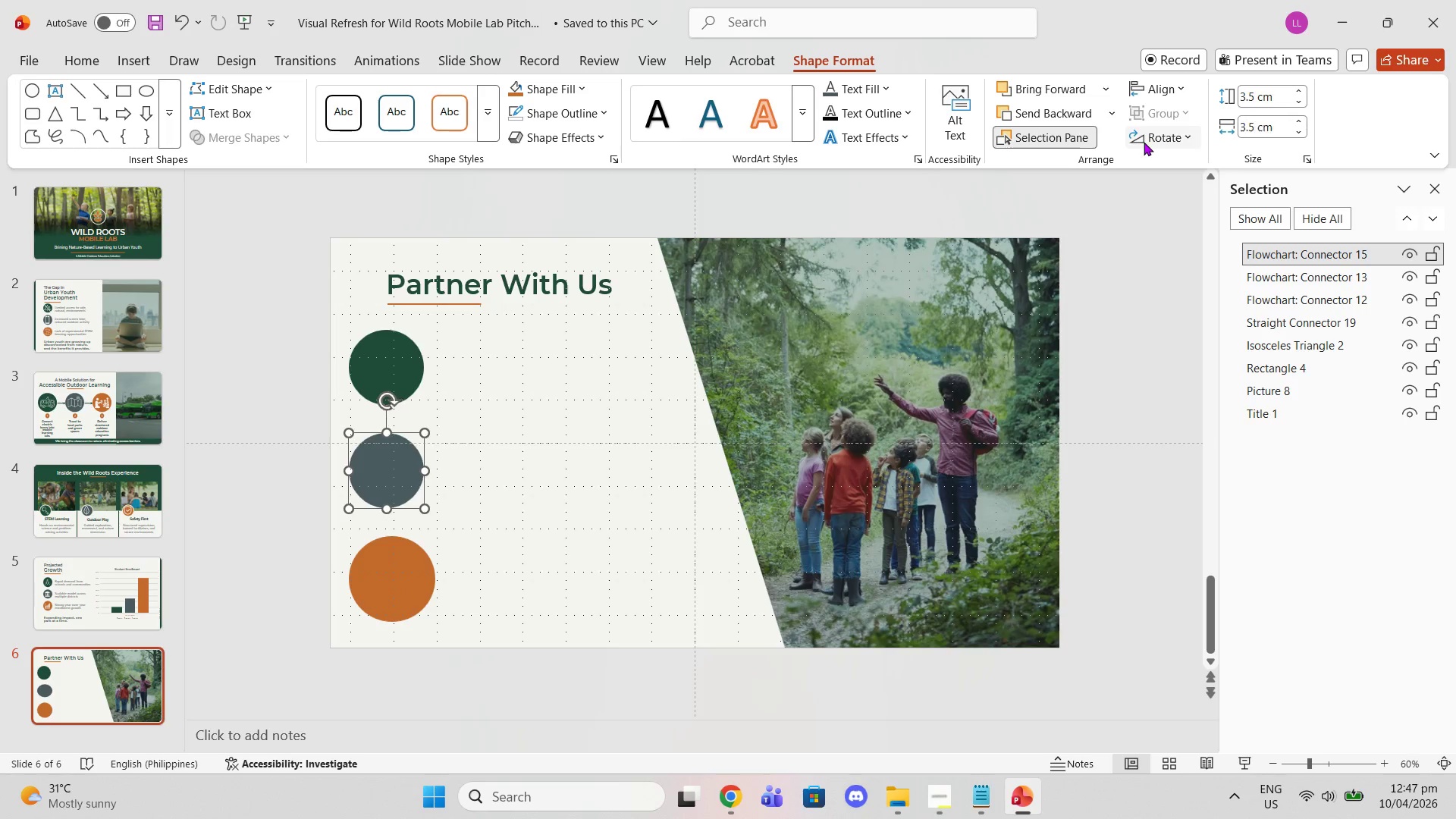 
key(Enter)
 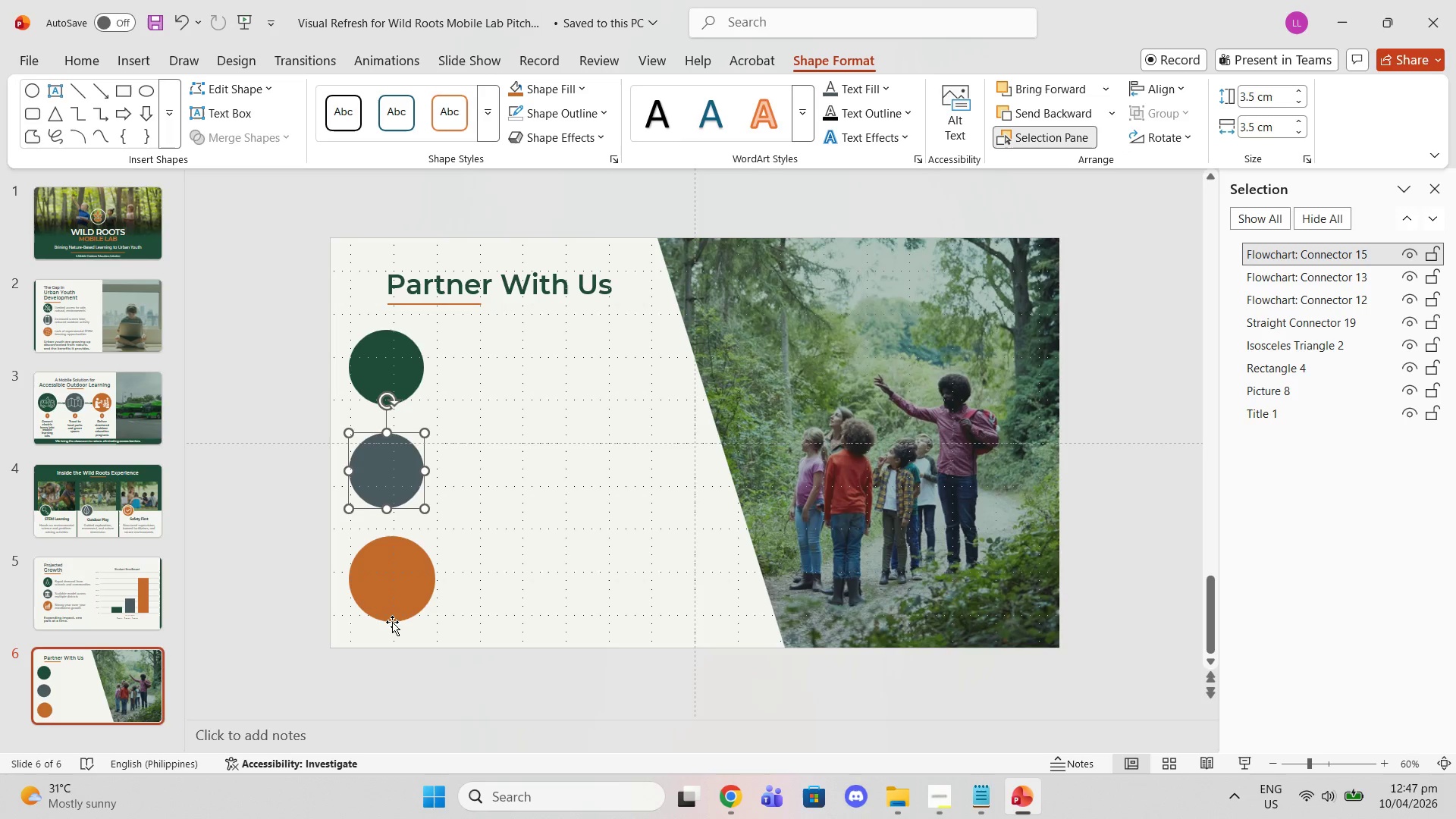 
left_click([378, 598])
 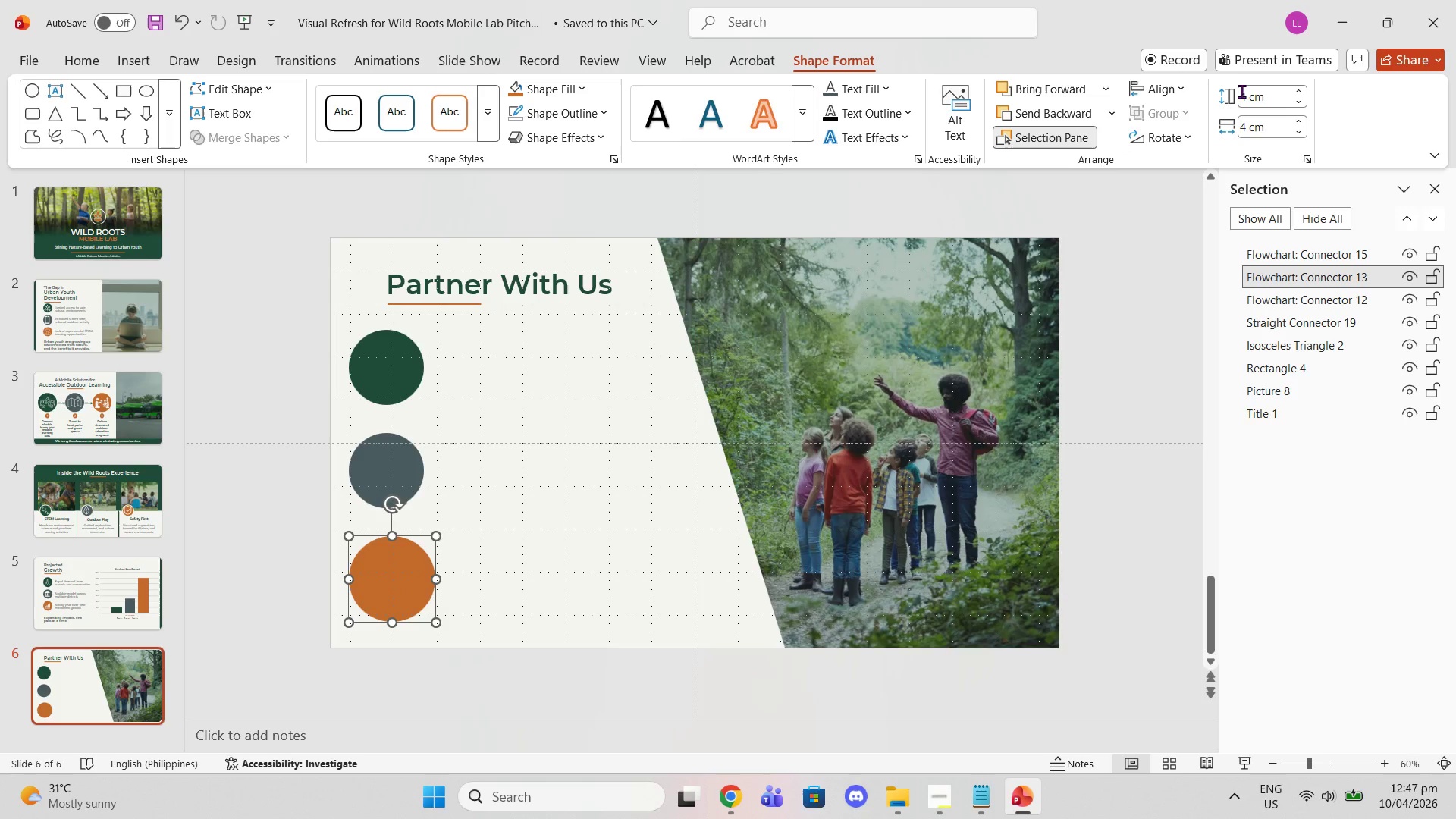 
left_click([1241, 94])
 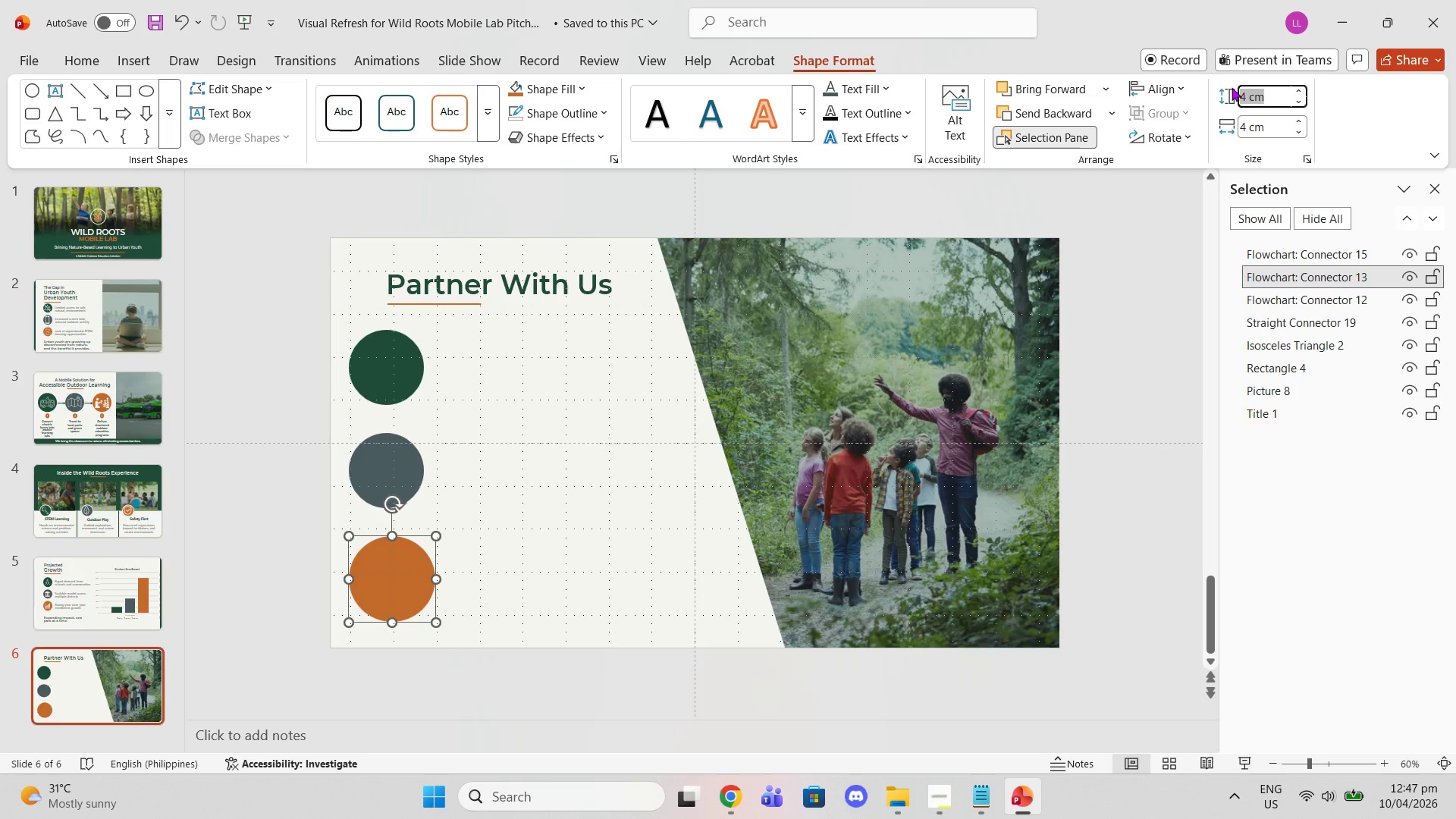 
key(3)
 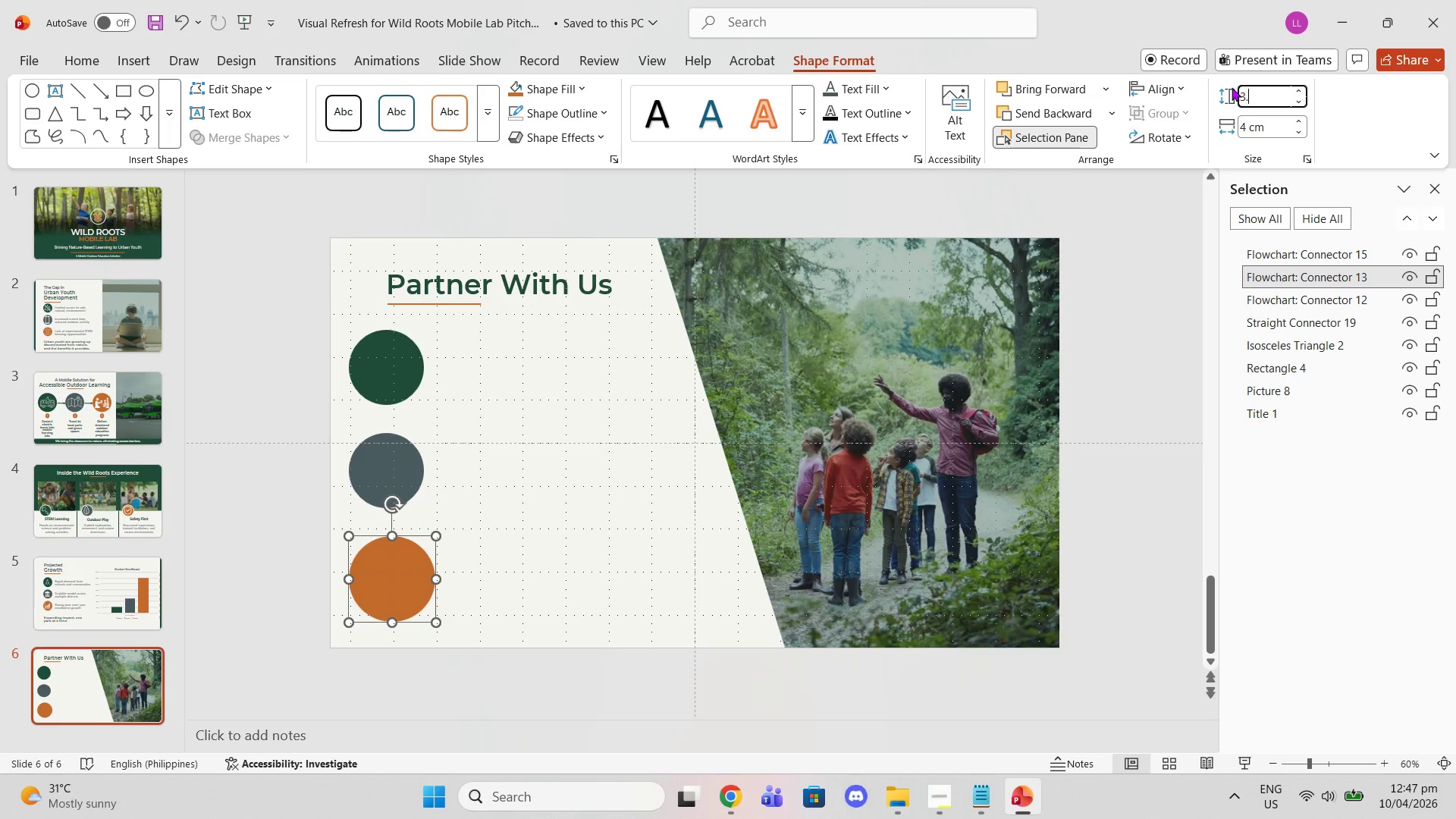 
key(Period)
 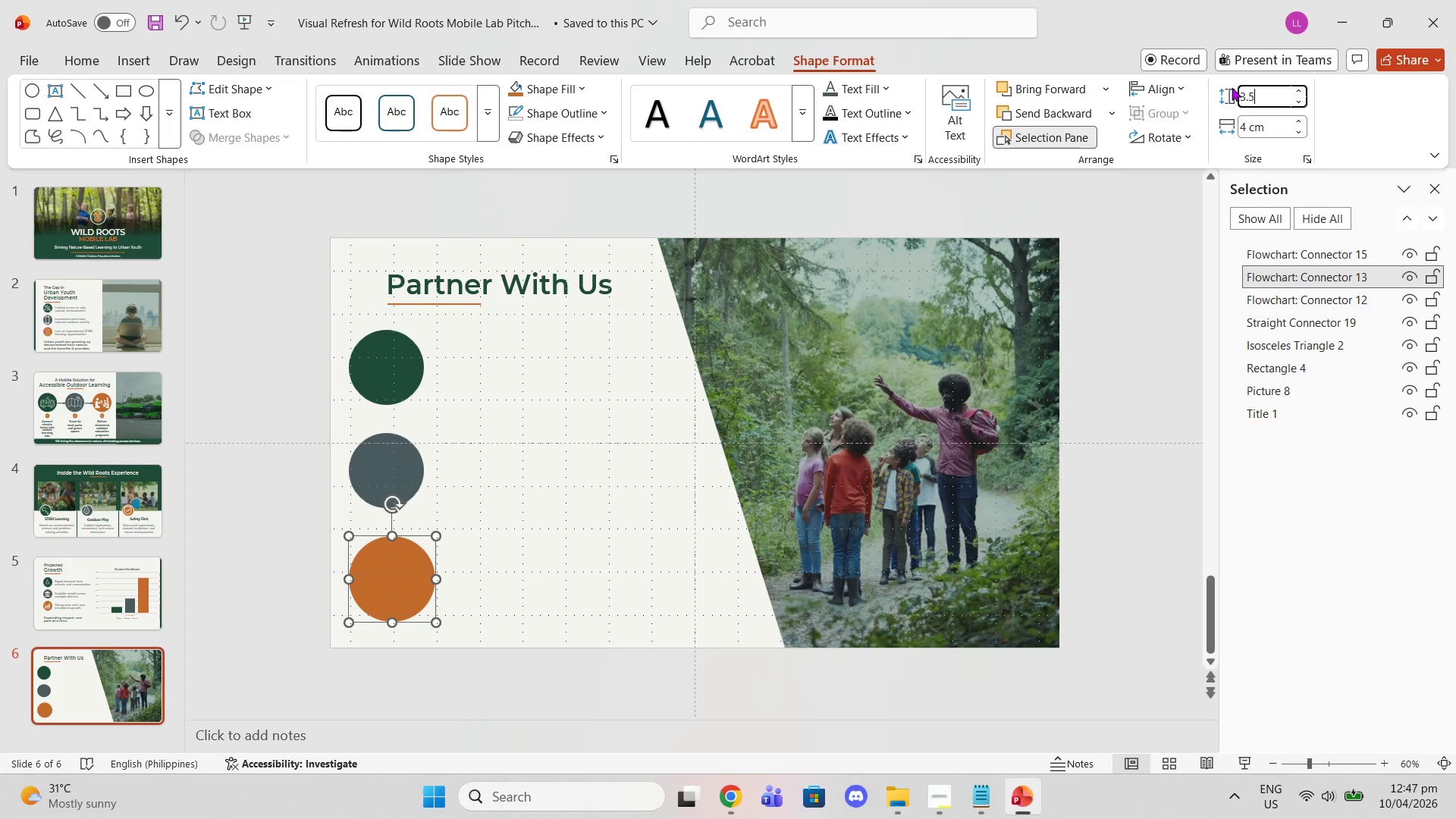 
key(5)
 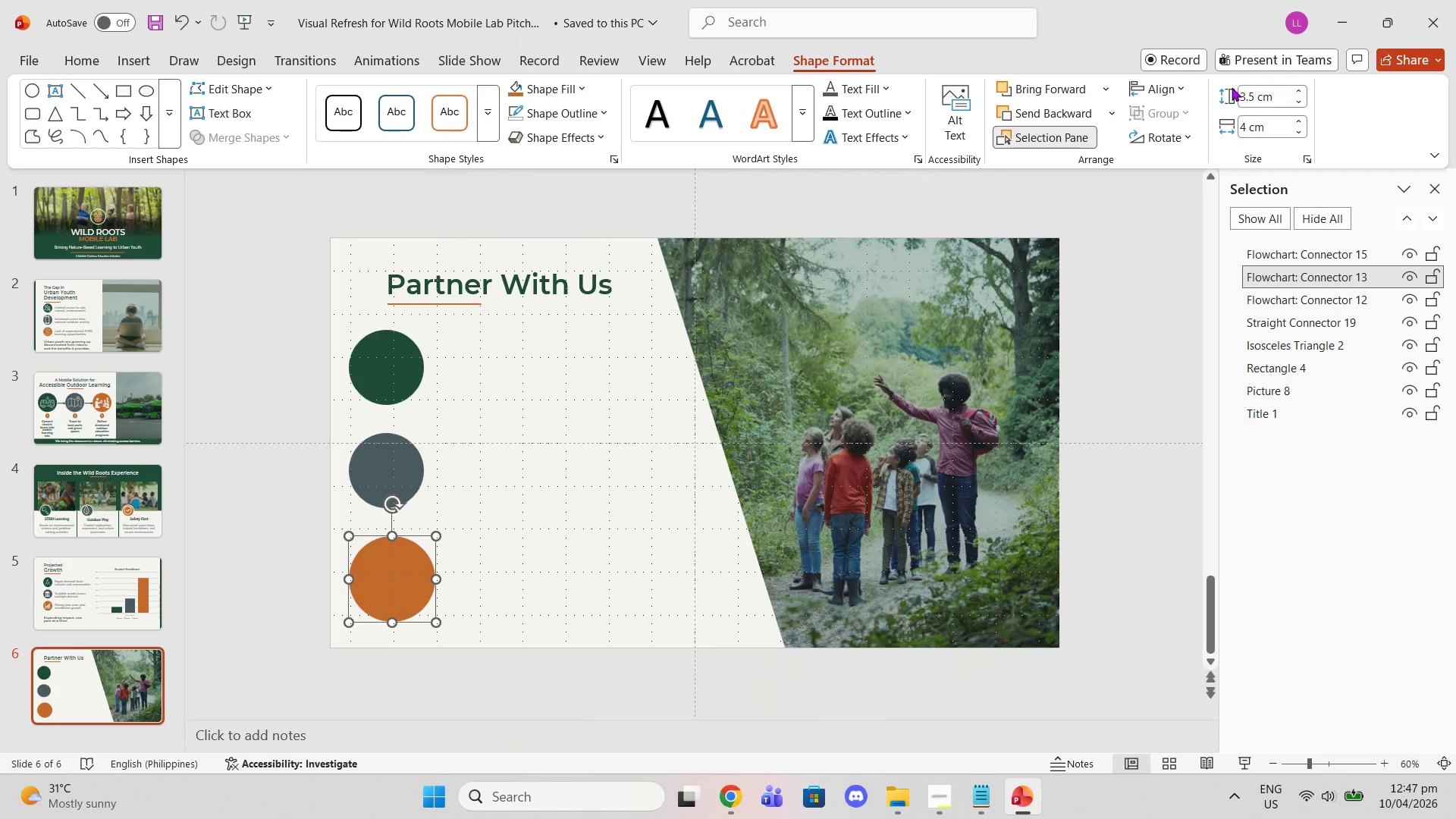 
key(Enter)
 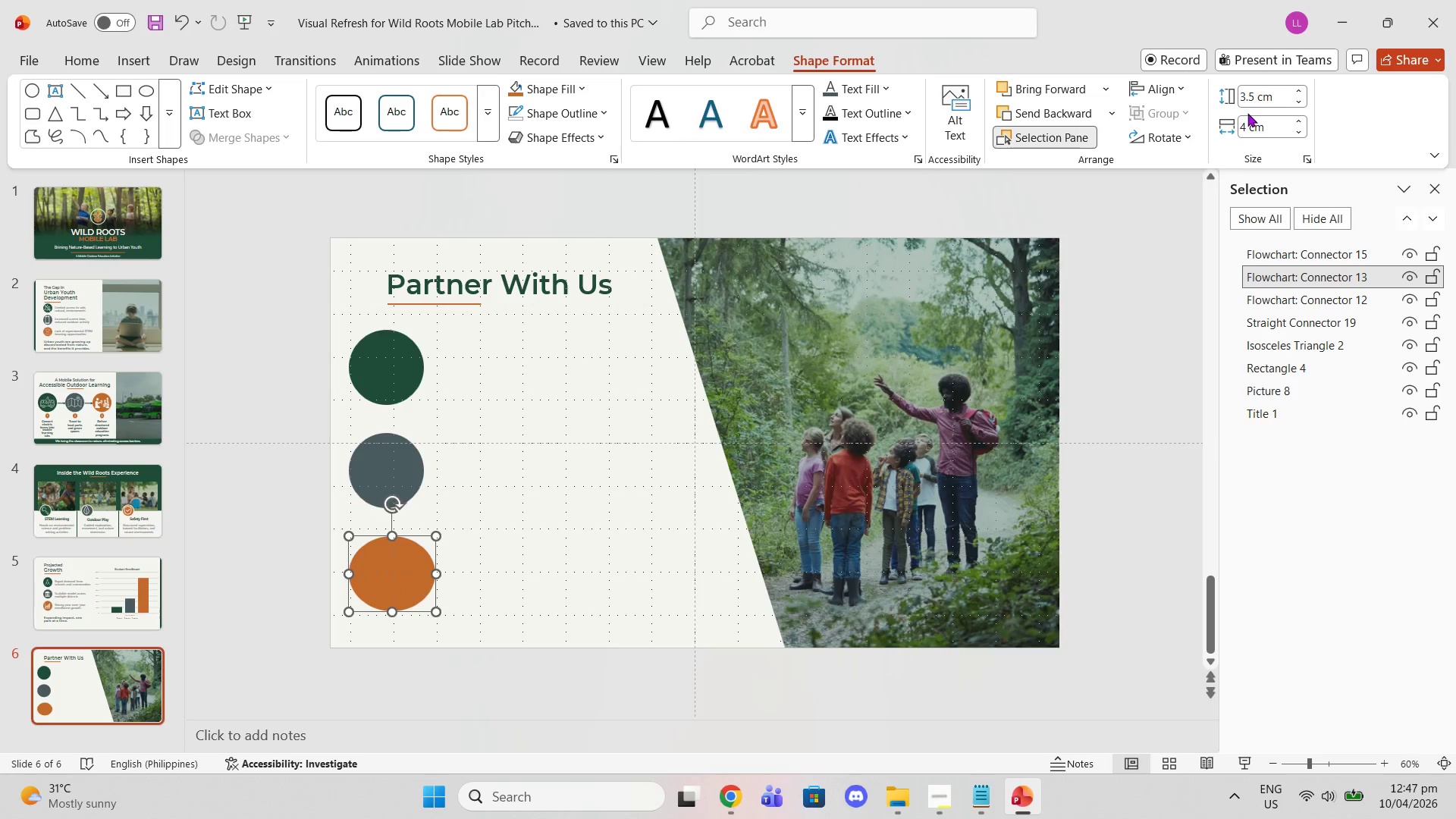 
left_click([1244, 123])
 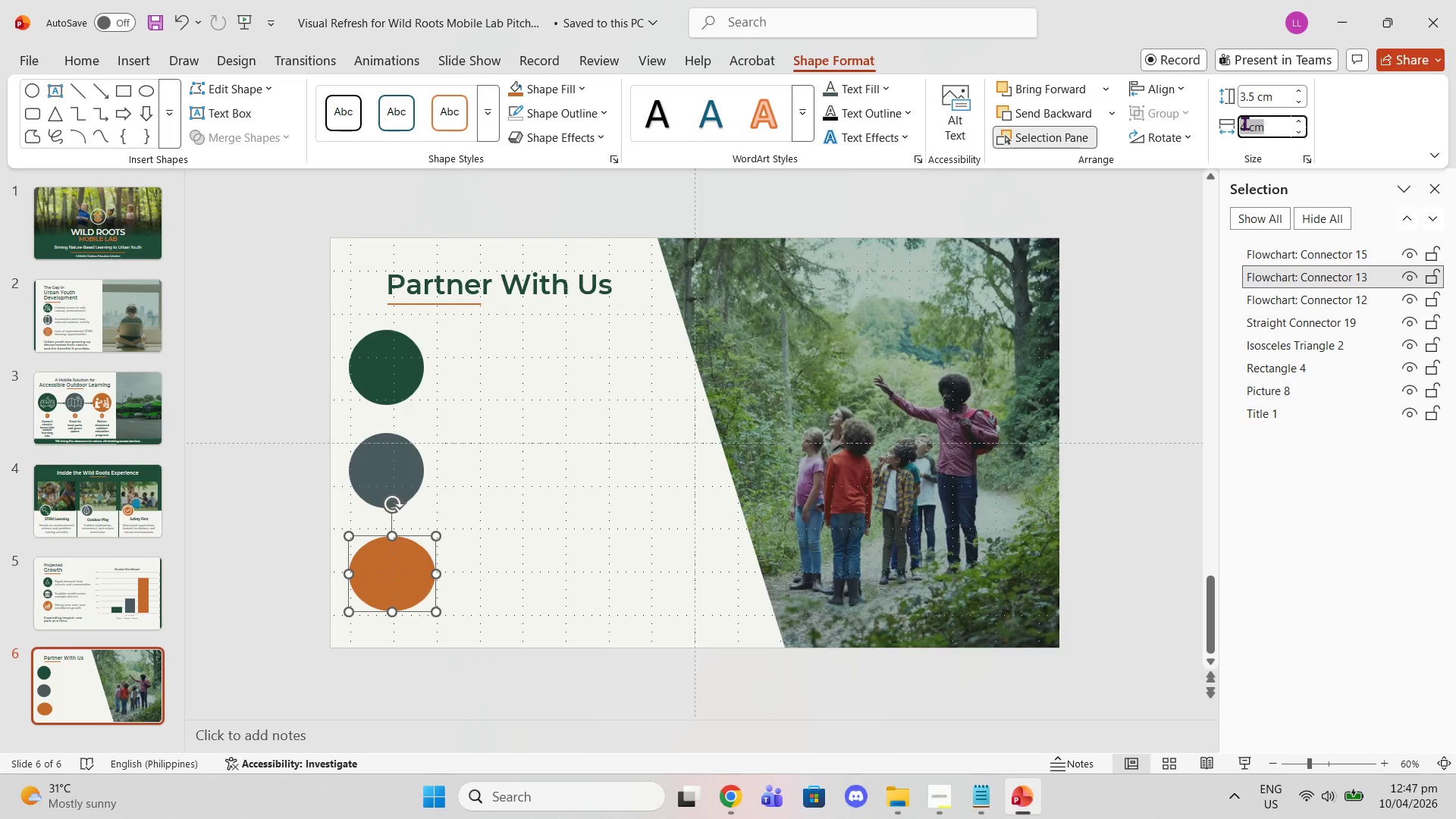 
key(3)
 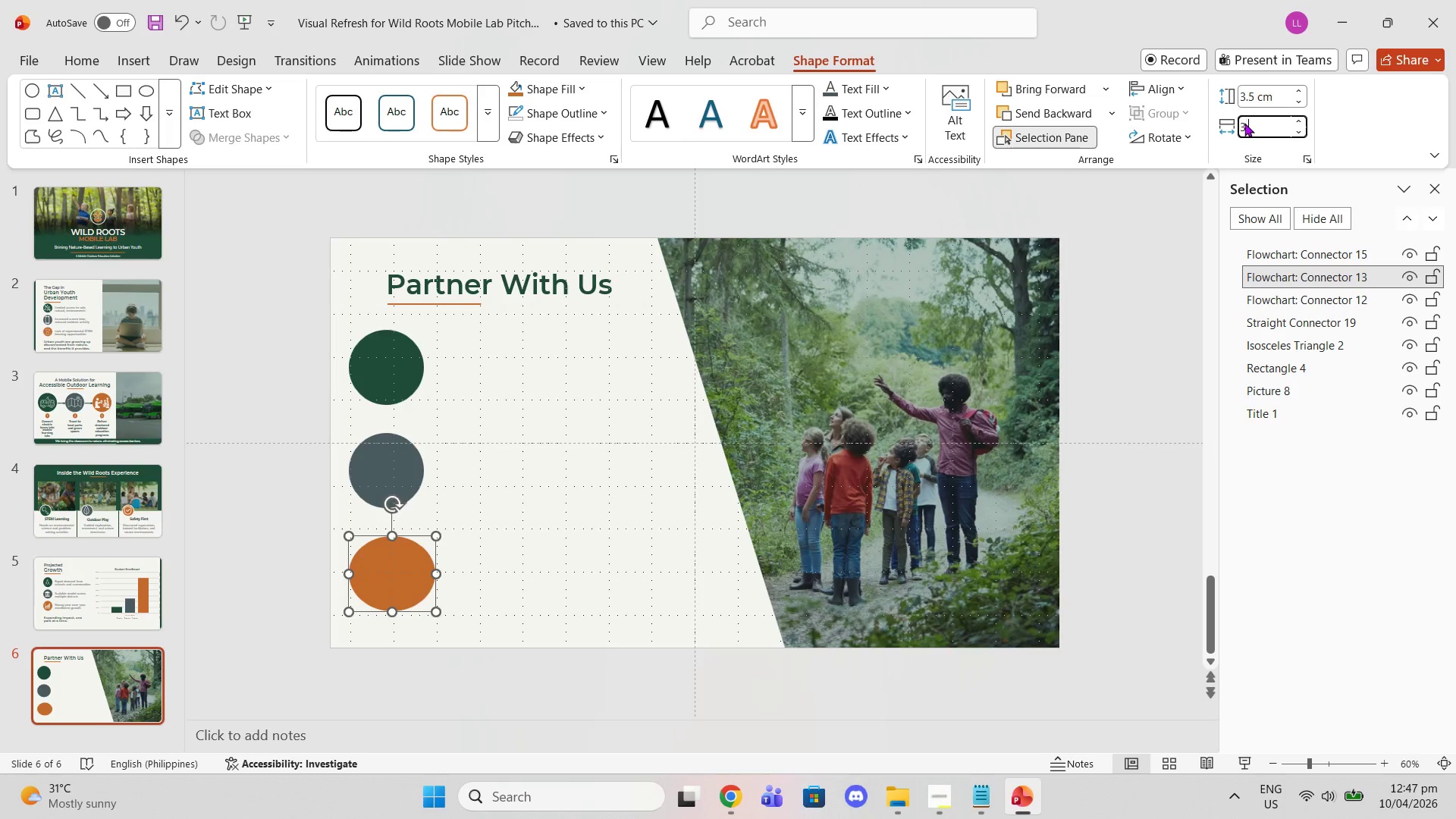 
key(Period)
 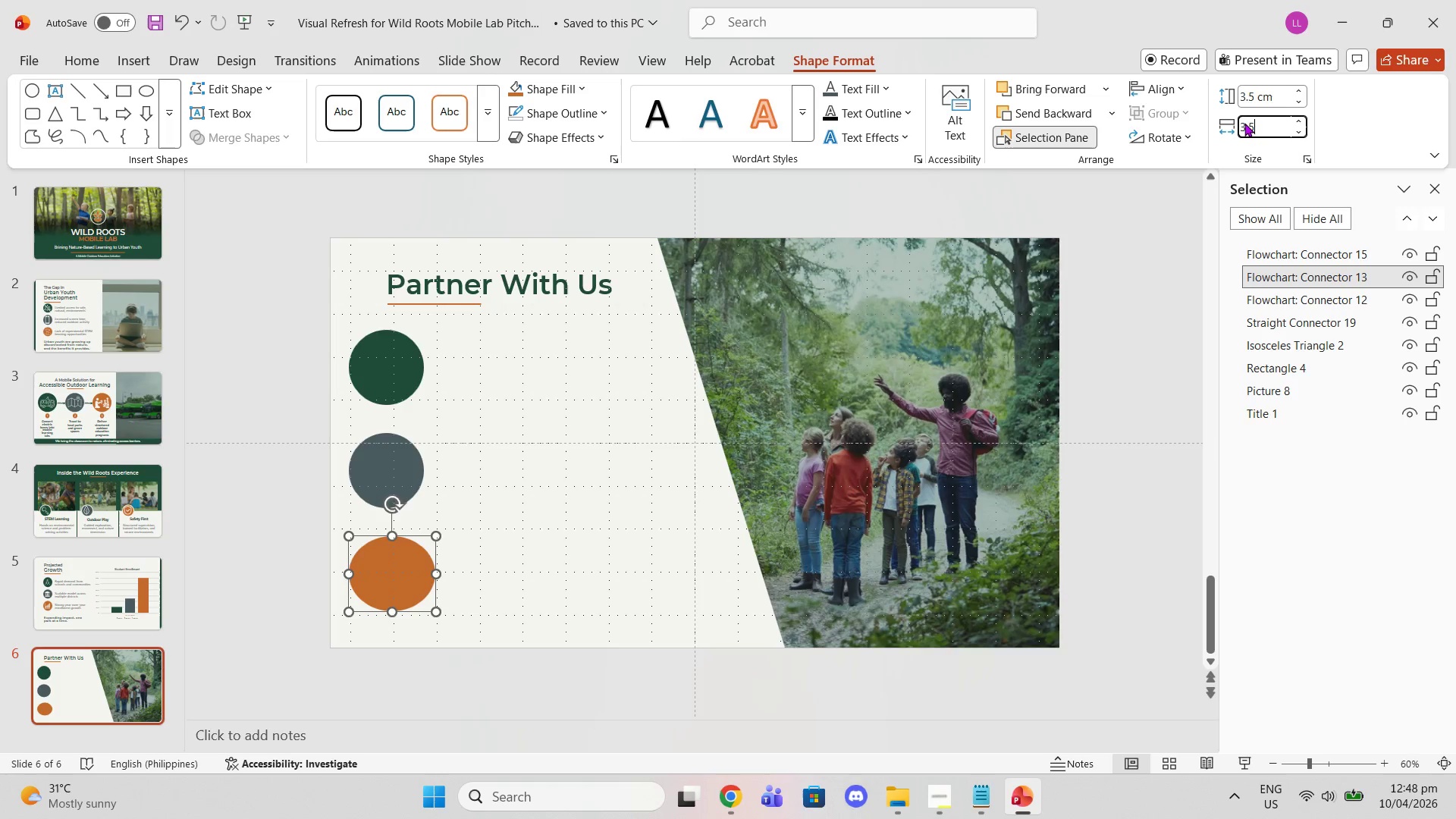 
key(5)
 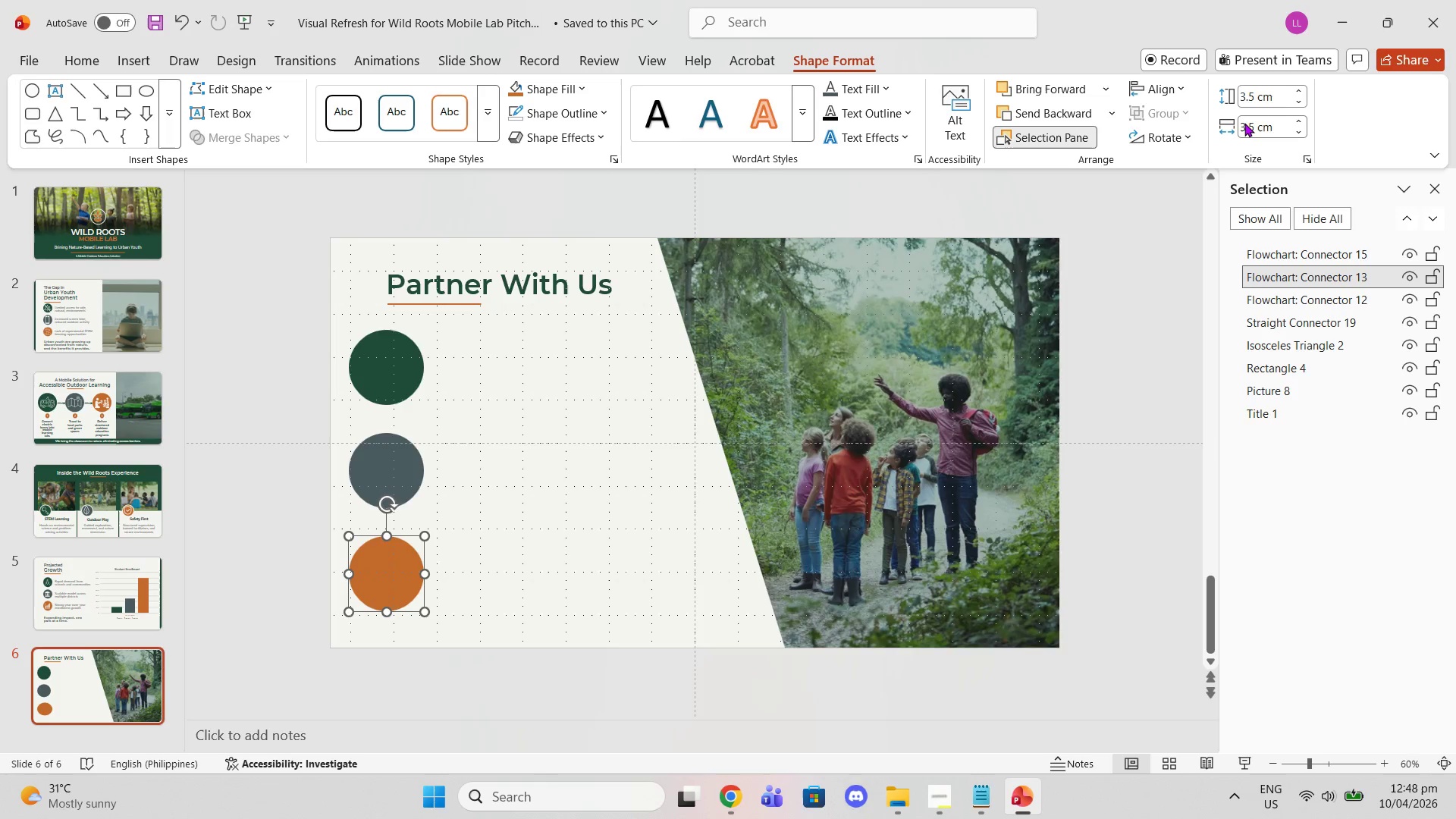 
key(Enter)
 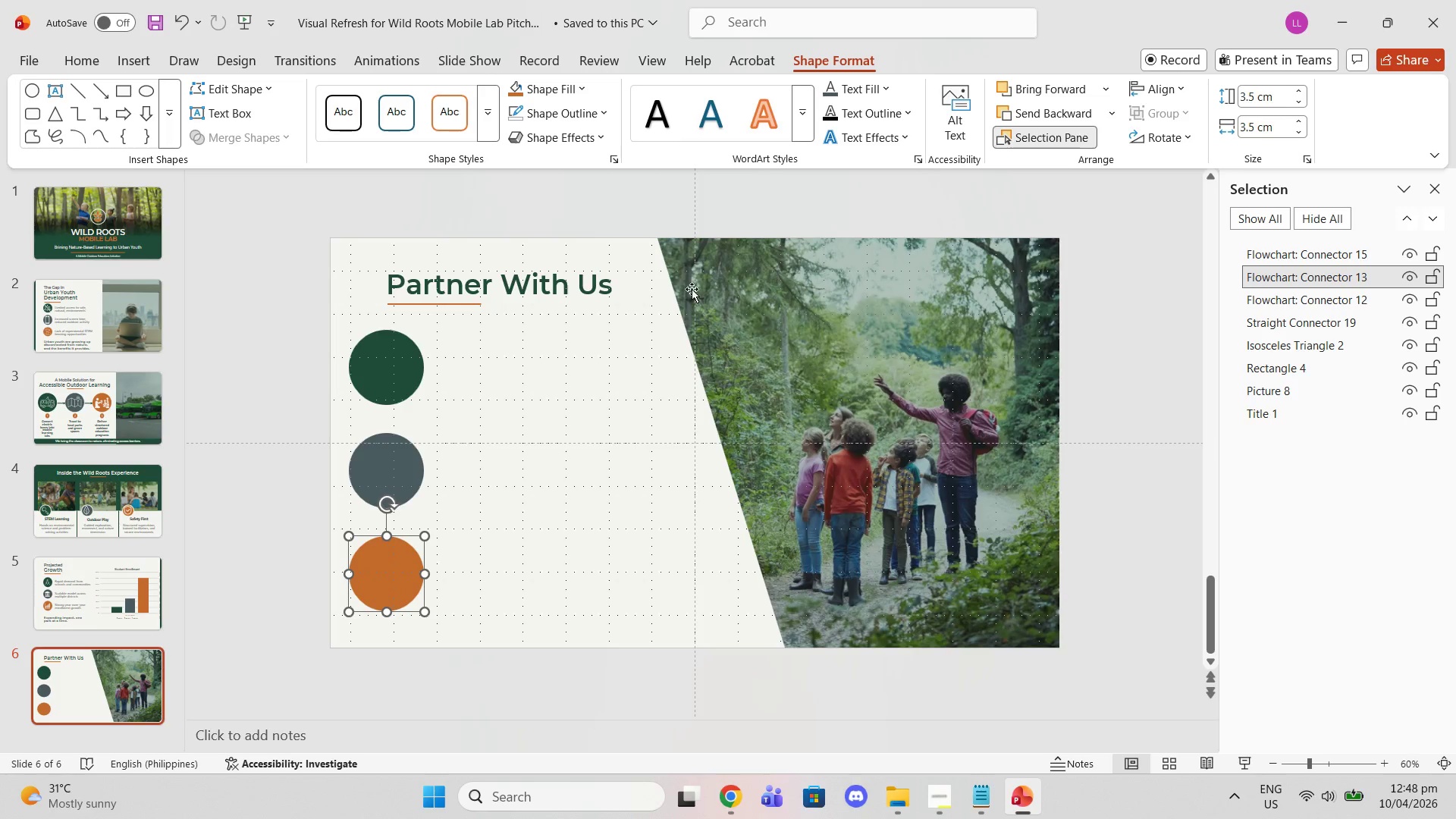 
left_click_drag(start_coordinate=[370, 369], to_coordinate=[374, 369])
 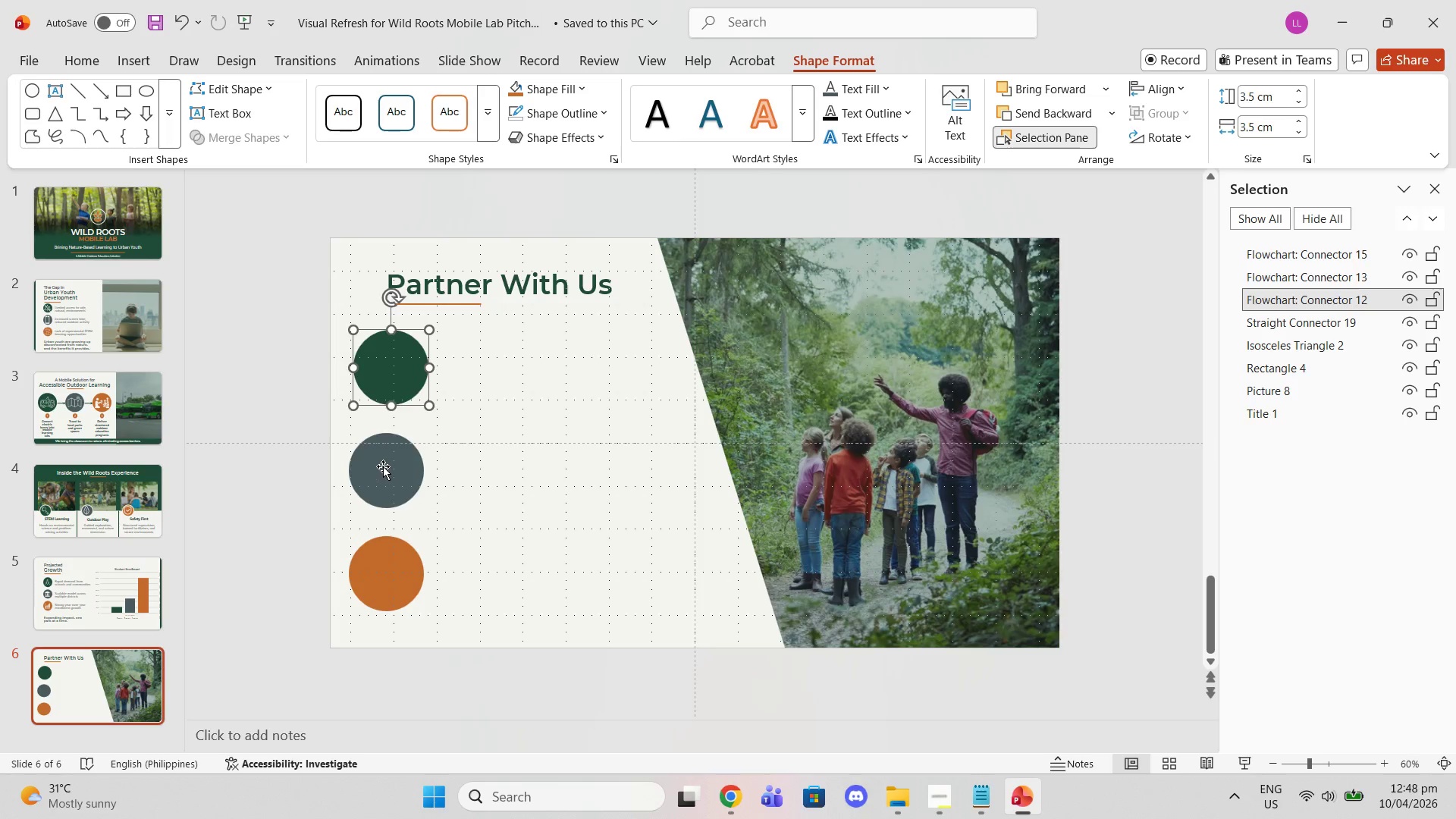 
left_click_drag(start_coordinate=[383, 466], to_coordinate=[388, 463])
 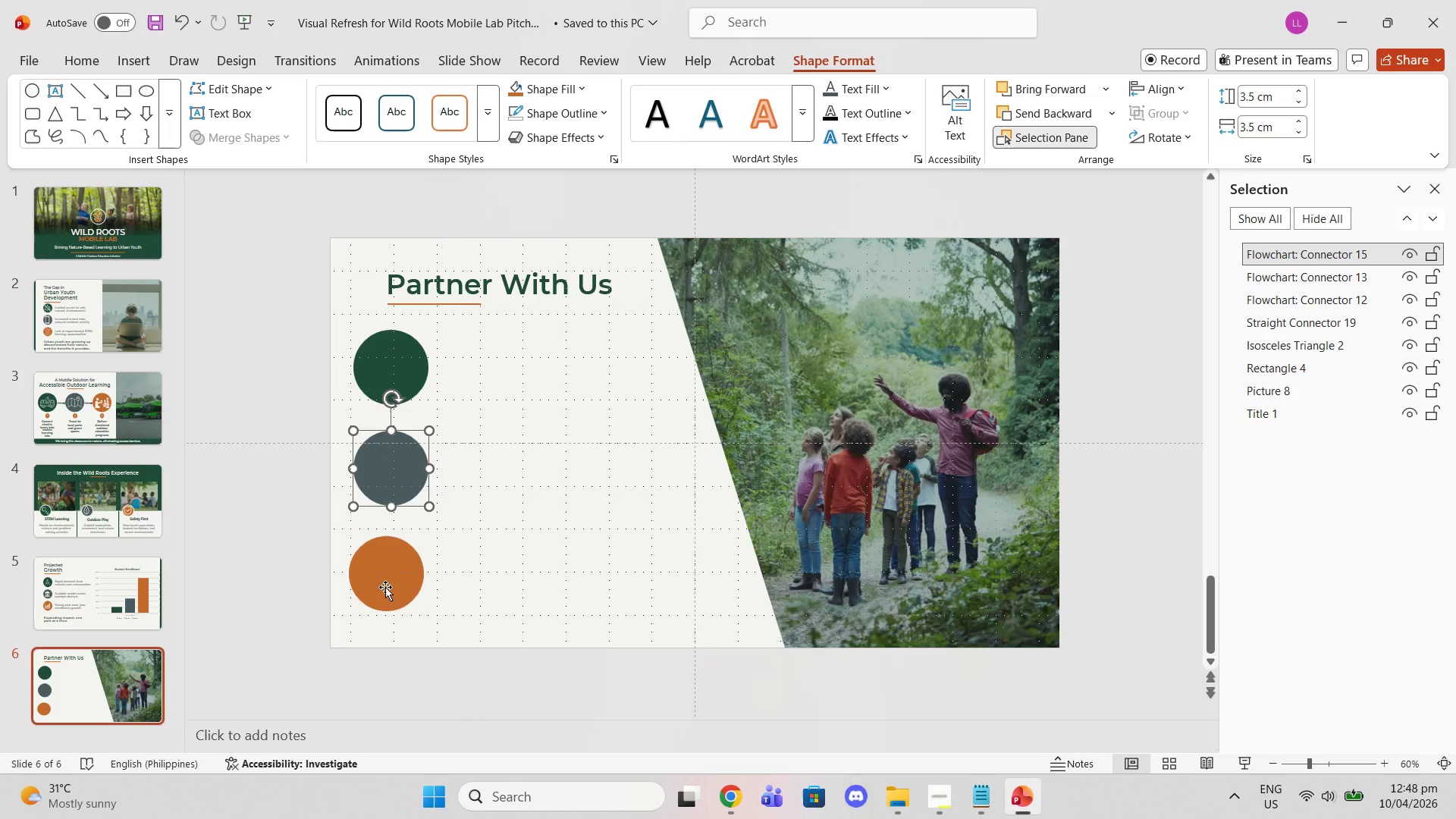 
left_click_drag(start_coordinate=[385, 583], to_coordinate=[390, 585])
 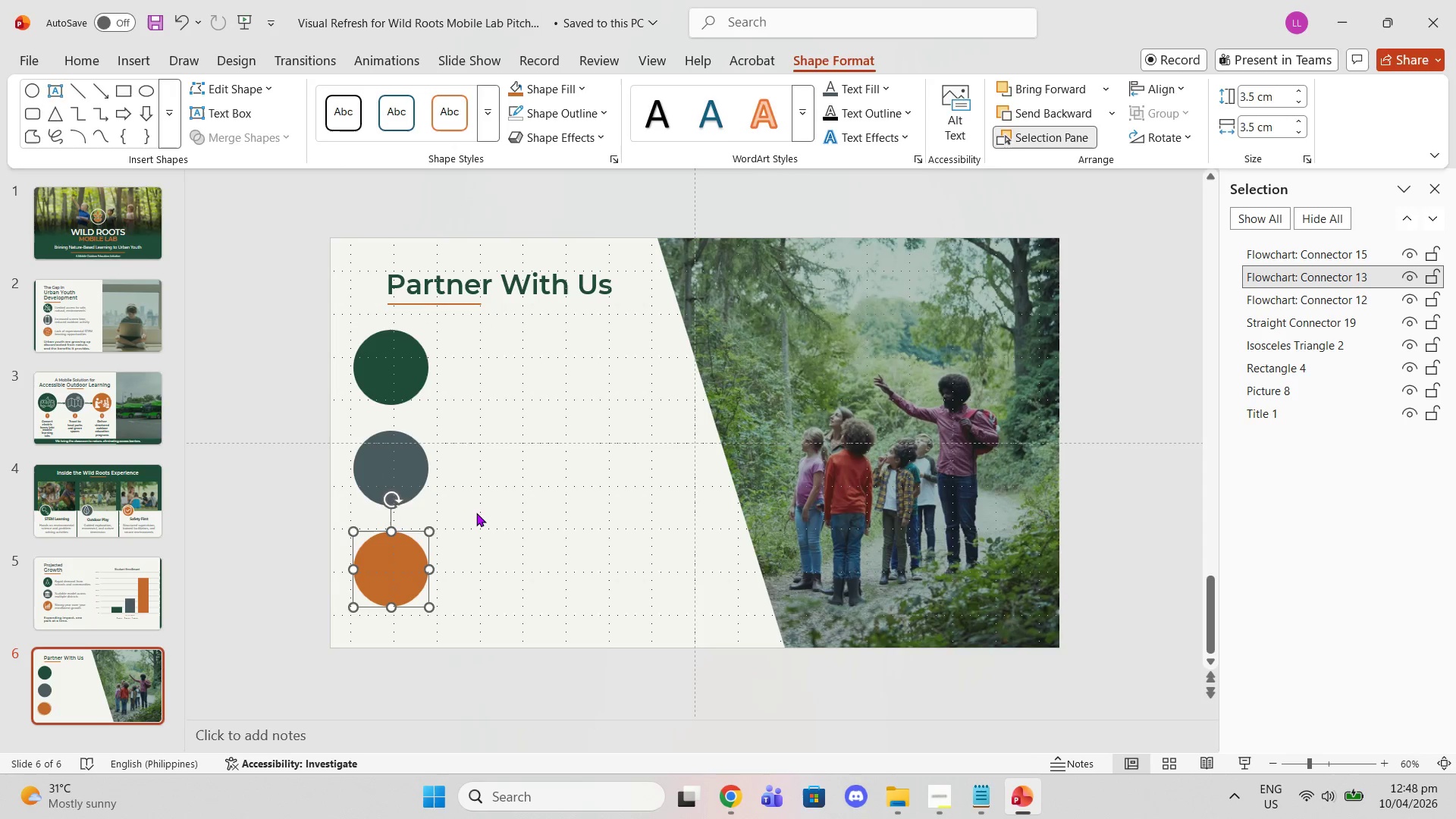 
left_click([476, 513])
 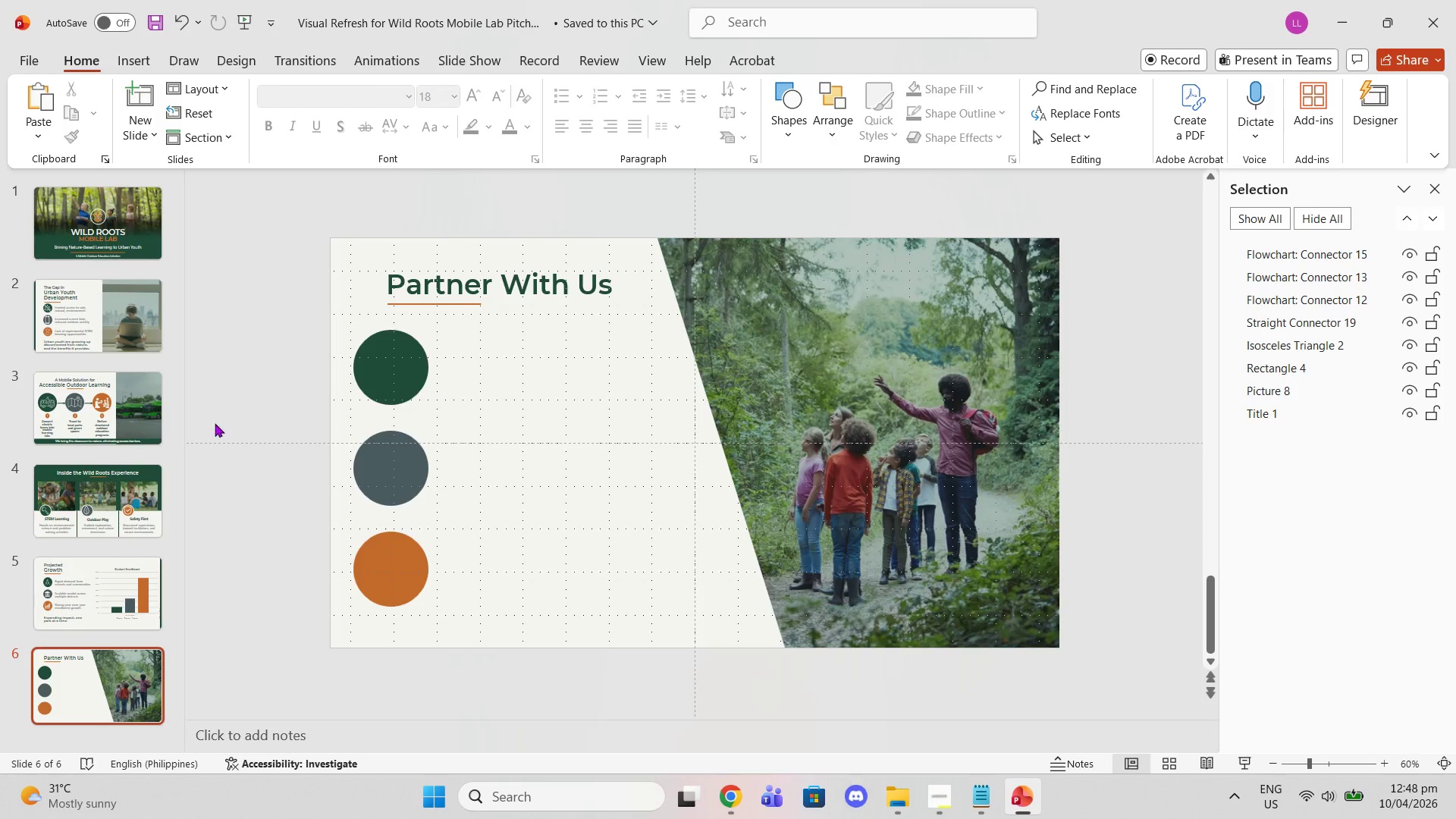 
left_click([111, 596])
 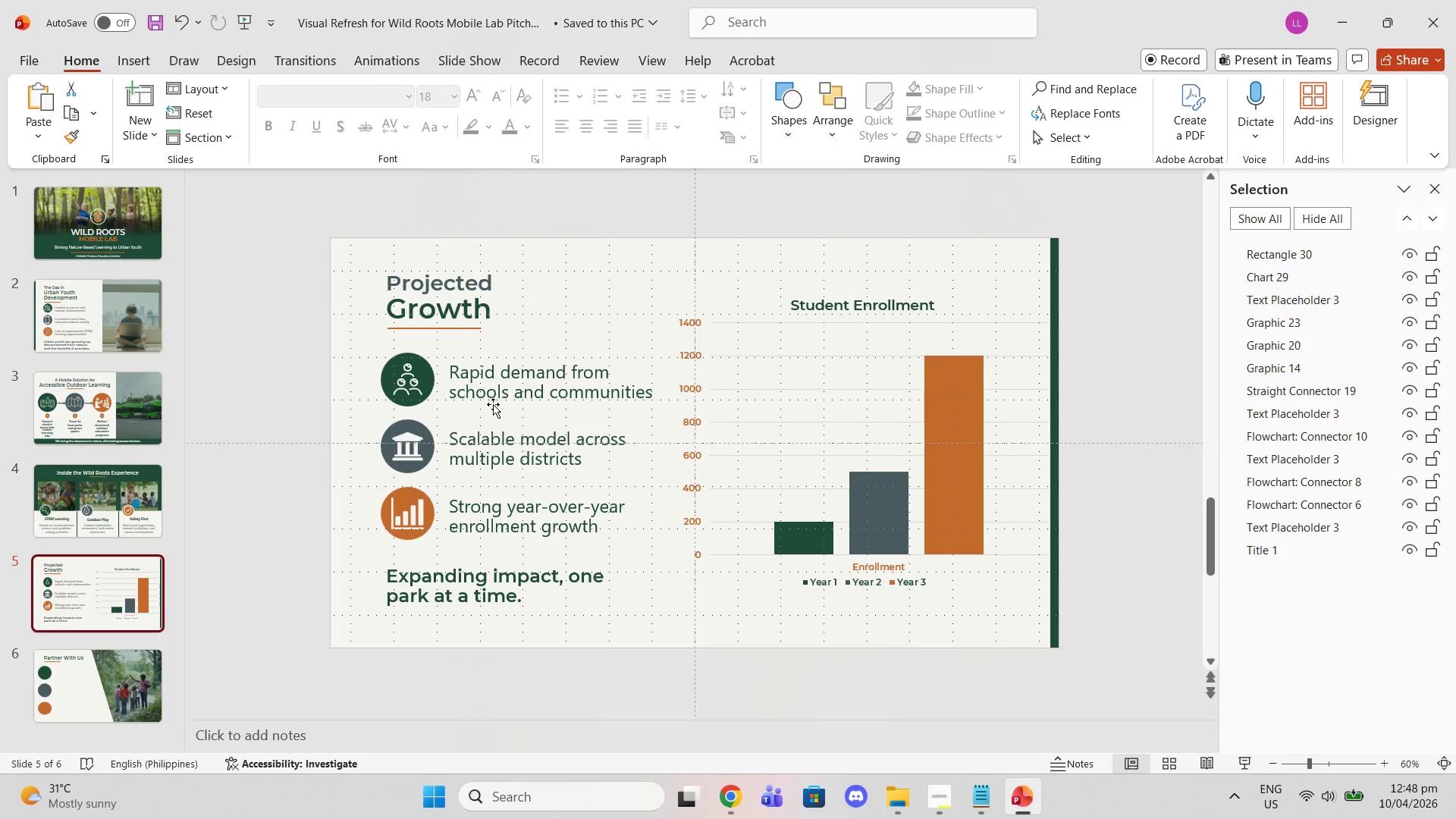 
left_click([507, 393])
 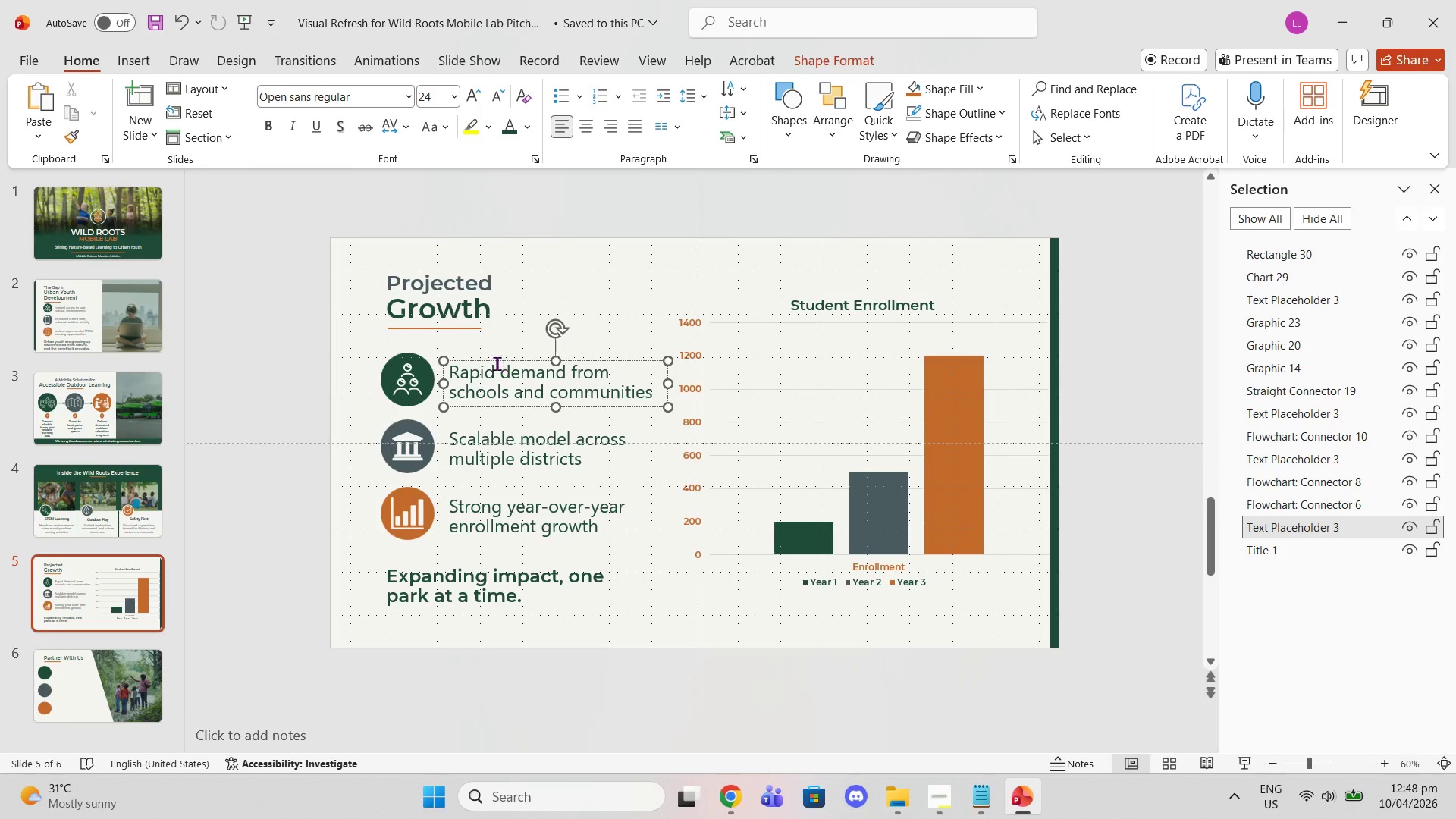 
left_click([496, 362])
 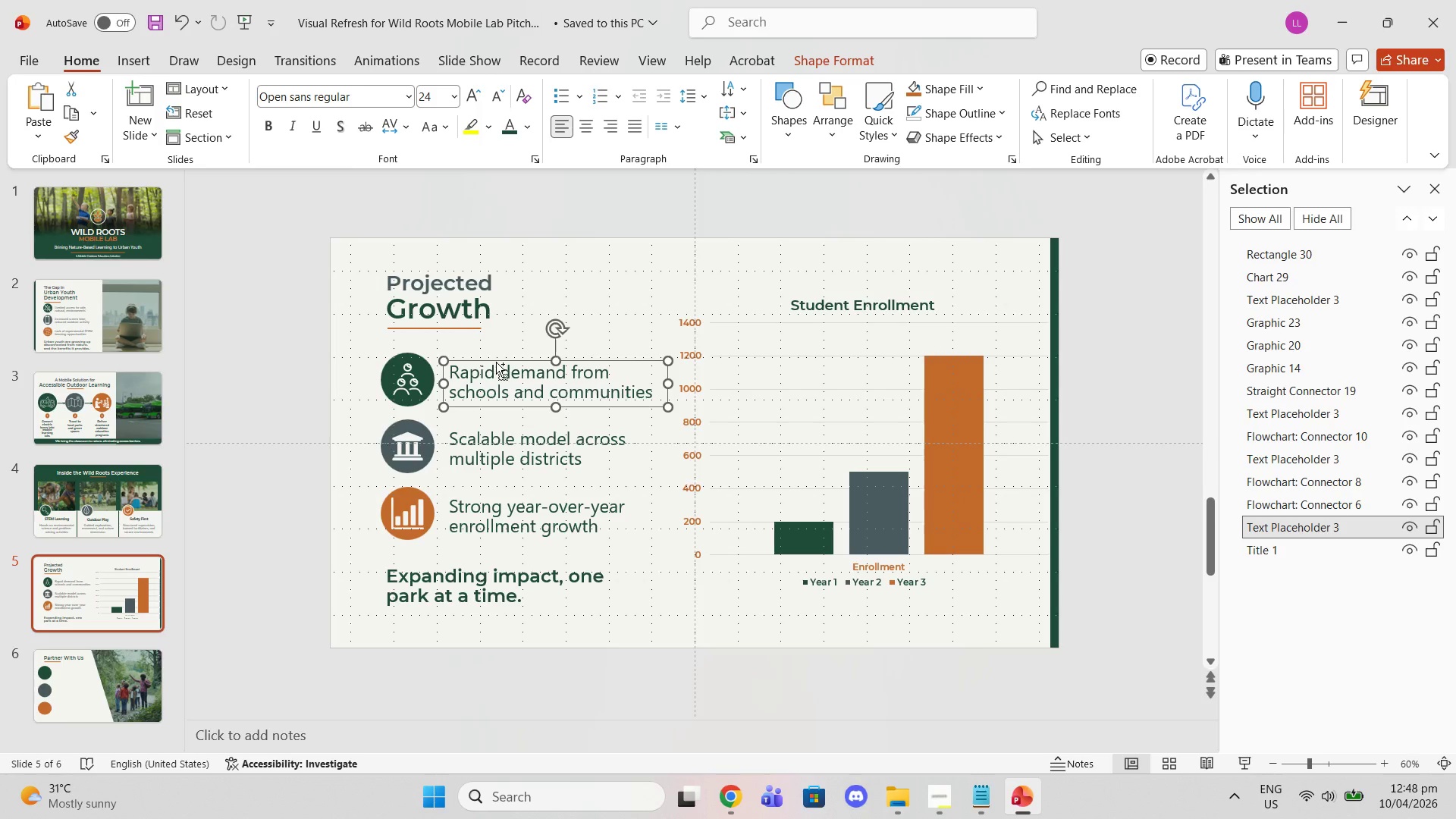 
key(Control+C)
 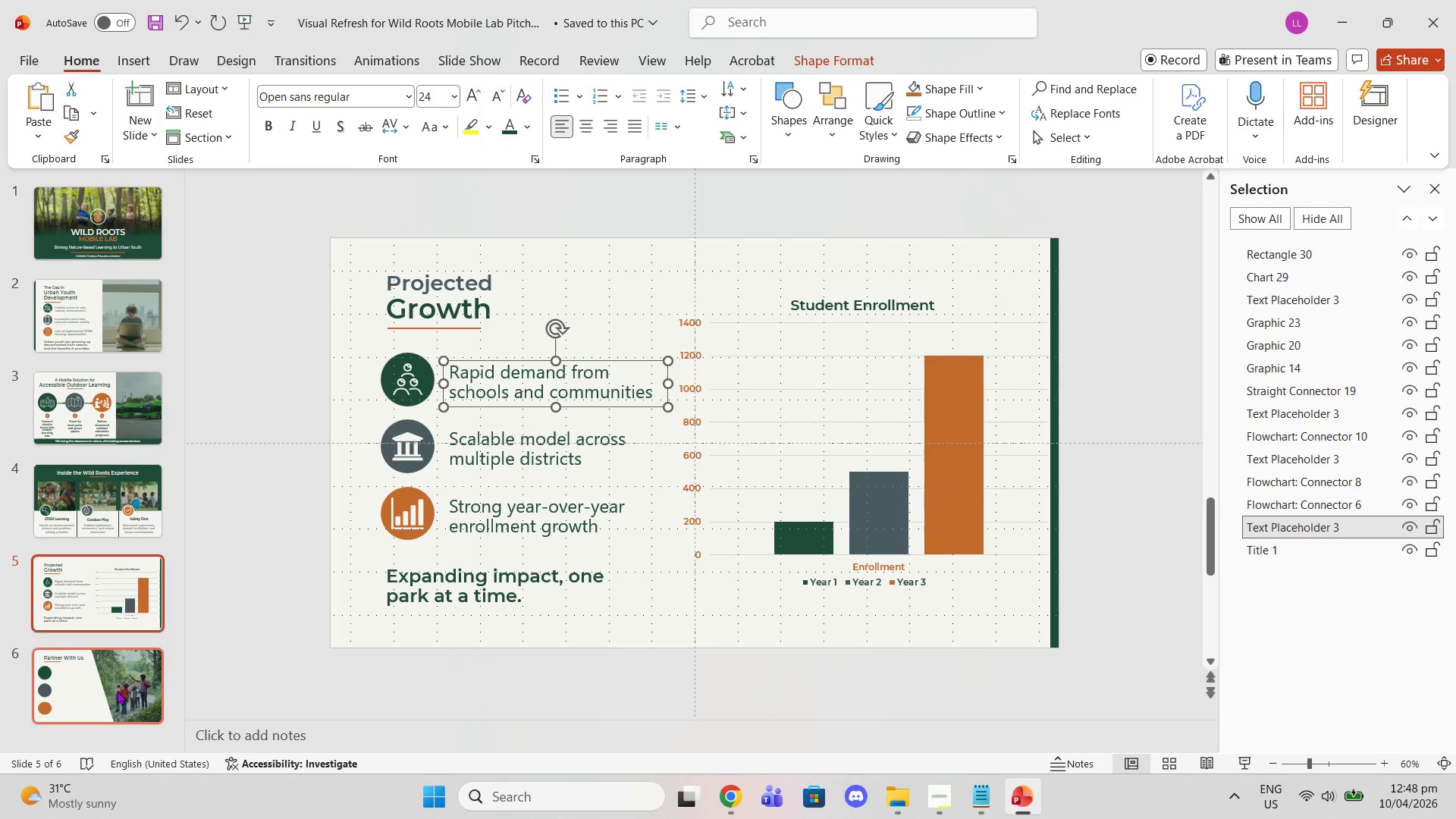 
left_click([117, 691])
 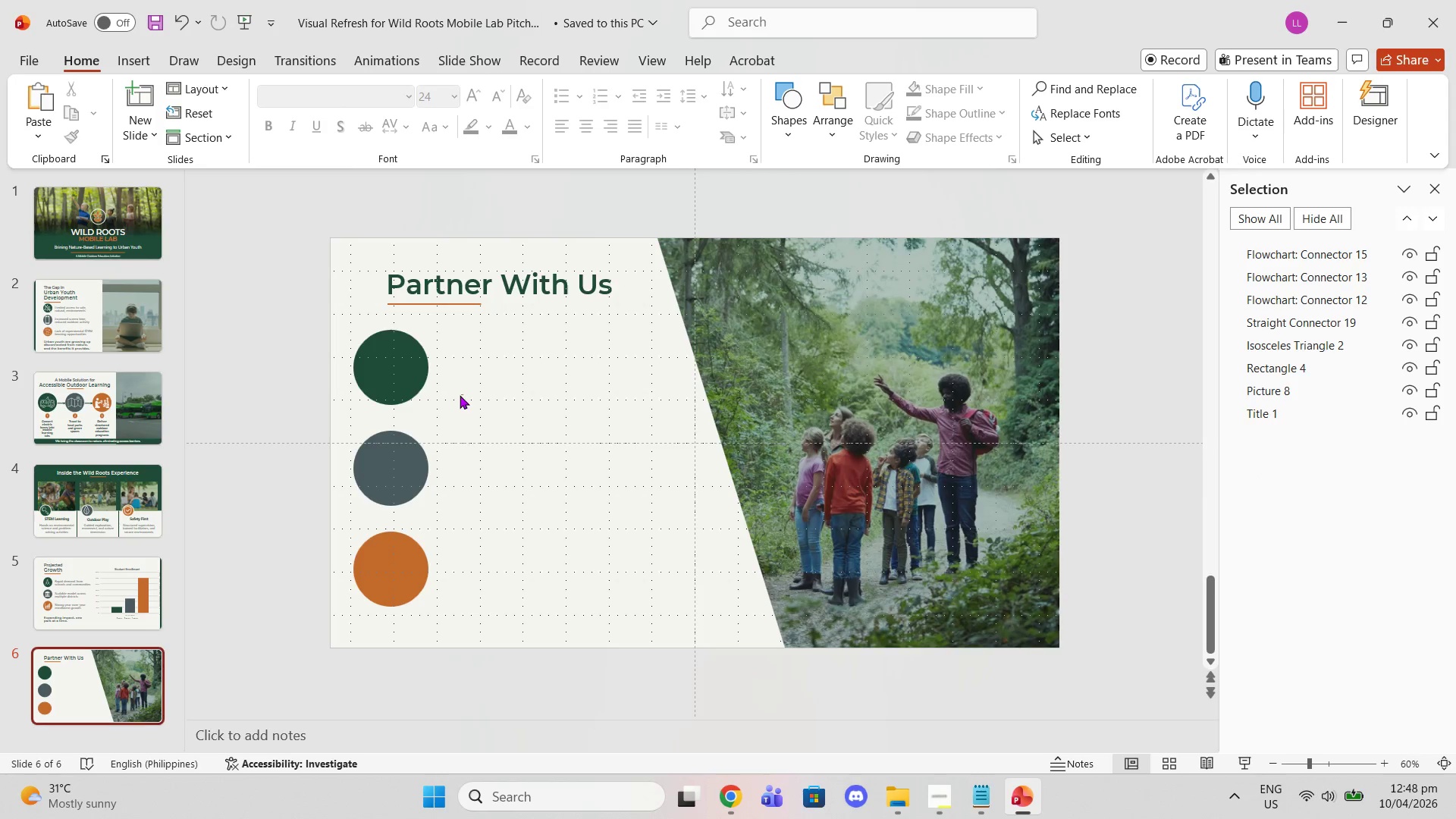 
key(Control+V)
 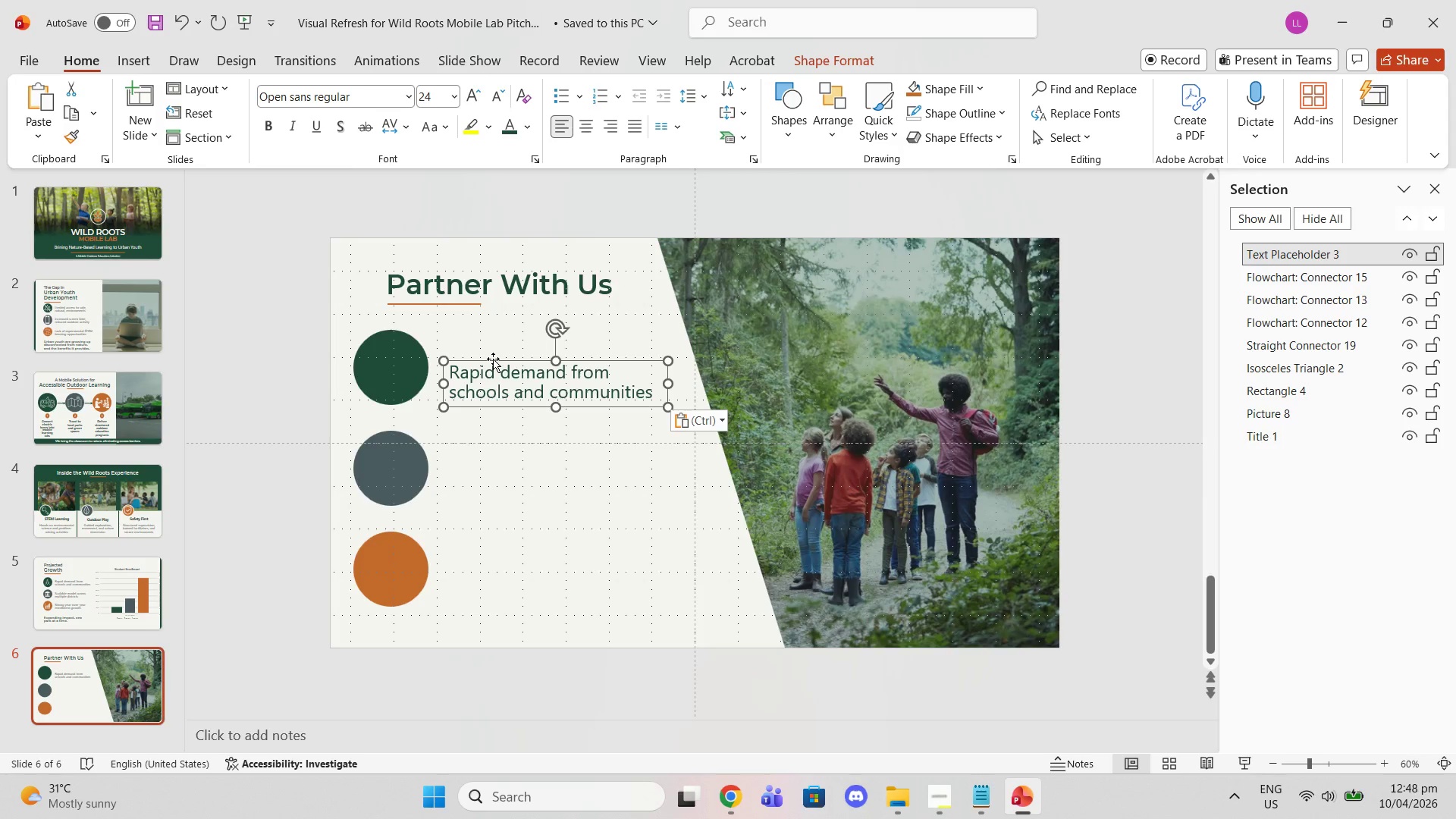 
left_click_drag(start_coordinate=[493, 359], to_coordinate=[488, 344])
 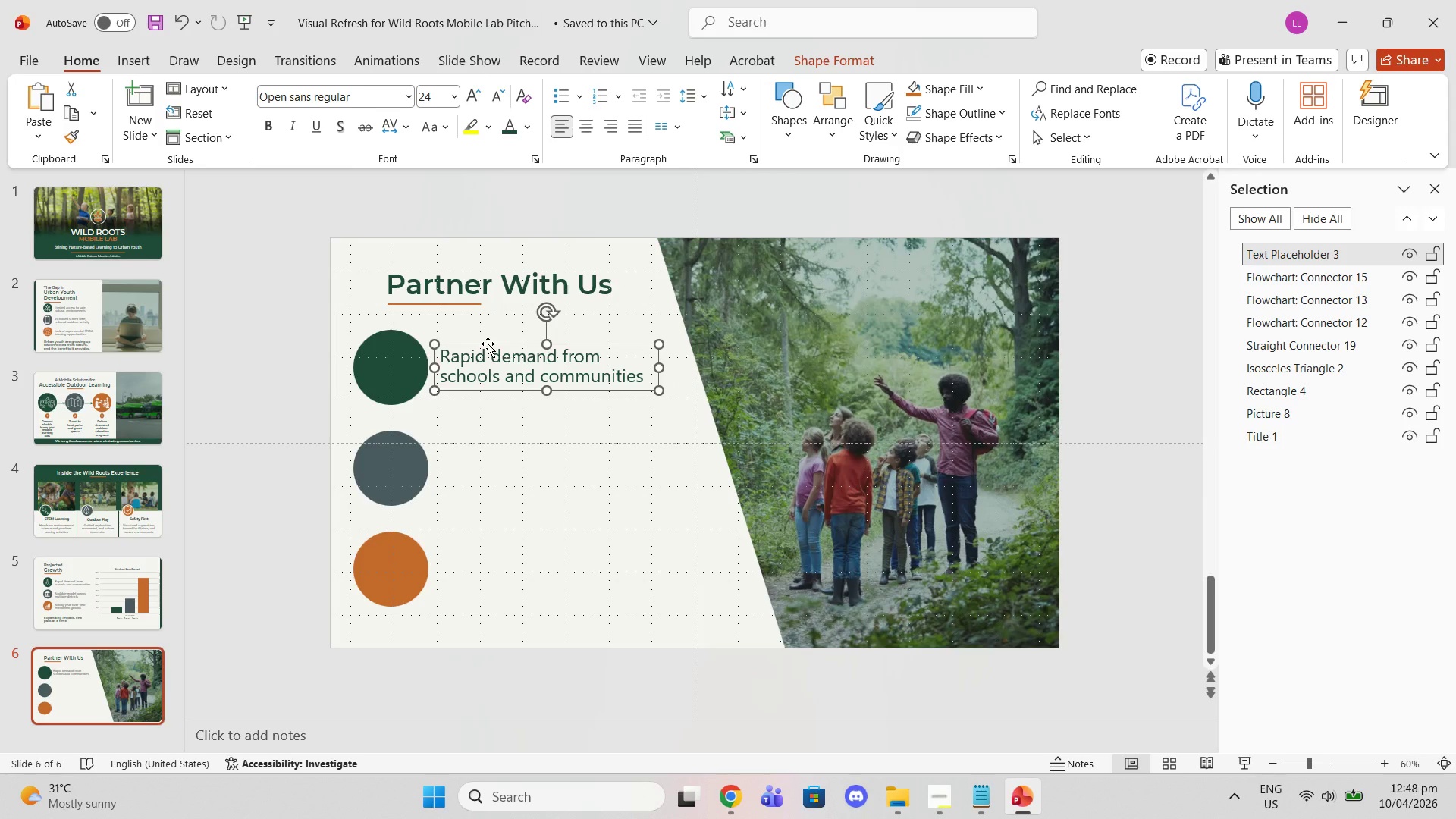 
key(Control+C)
 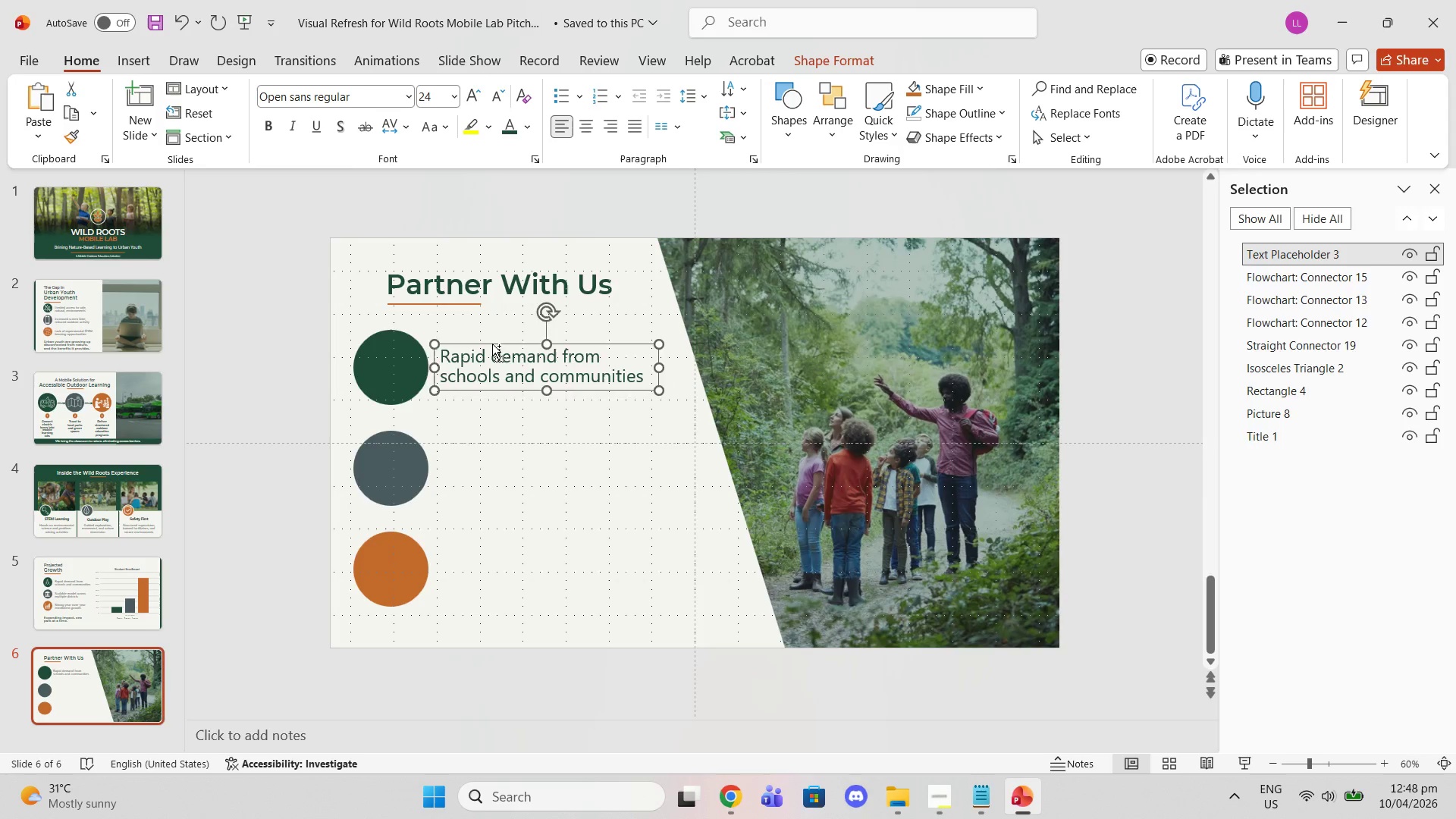 
key(Control+ControlLeft)
 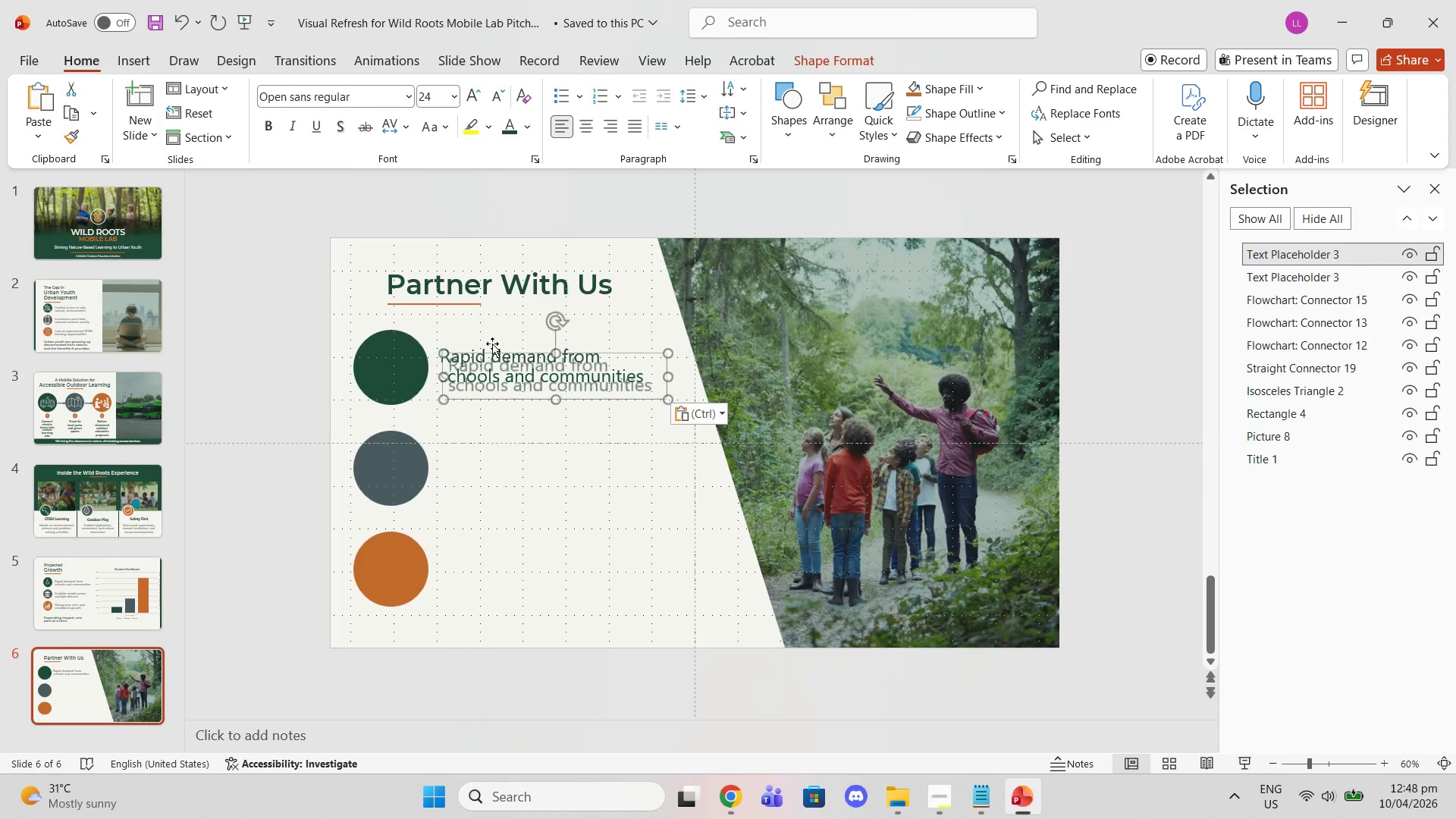 
key(Control+V)
 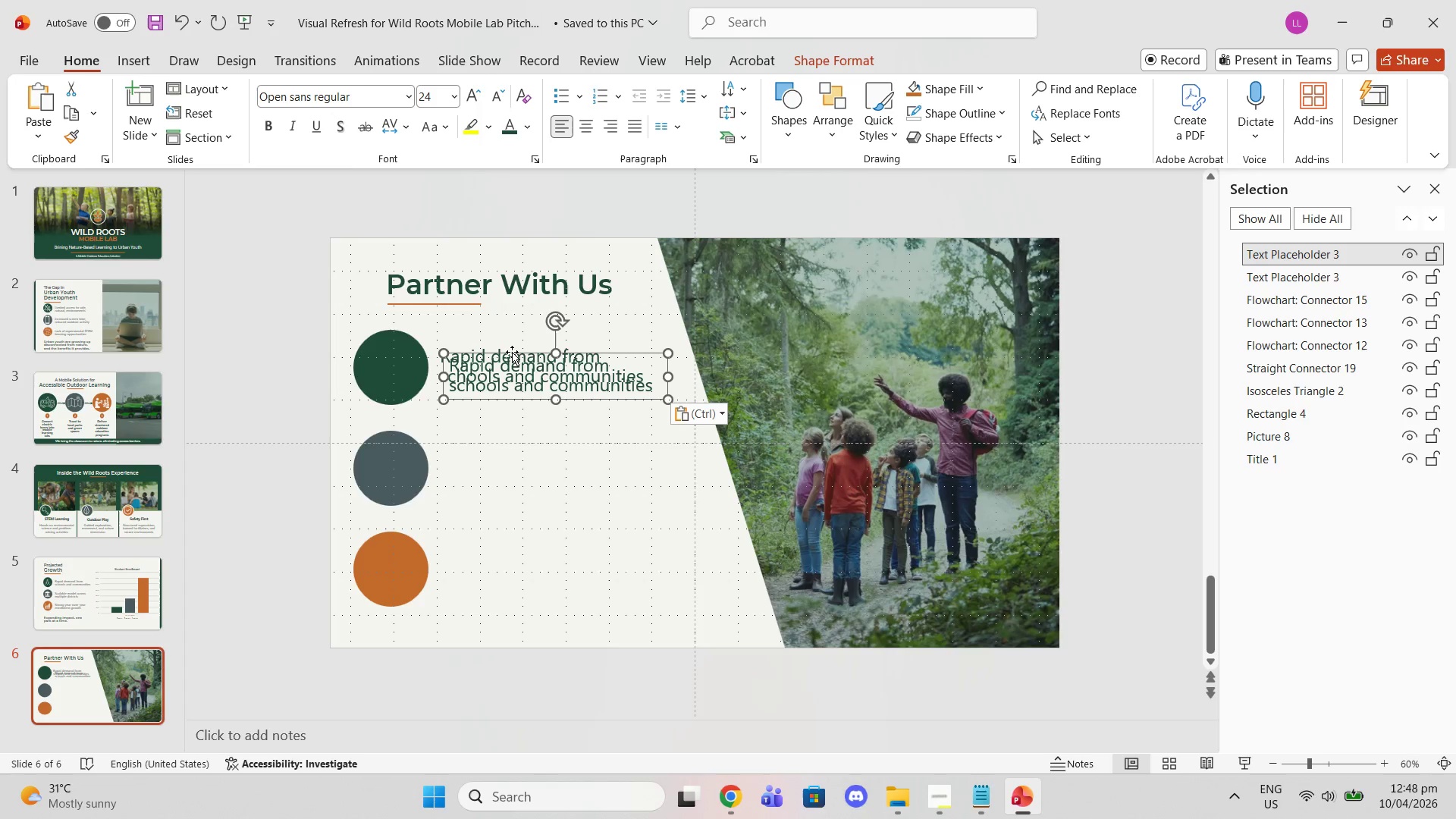 
left_click_drag(start_coordinate=[512, 352], to_coordinate=[504, 444])
 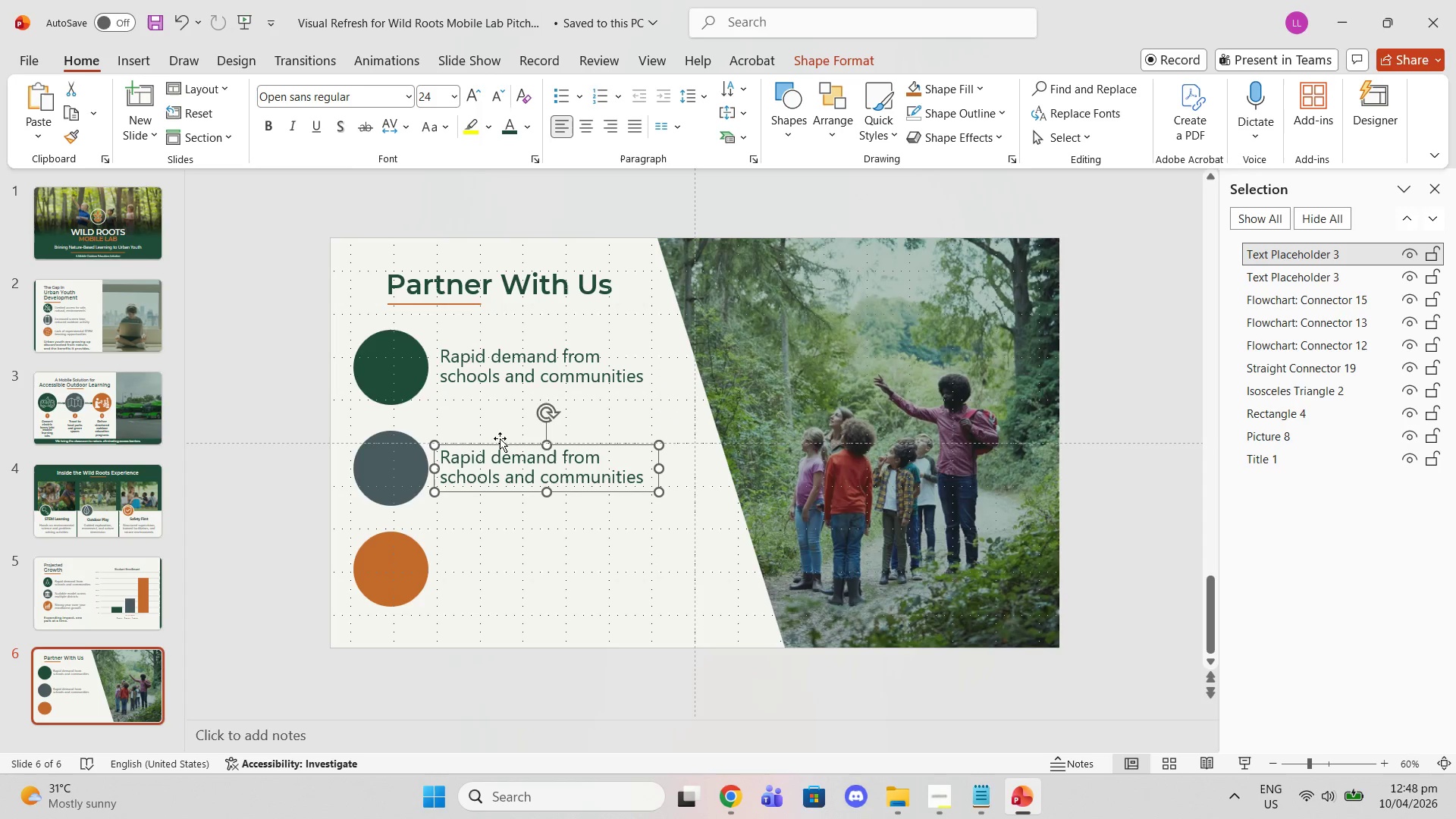 
left_click([504, 444])
 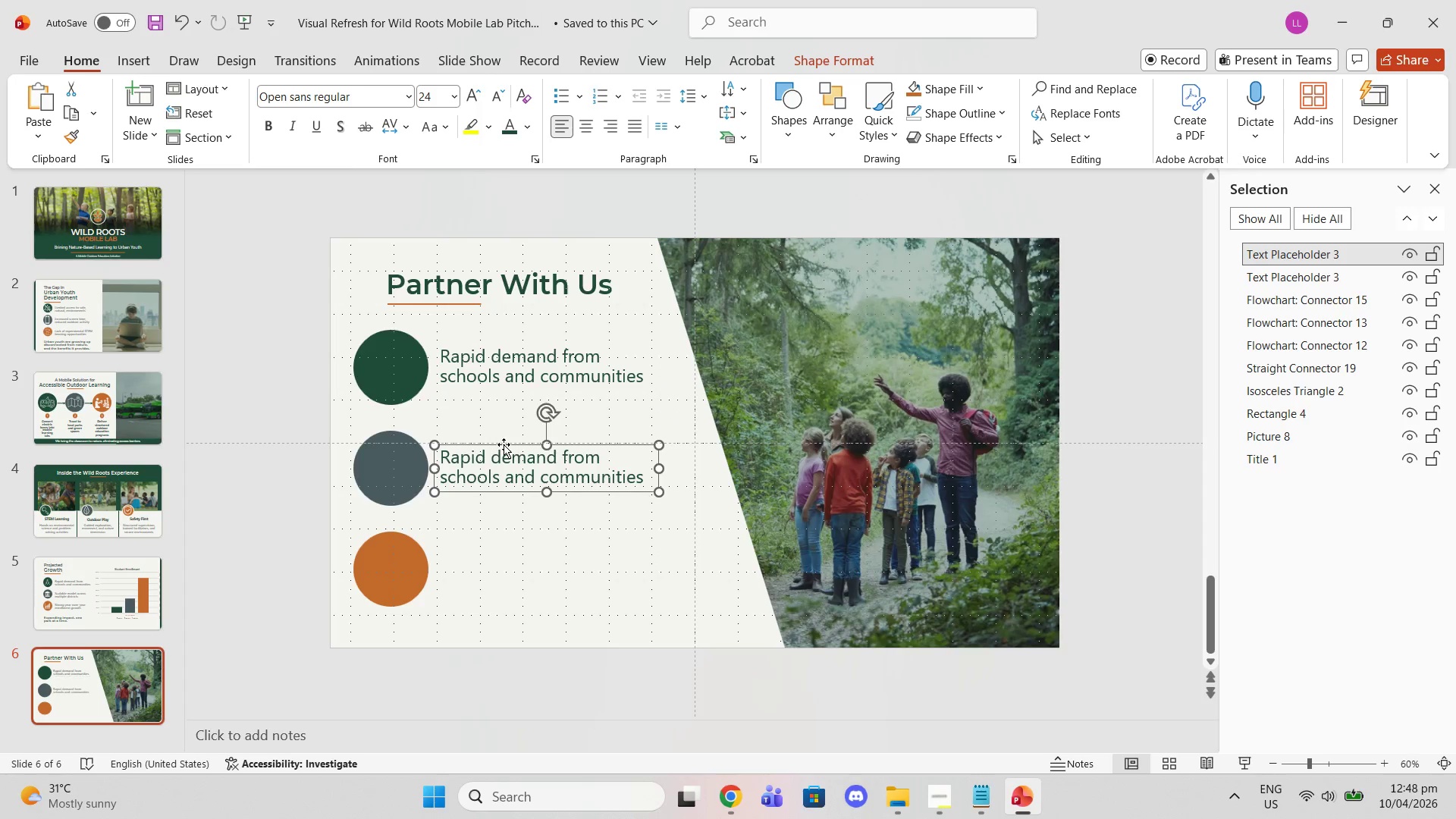 
right_click([504, 444])
 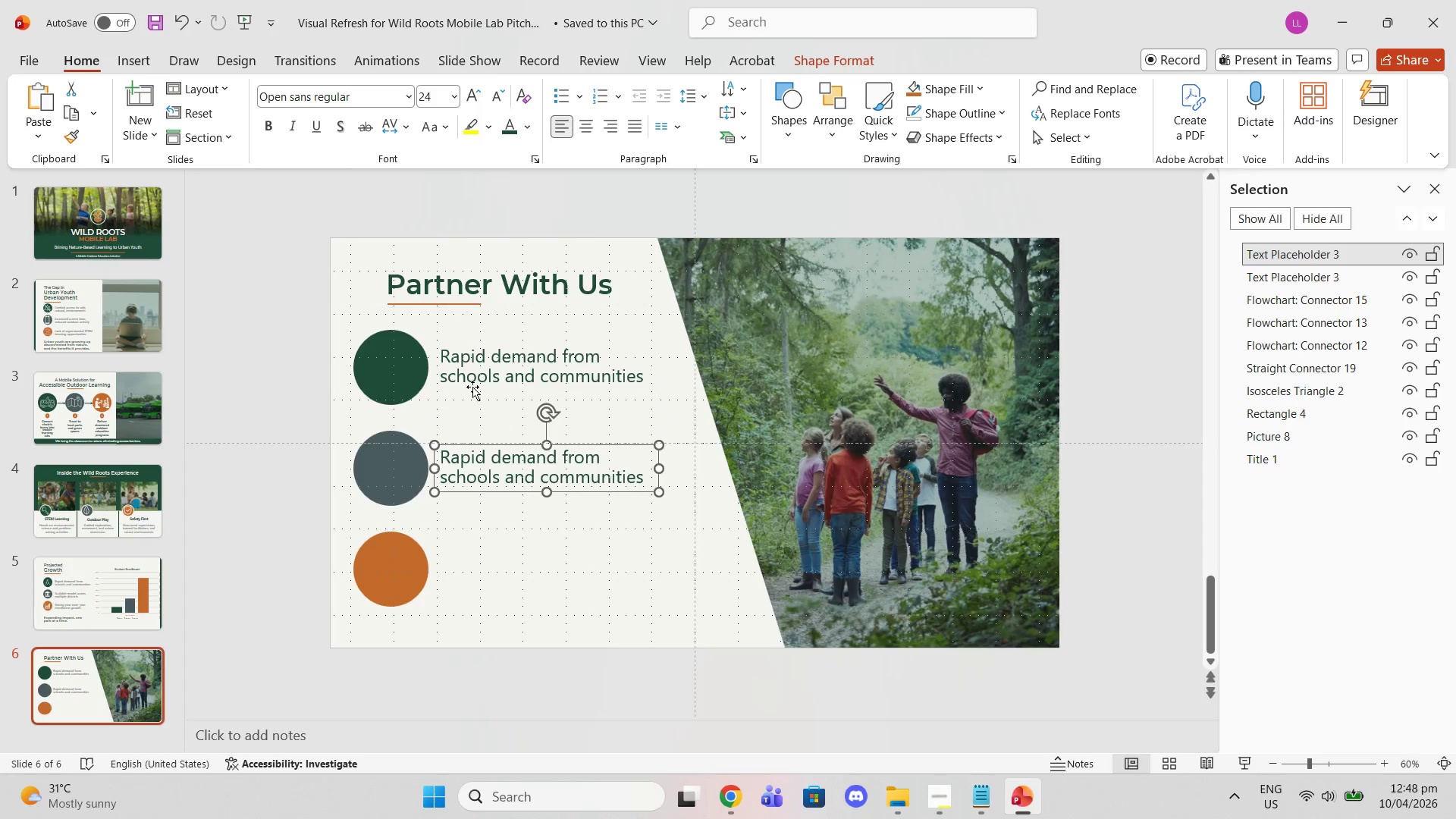 
left_click([465, 372])
 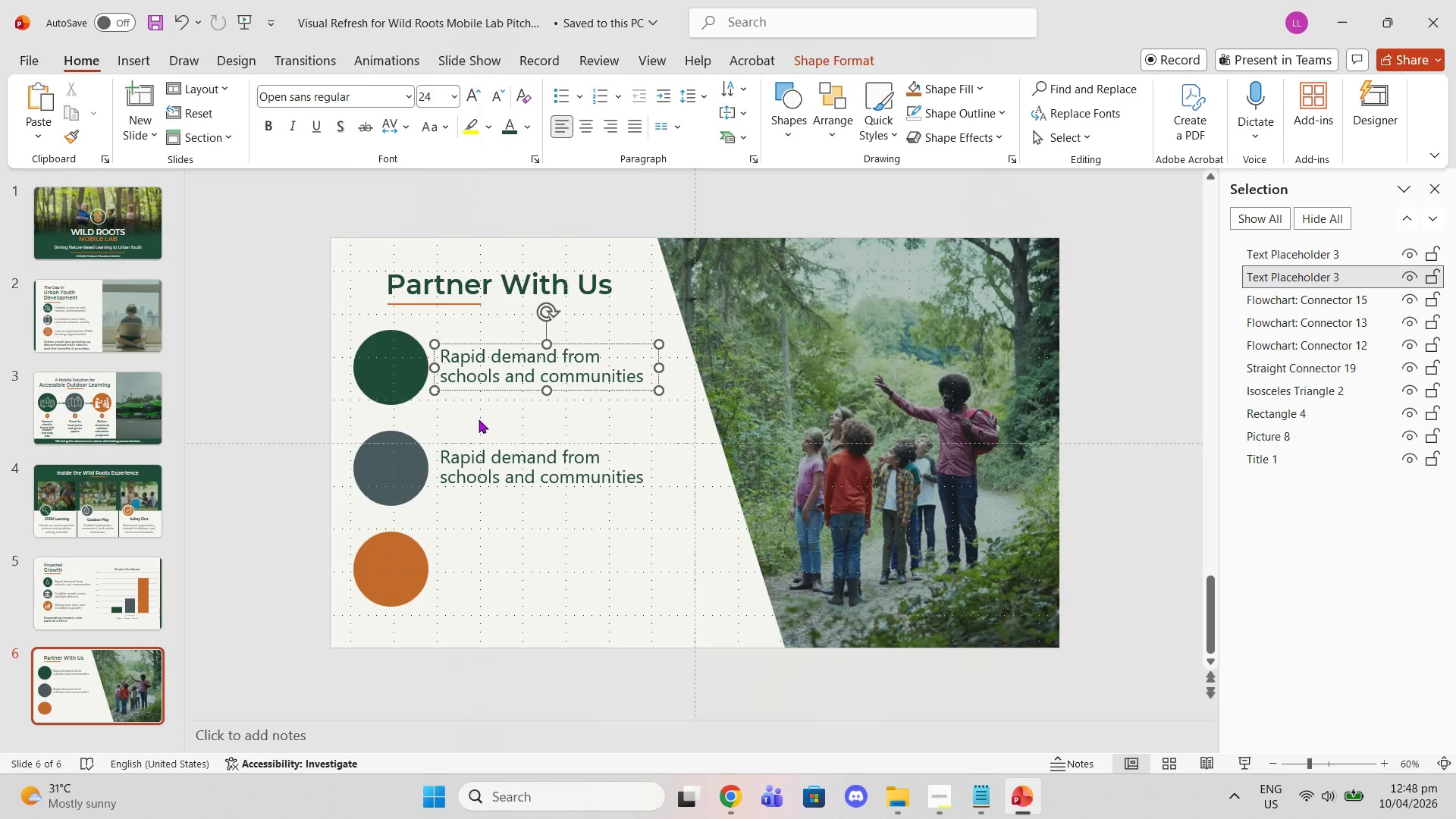 
left_click([479, 419])
 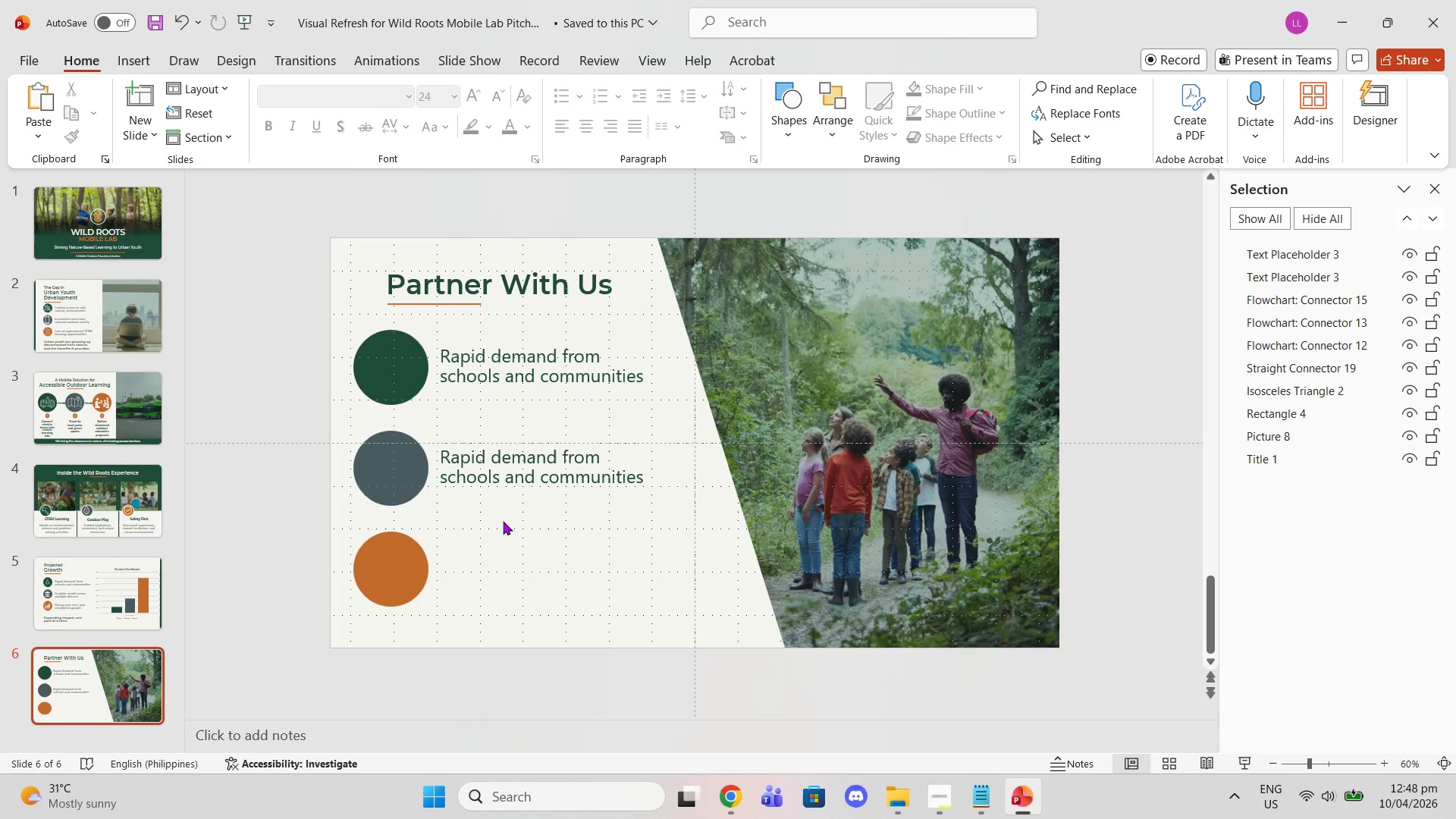 
key(Control+C)
 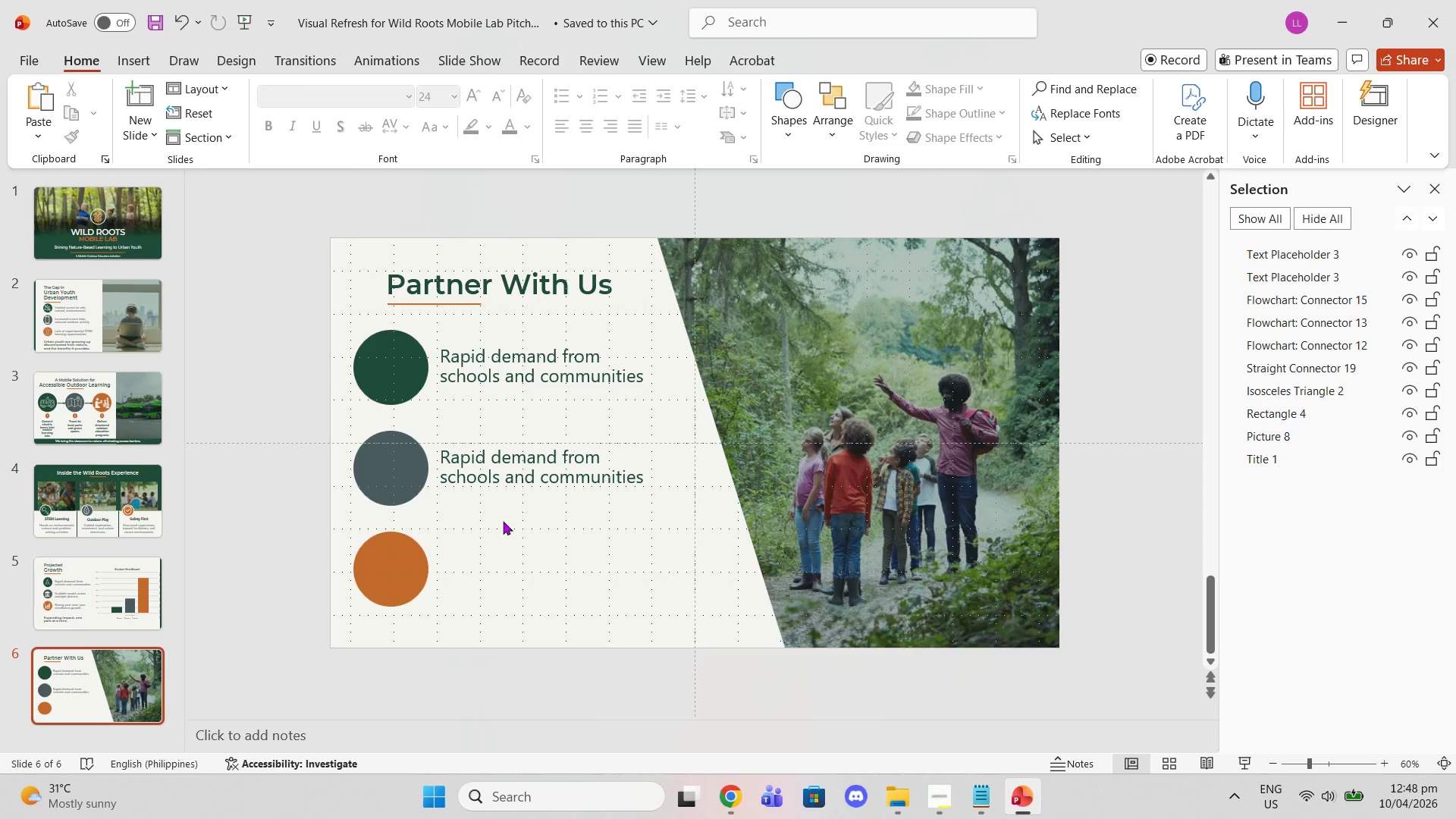 
key(Control+ControlLeft)
 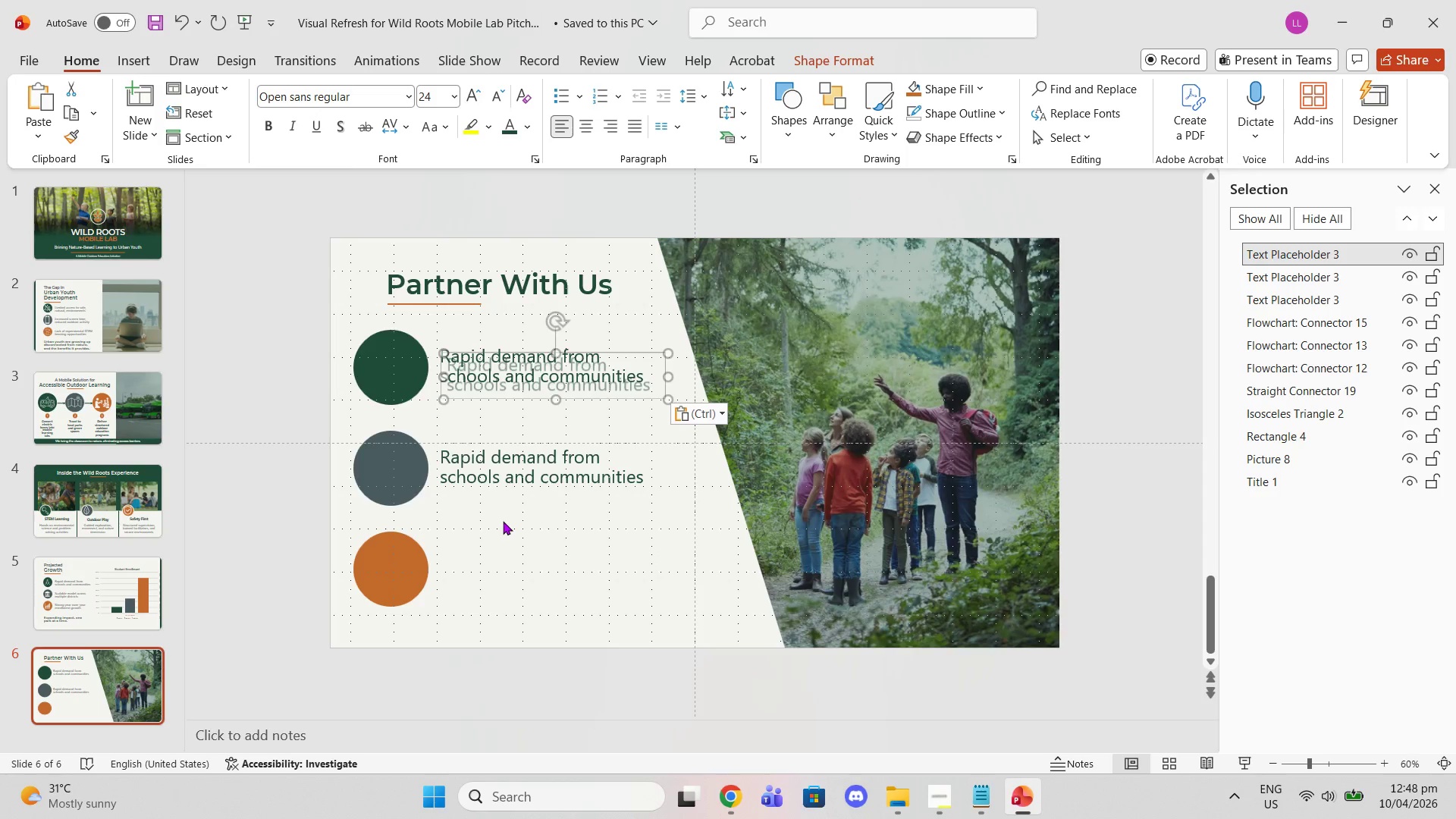 
key(Control+V)
 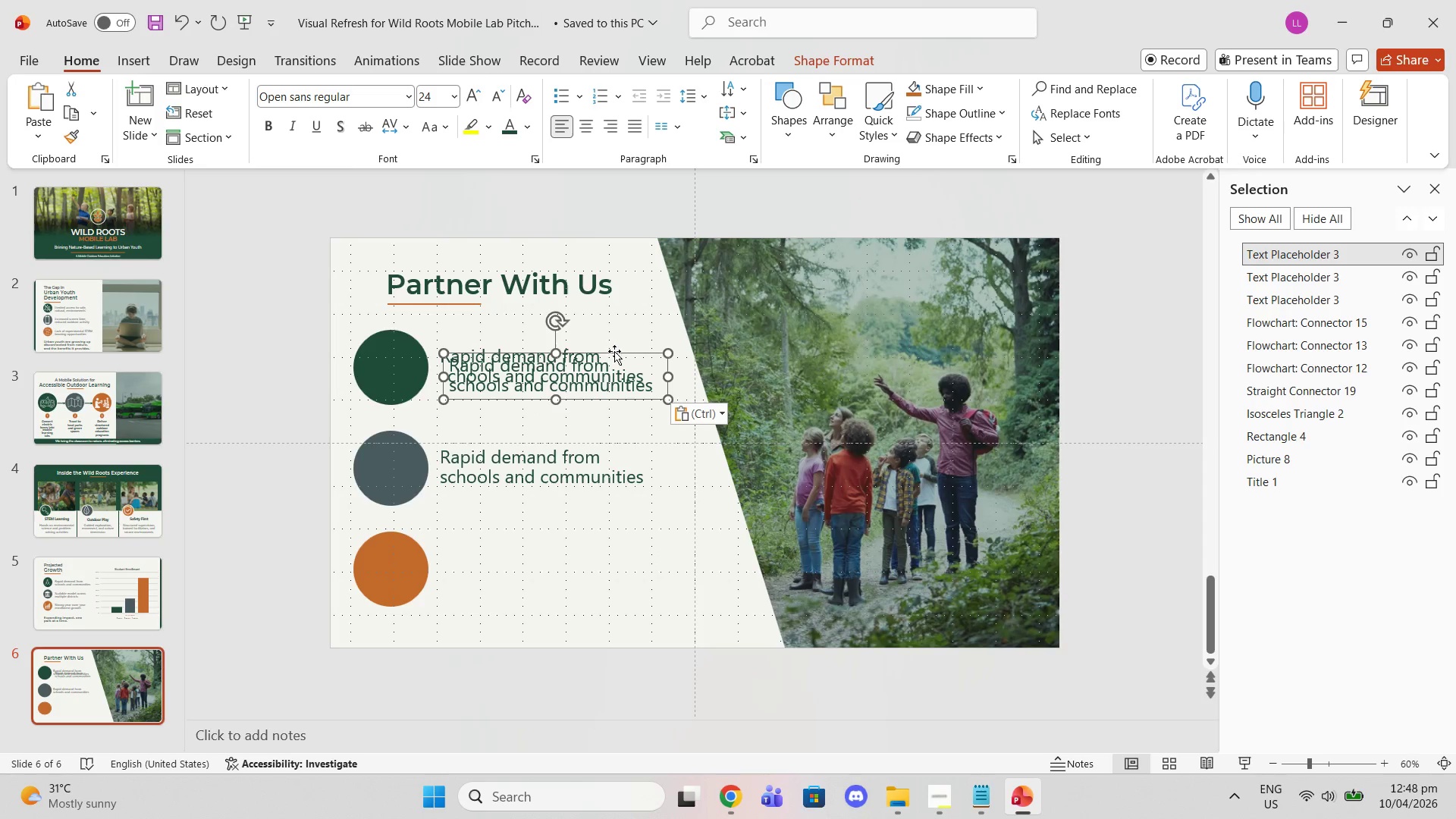 
left_click_drag(start_coordinate=[614, 353], to_coordinate=[607, 544])
 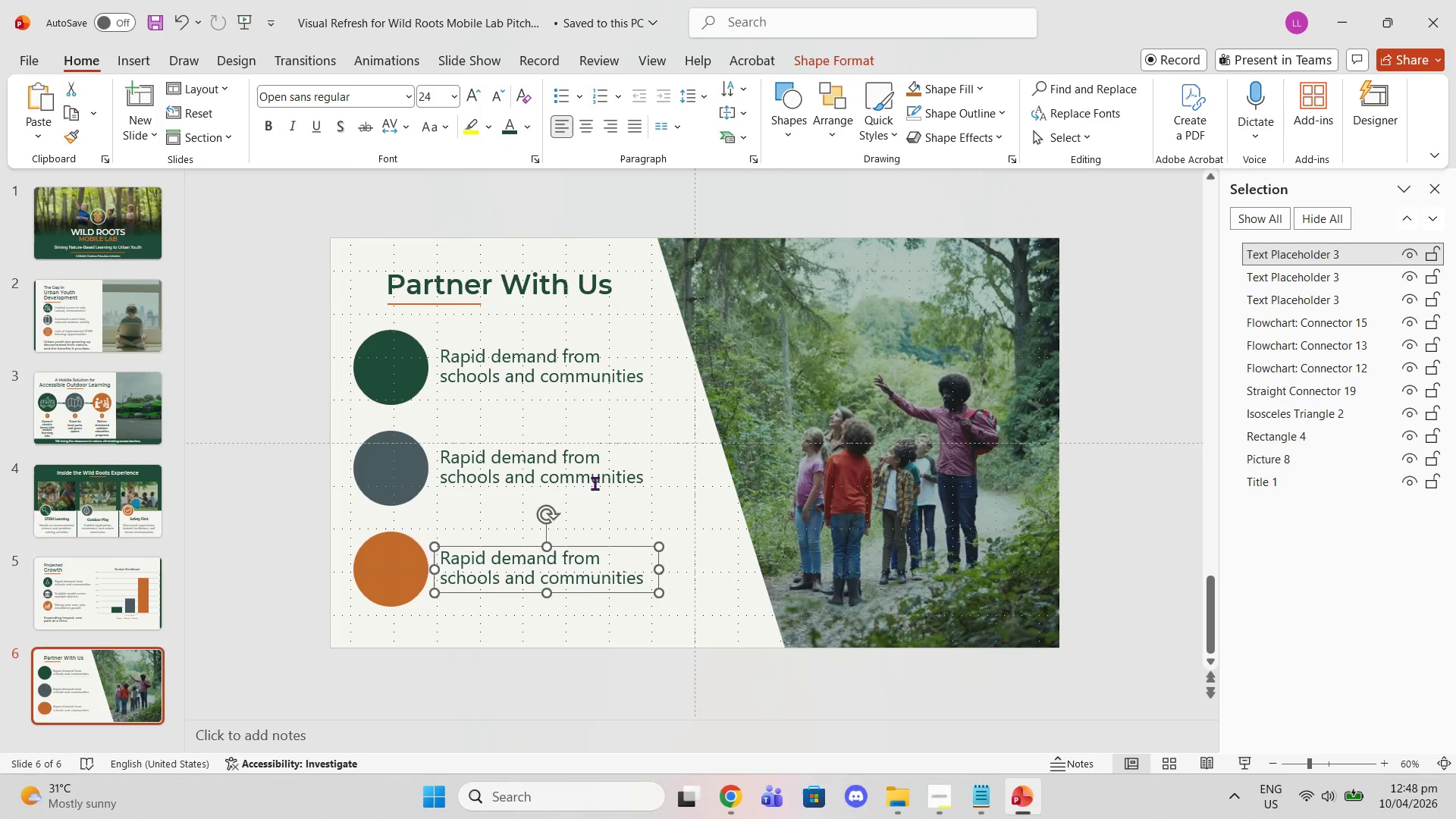 
left_click([595, 483])
 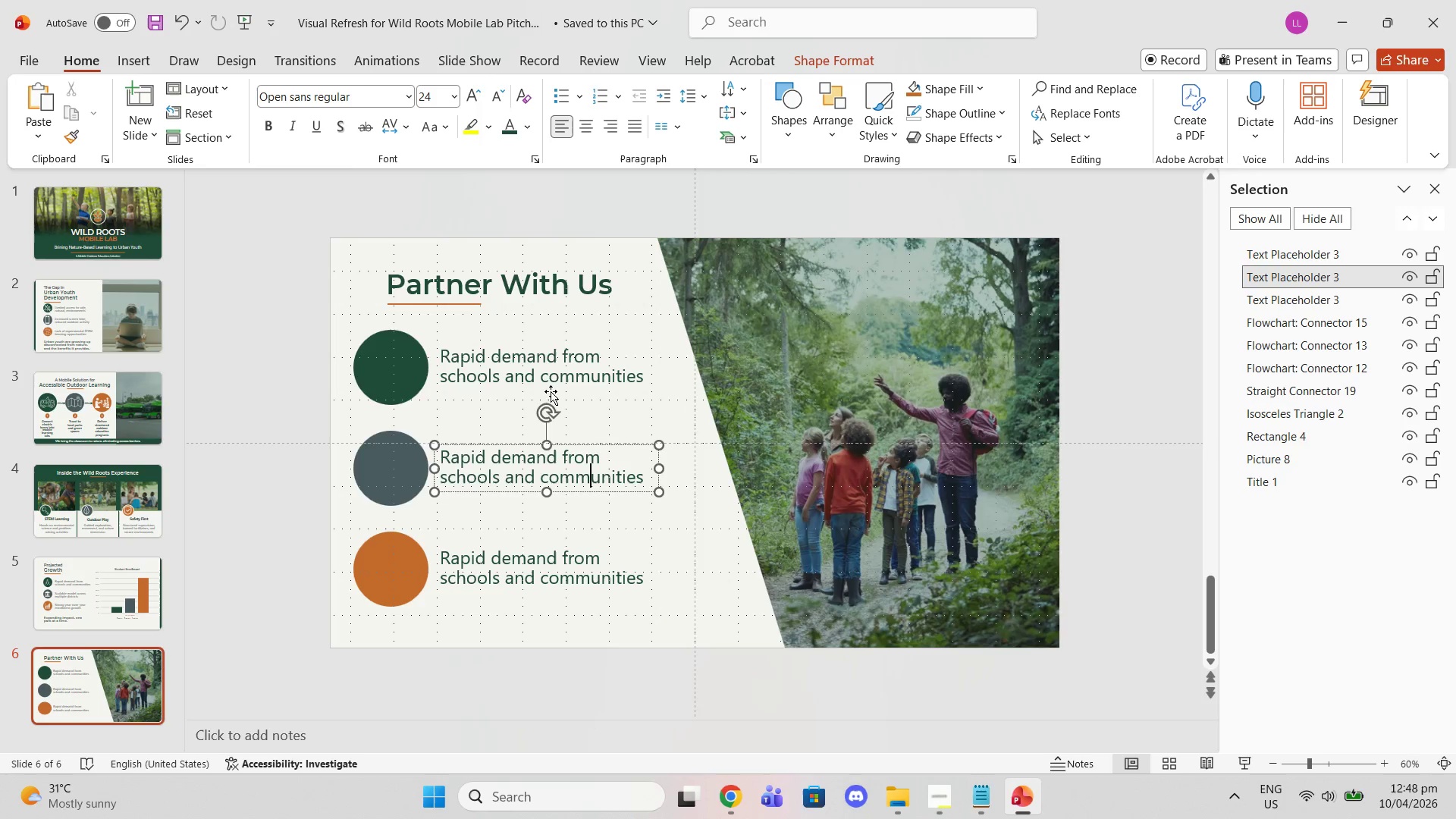 
left_click([545, 385])
 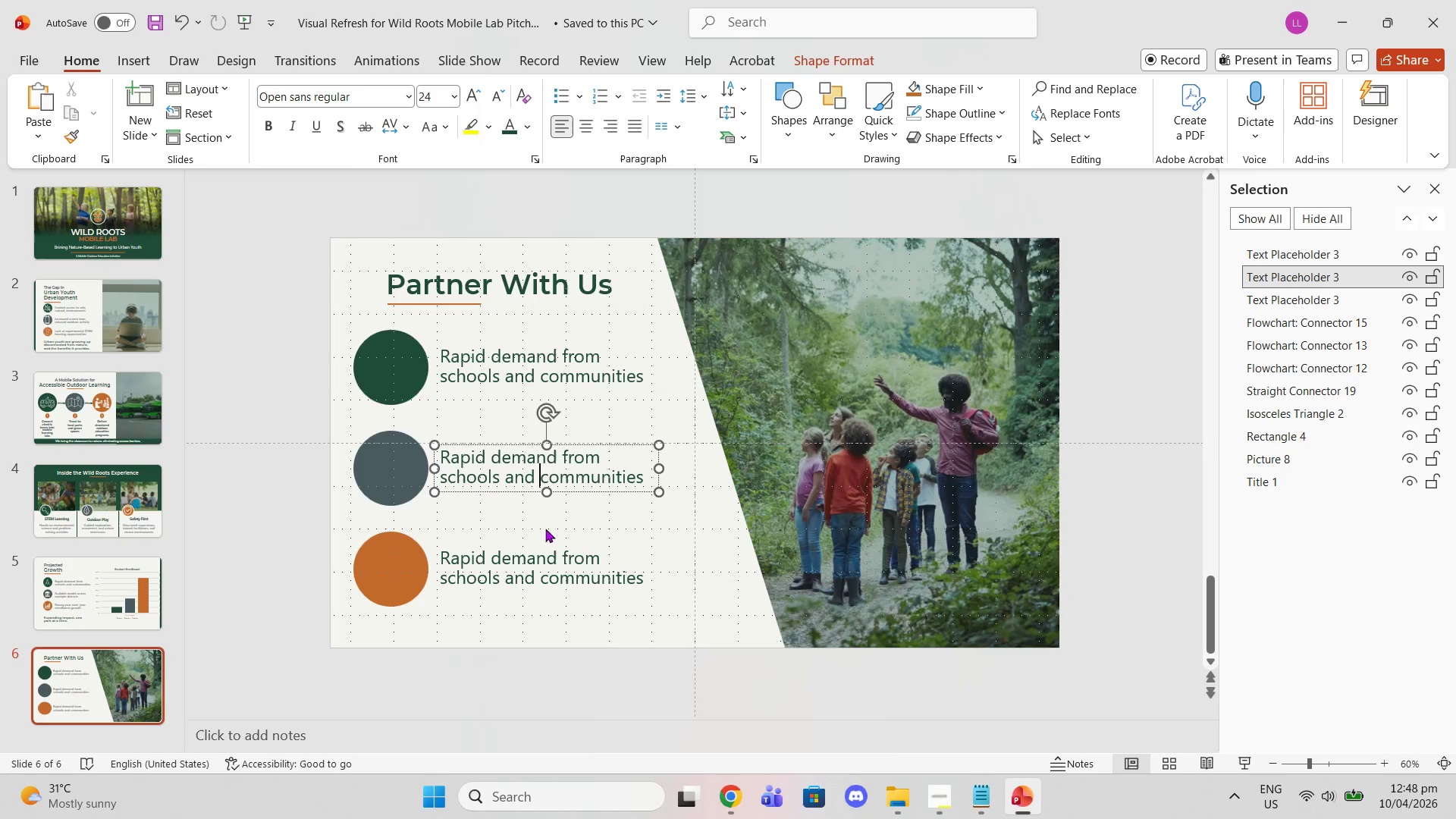 
double_click([545, 563])
 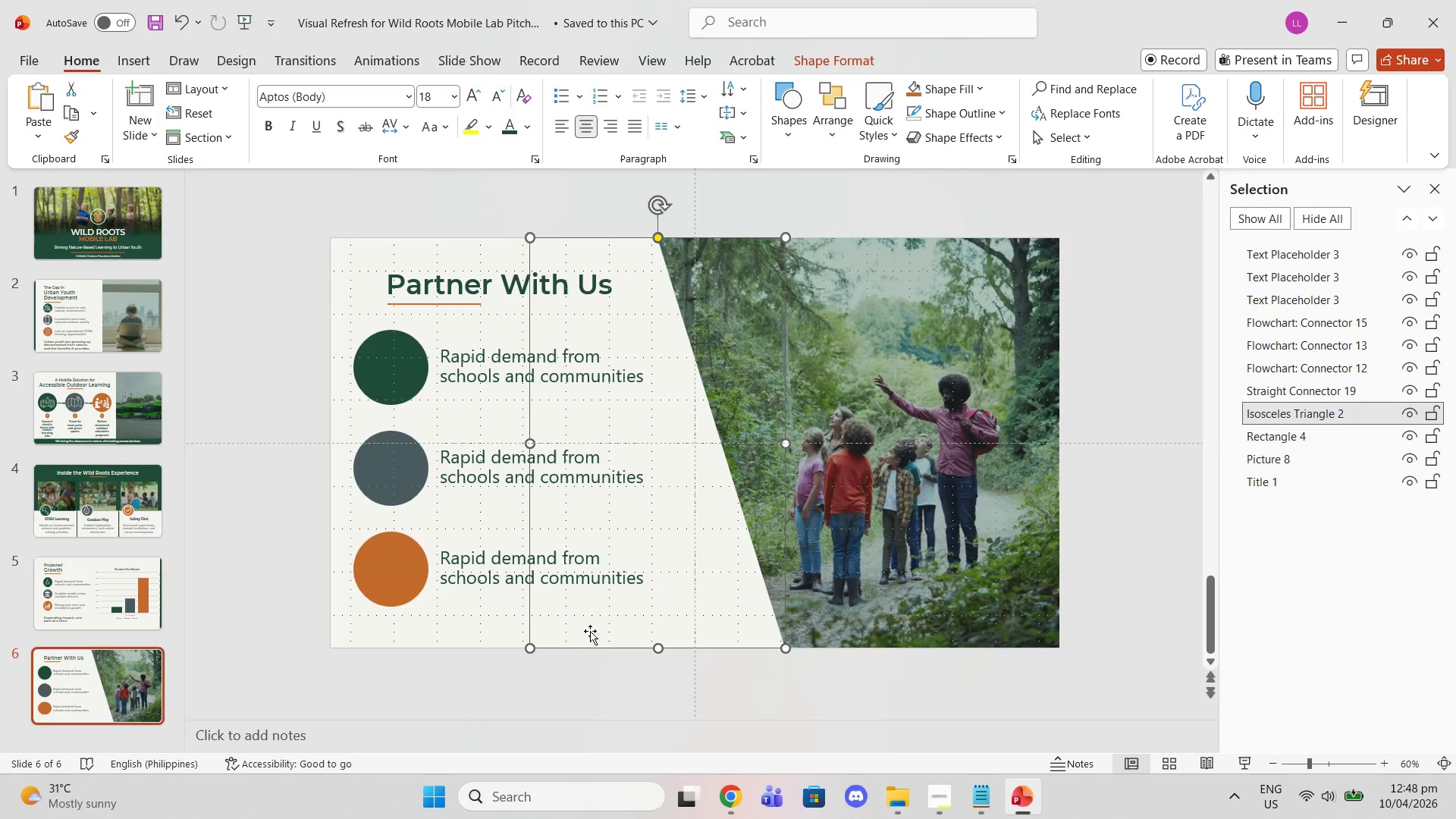 
left_click([479, 636])
 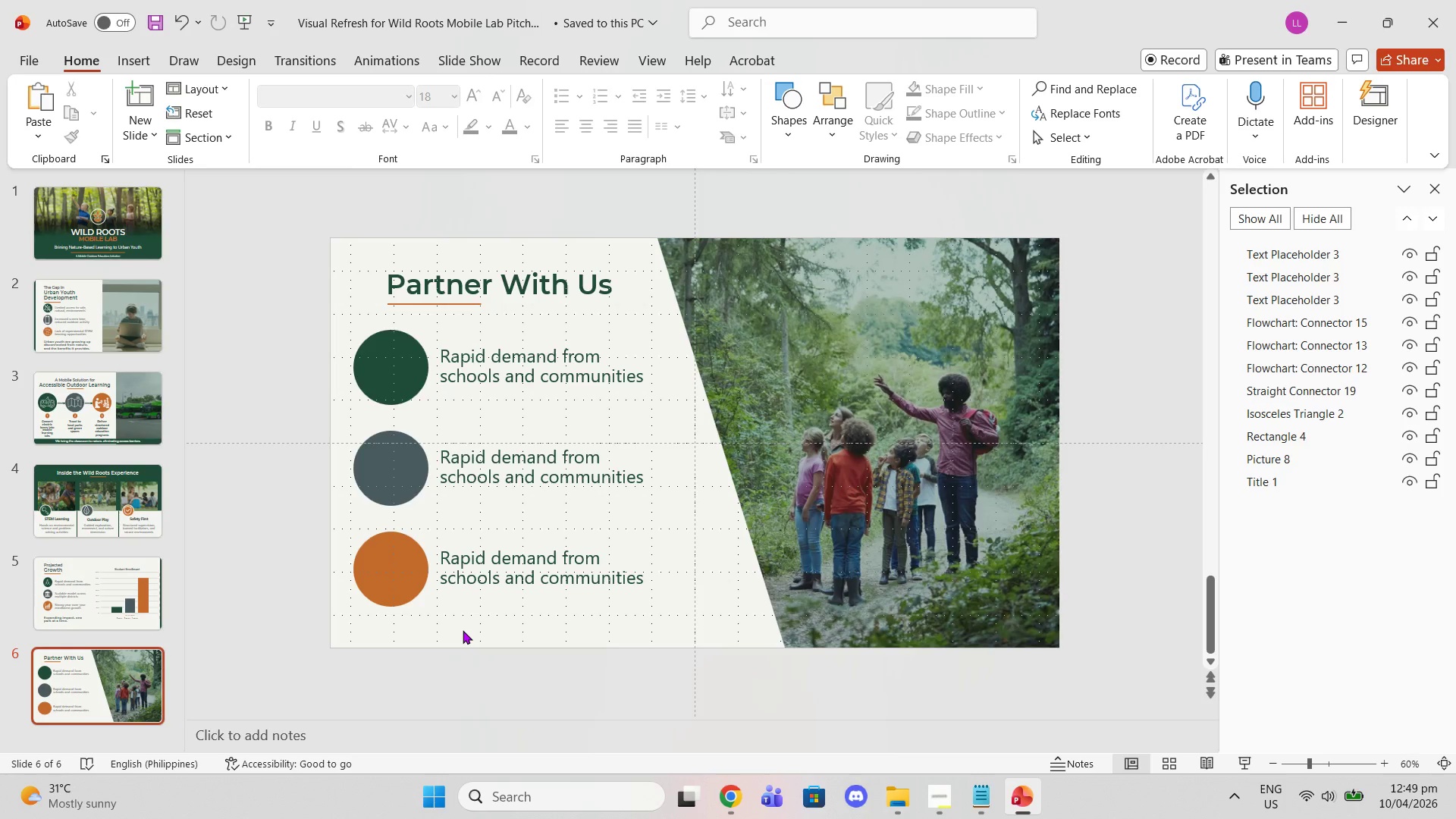 
wait(39.61)
 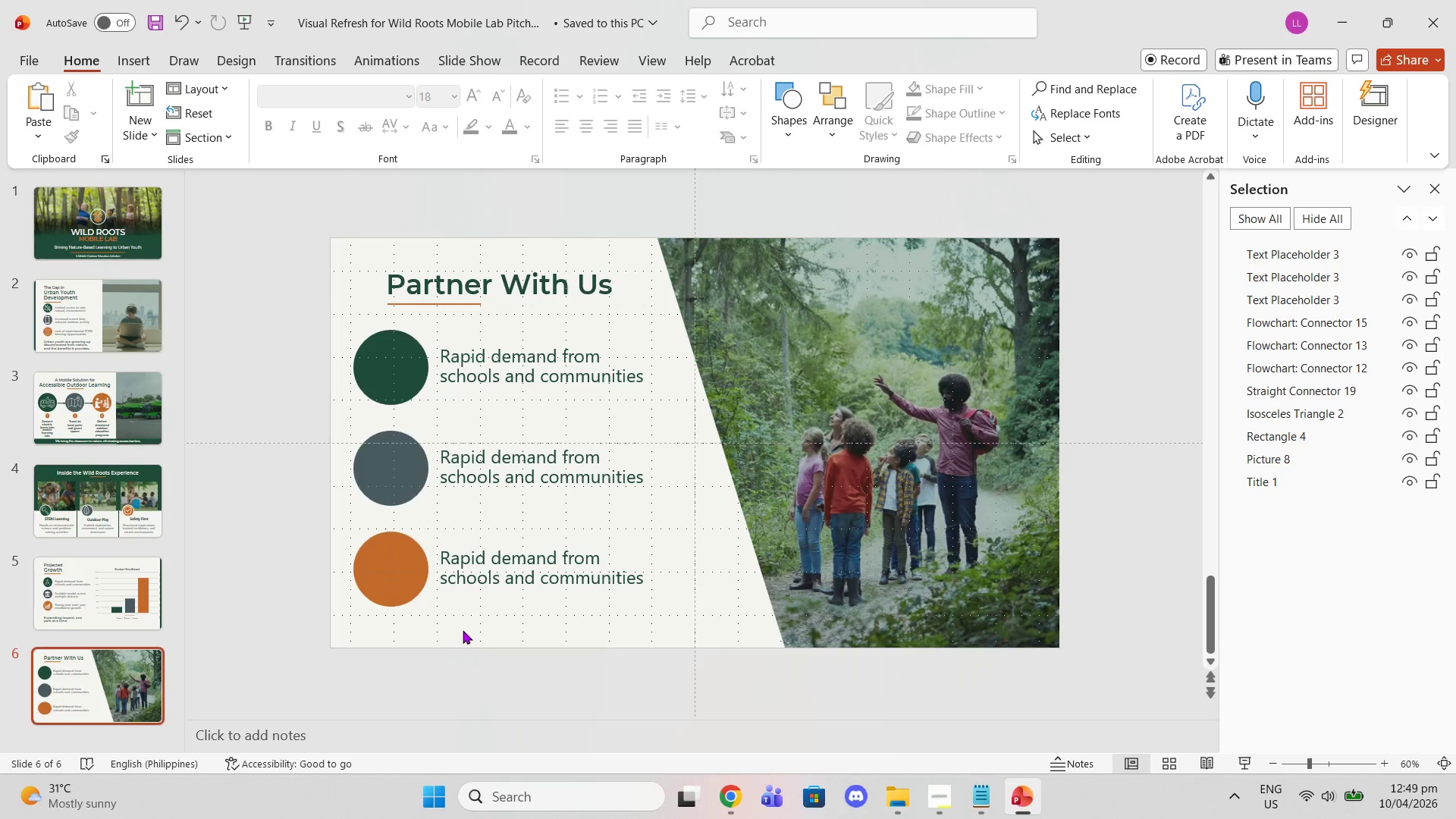 
left_click([969, 789])
 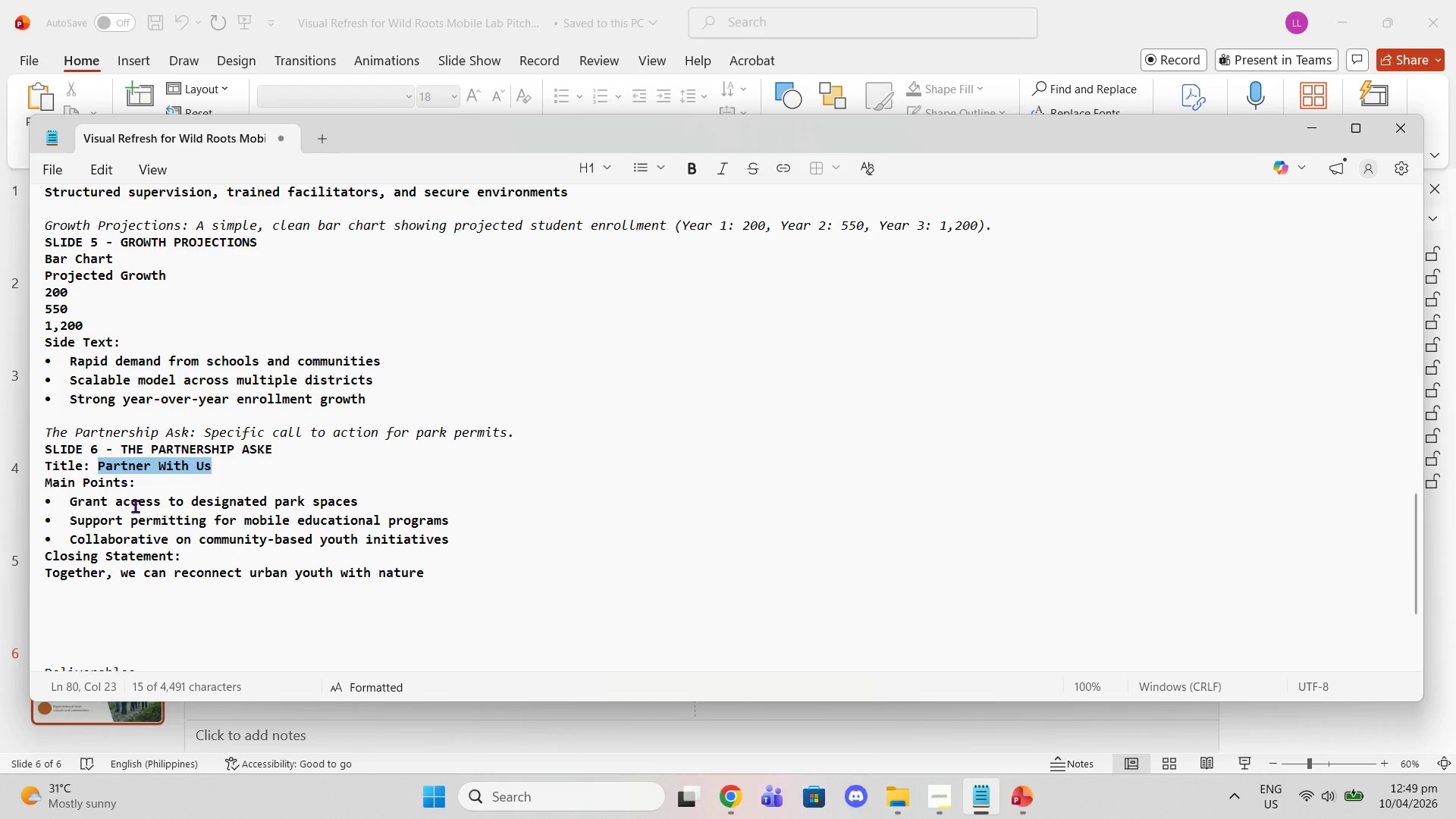 
double_click([120, 504])
 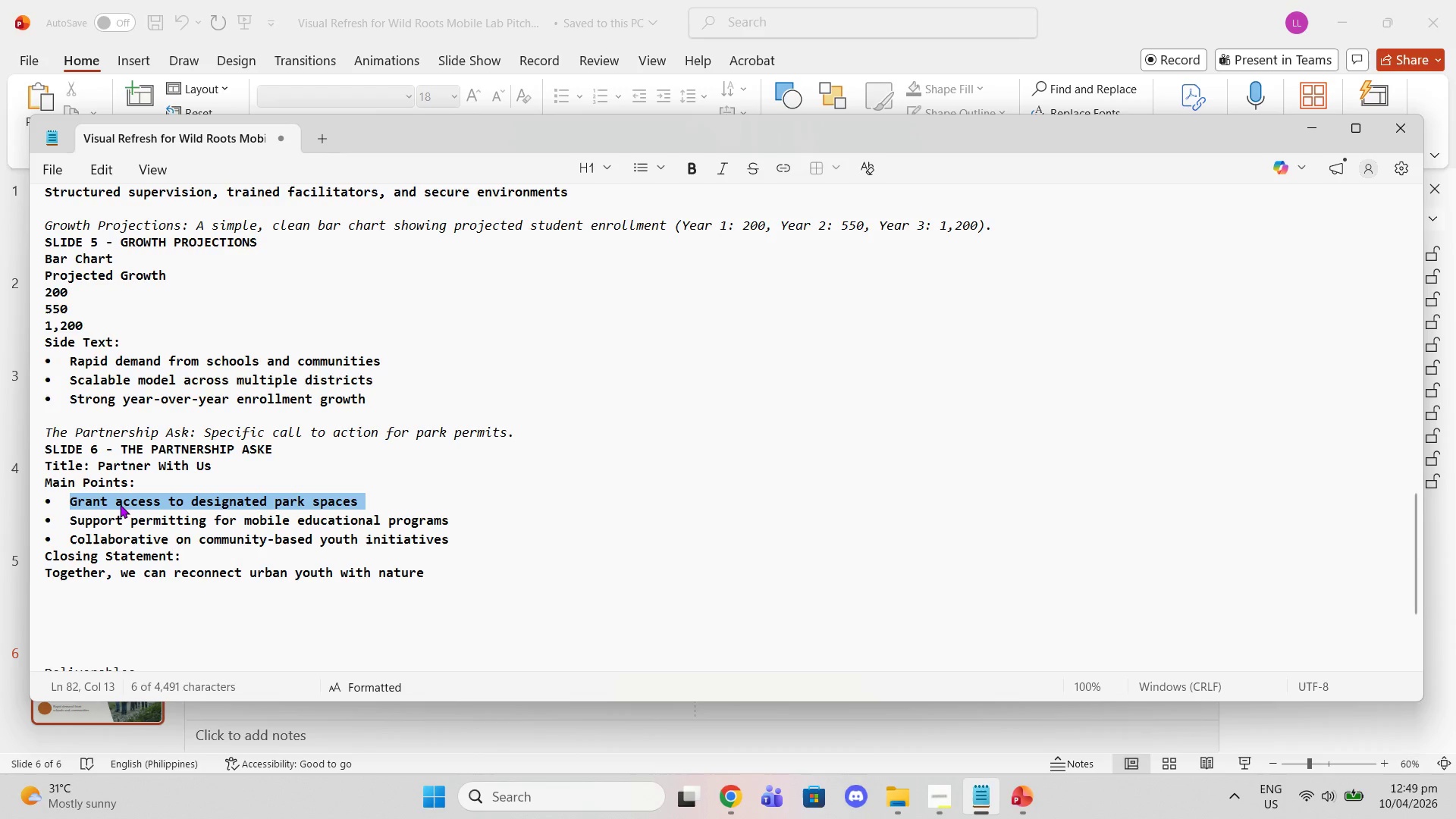 
triple_click([120, 504])
 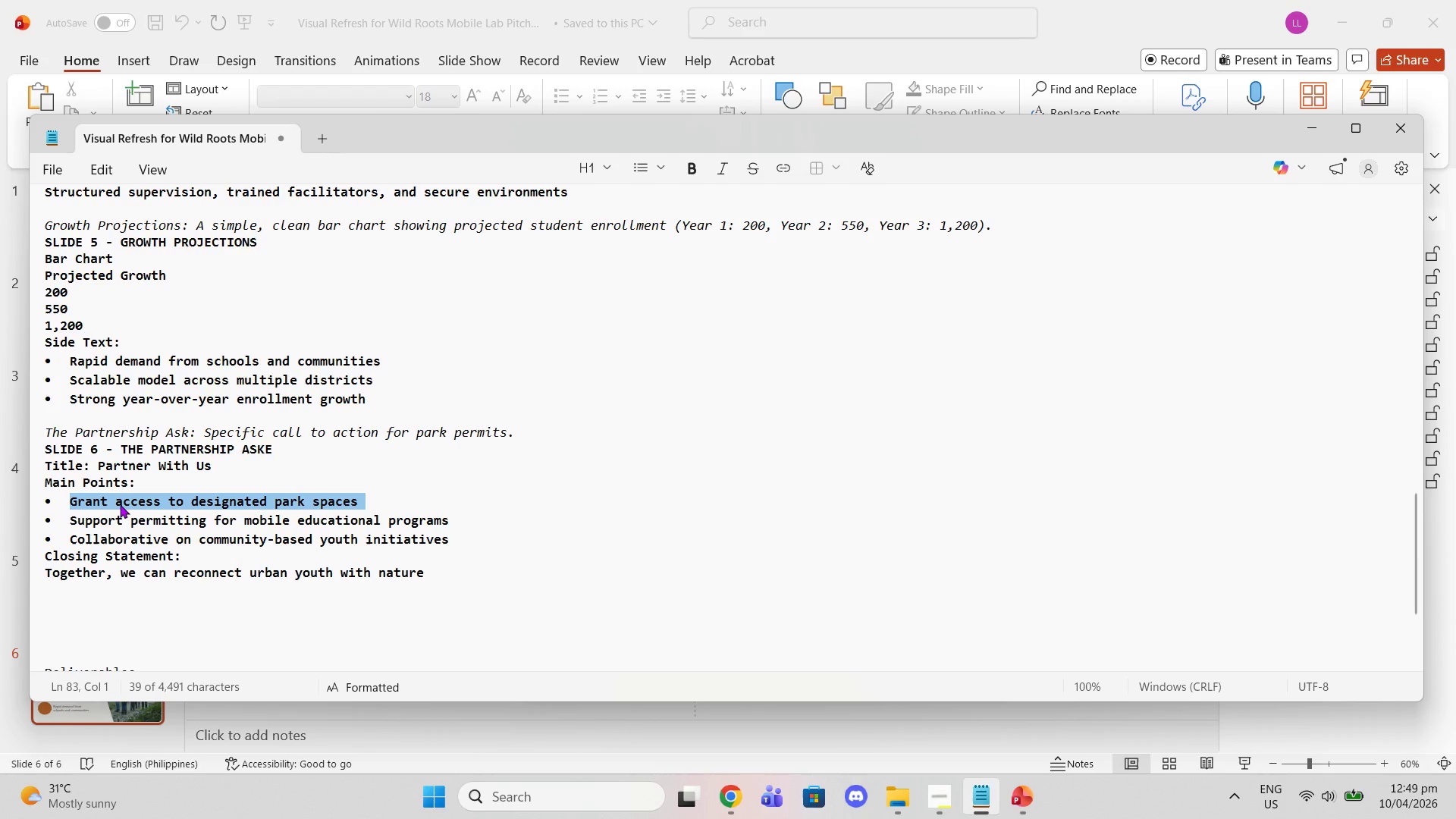 
right_click([120, 504])
 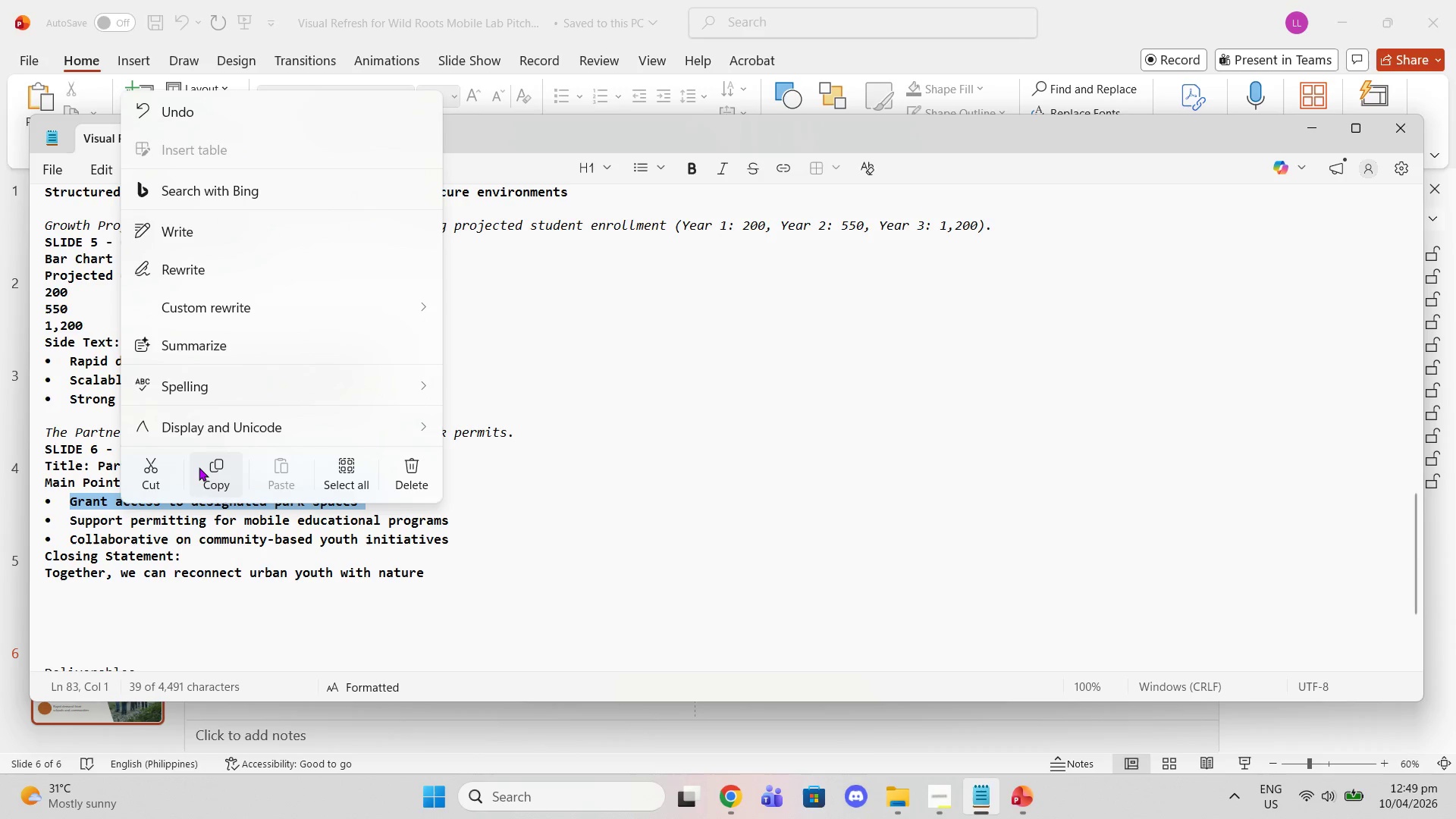 
left_click([208, 469])
 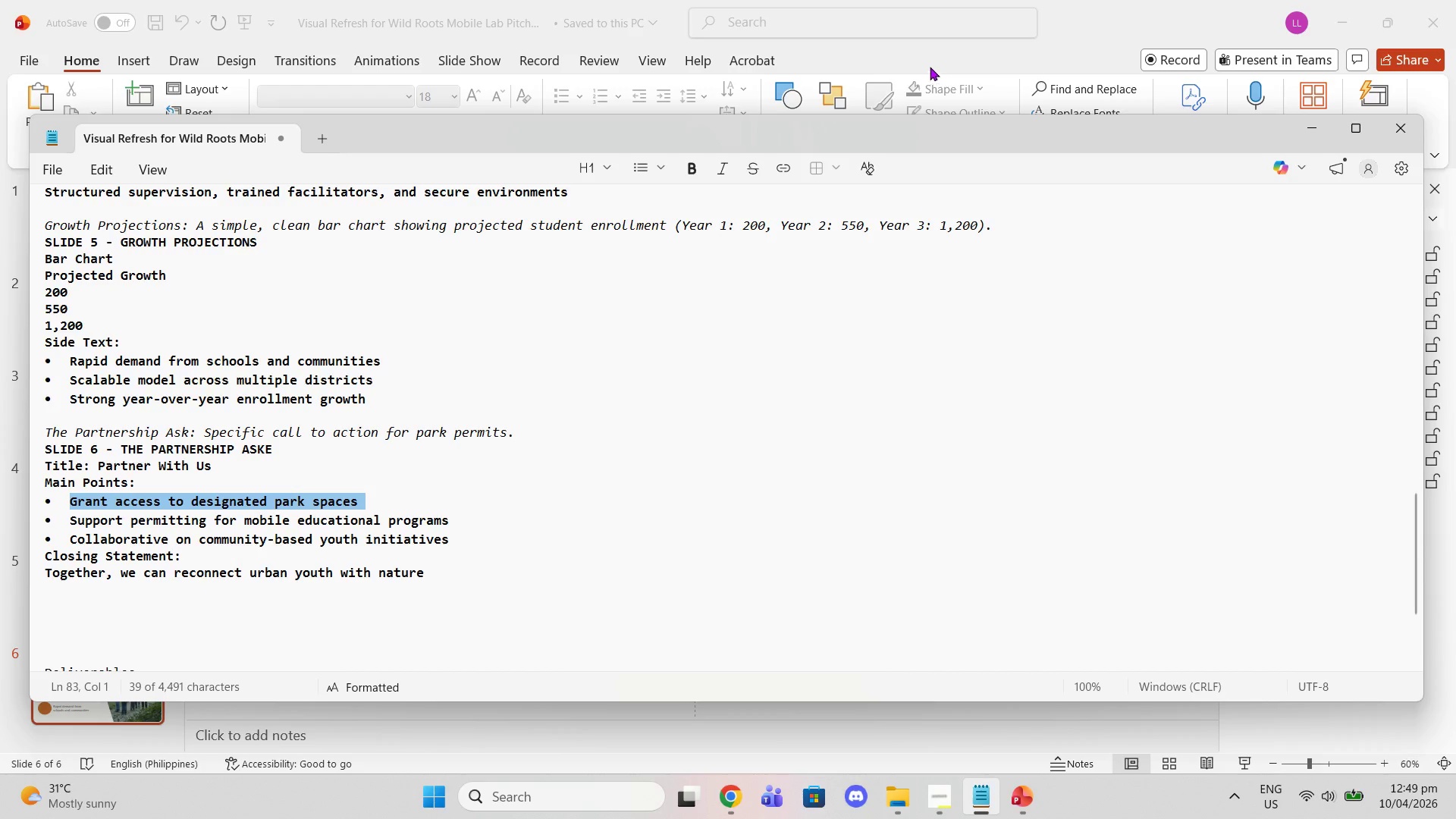 
left_click([927, 61])
 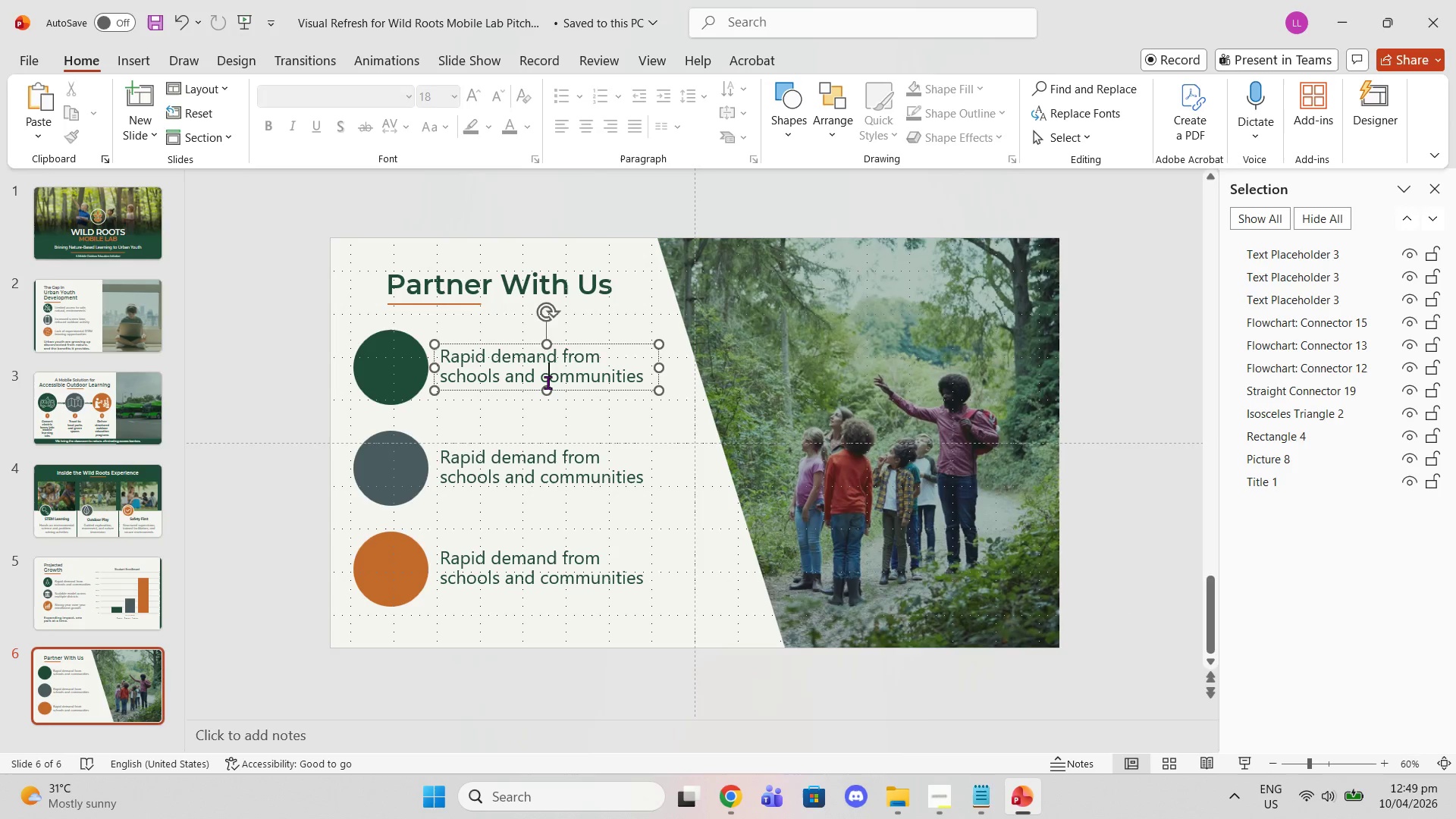 
double_click([548, 382])
 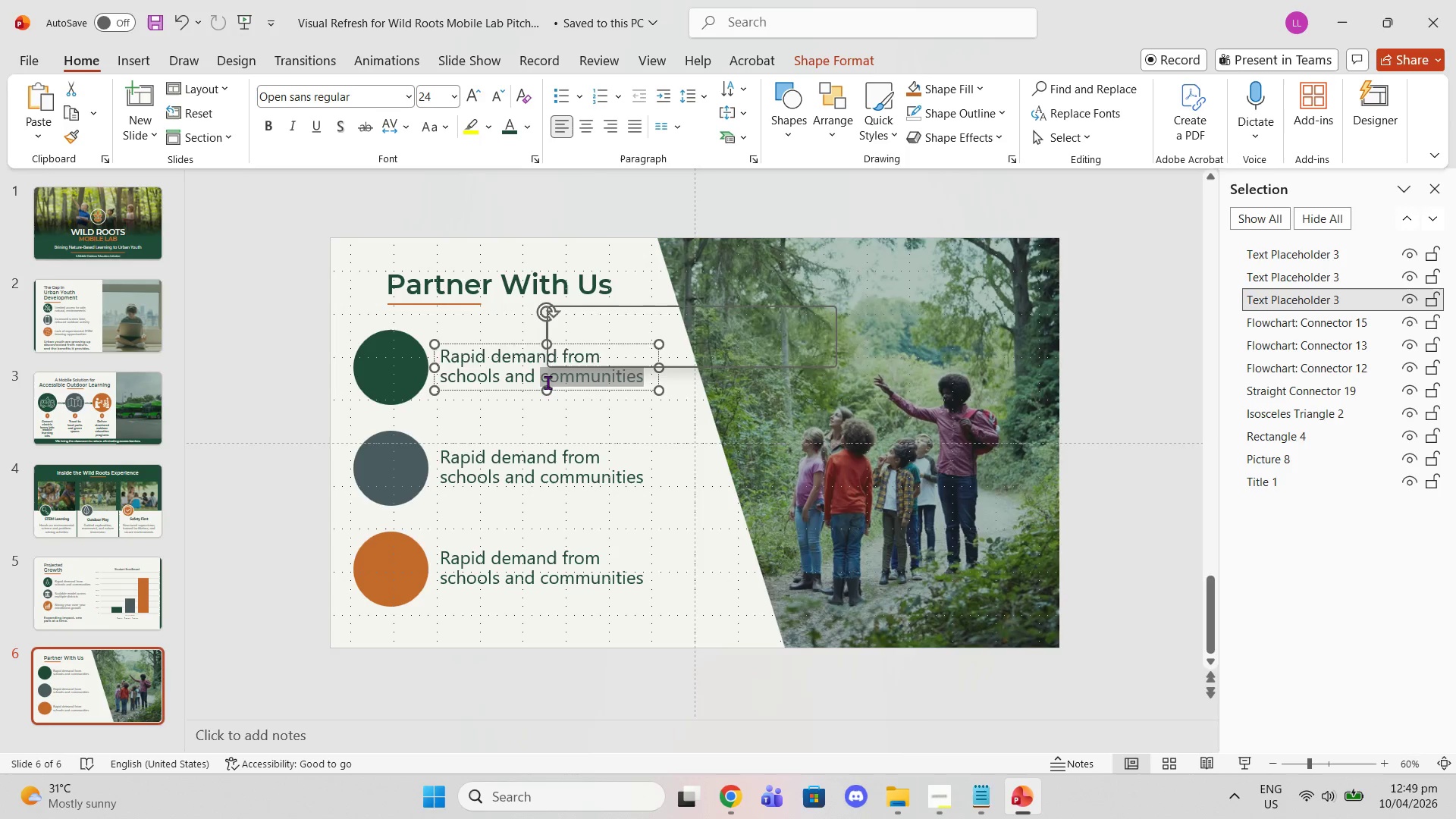 
triple_click([548, 382])
 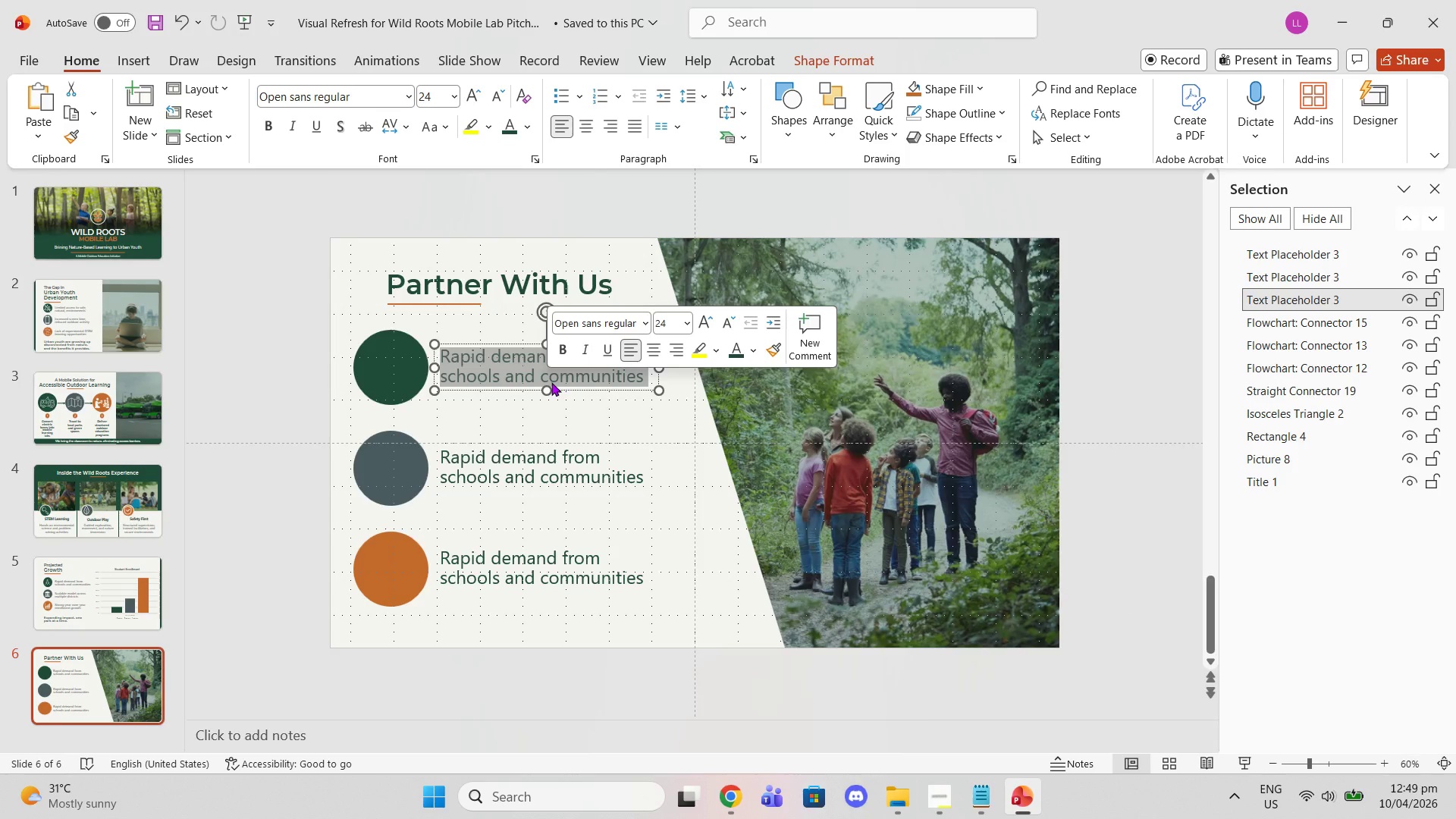 
key(Control+V)
 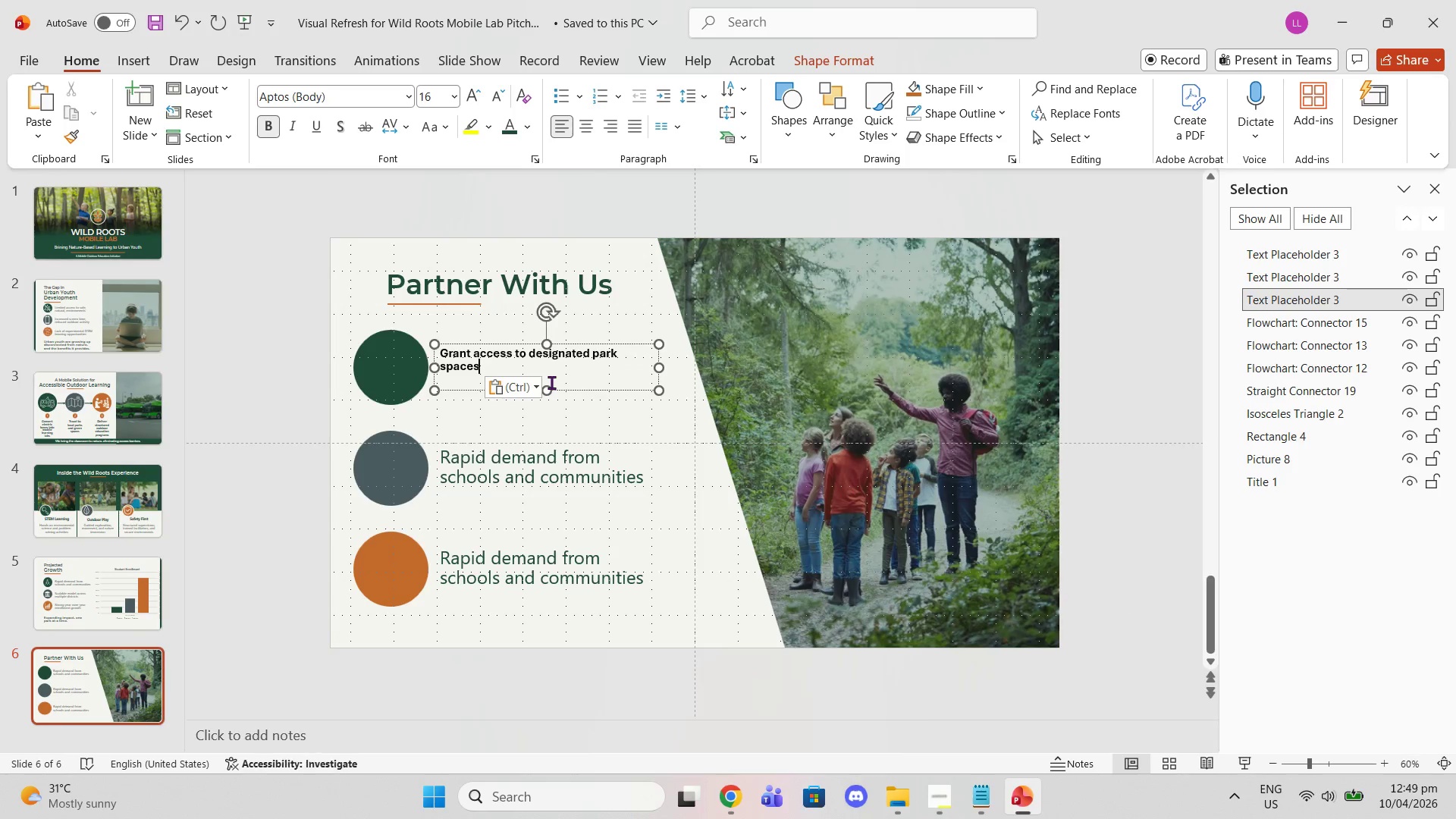 
key(Control+ControlLeft)
 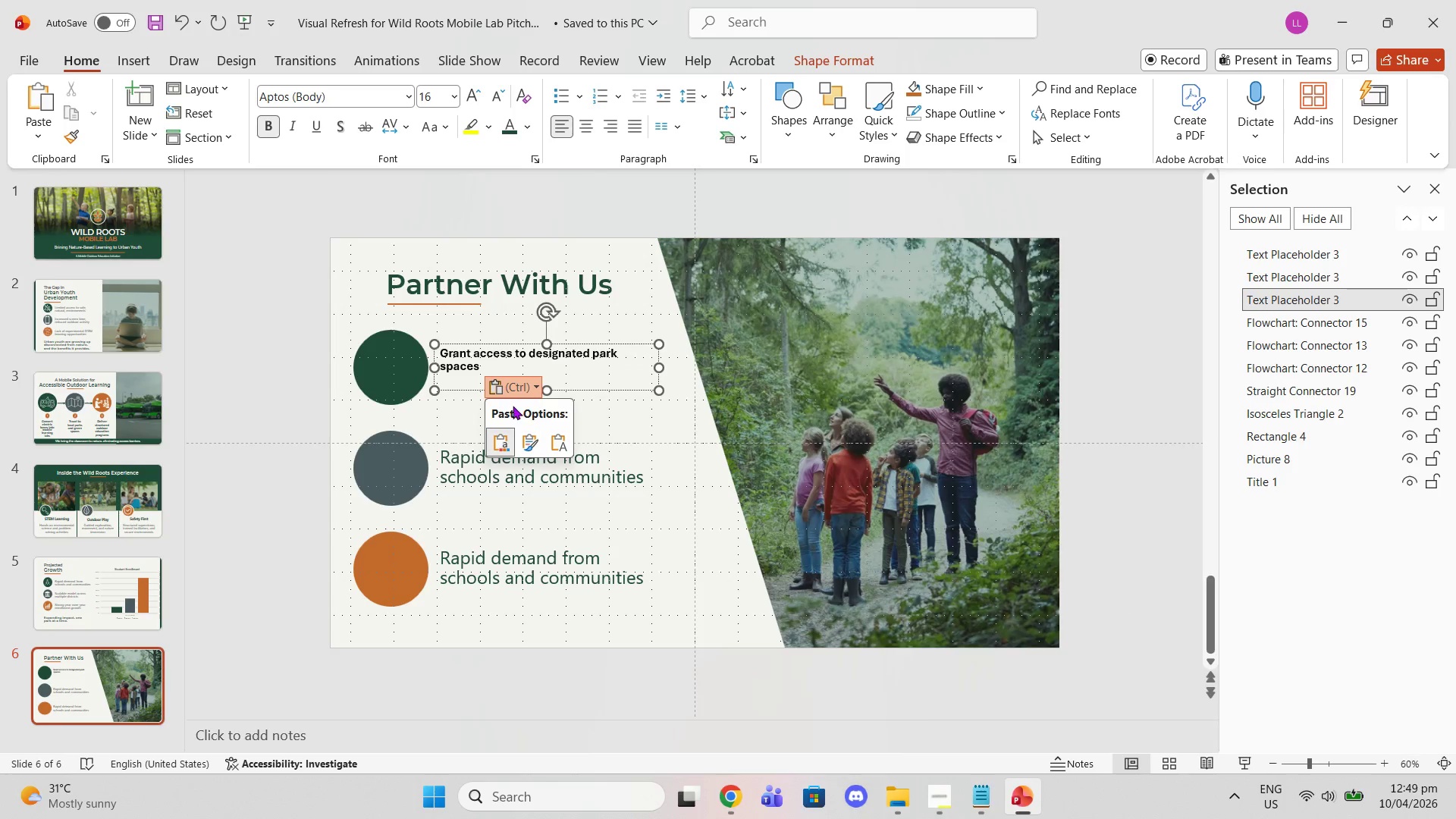 
left_click([560, 449])
 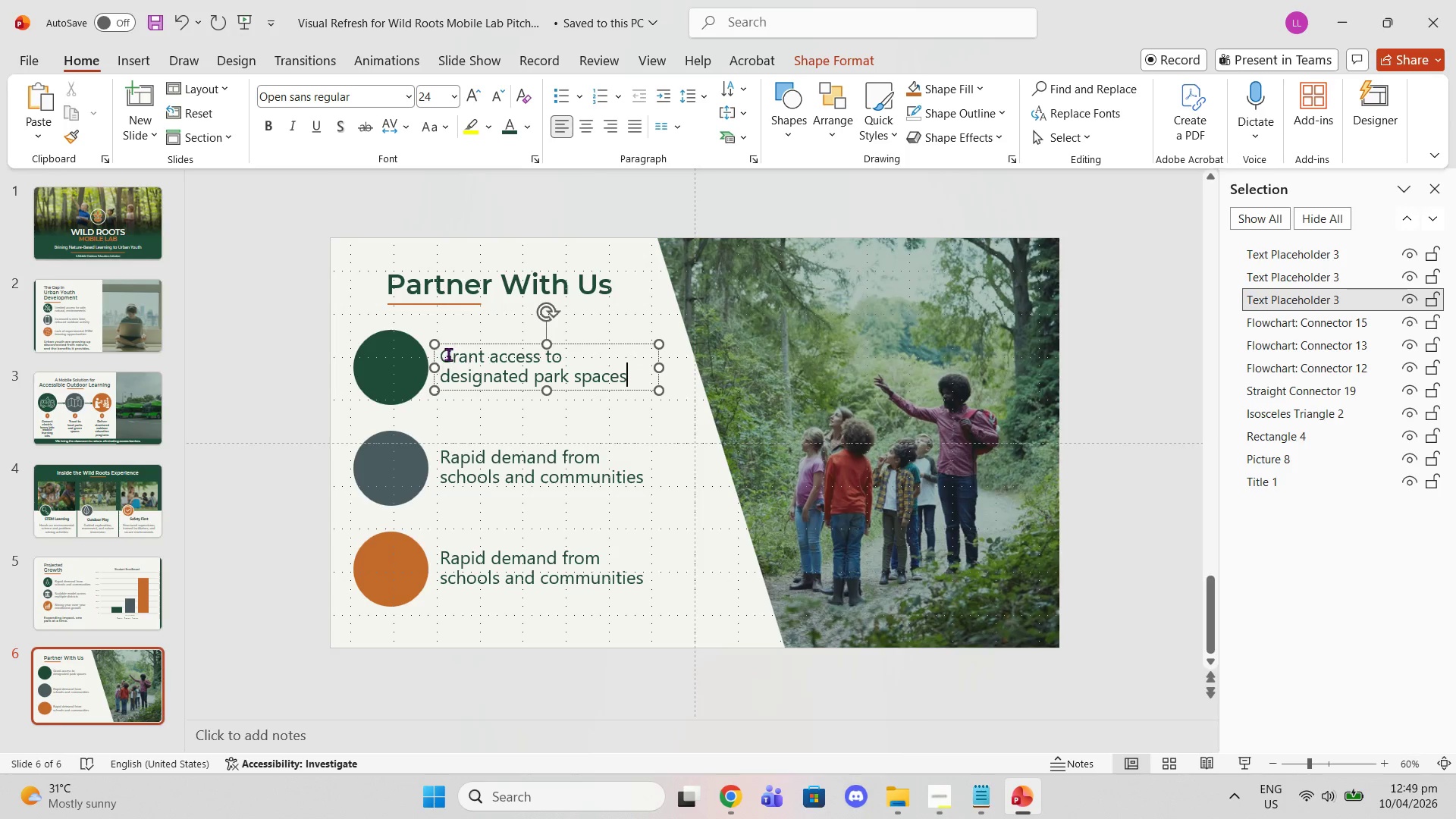 
left_click([444, 355])
 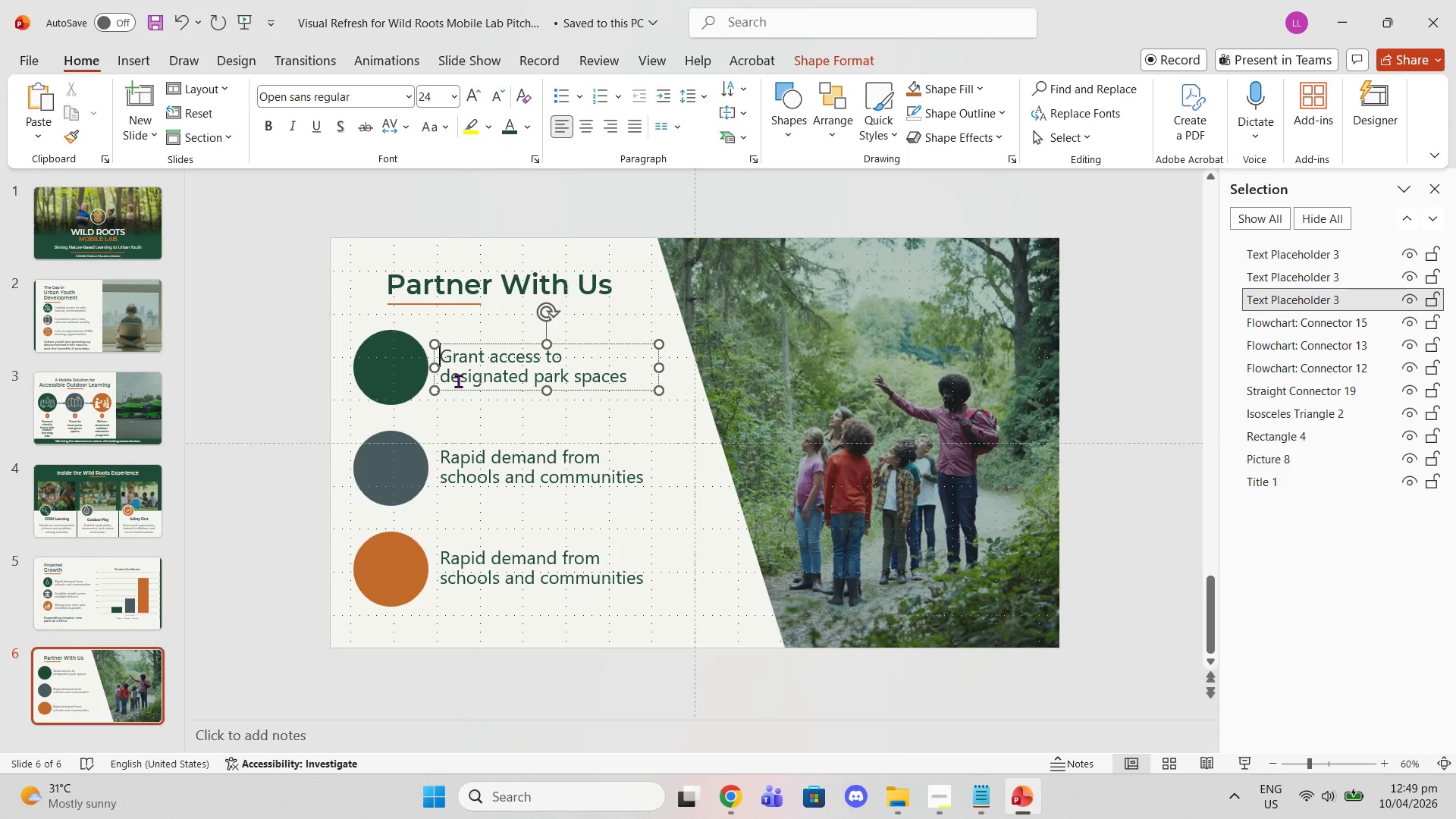 
key(Backspace)
 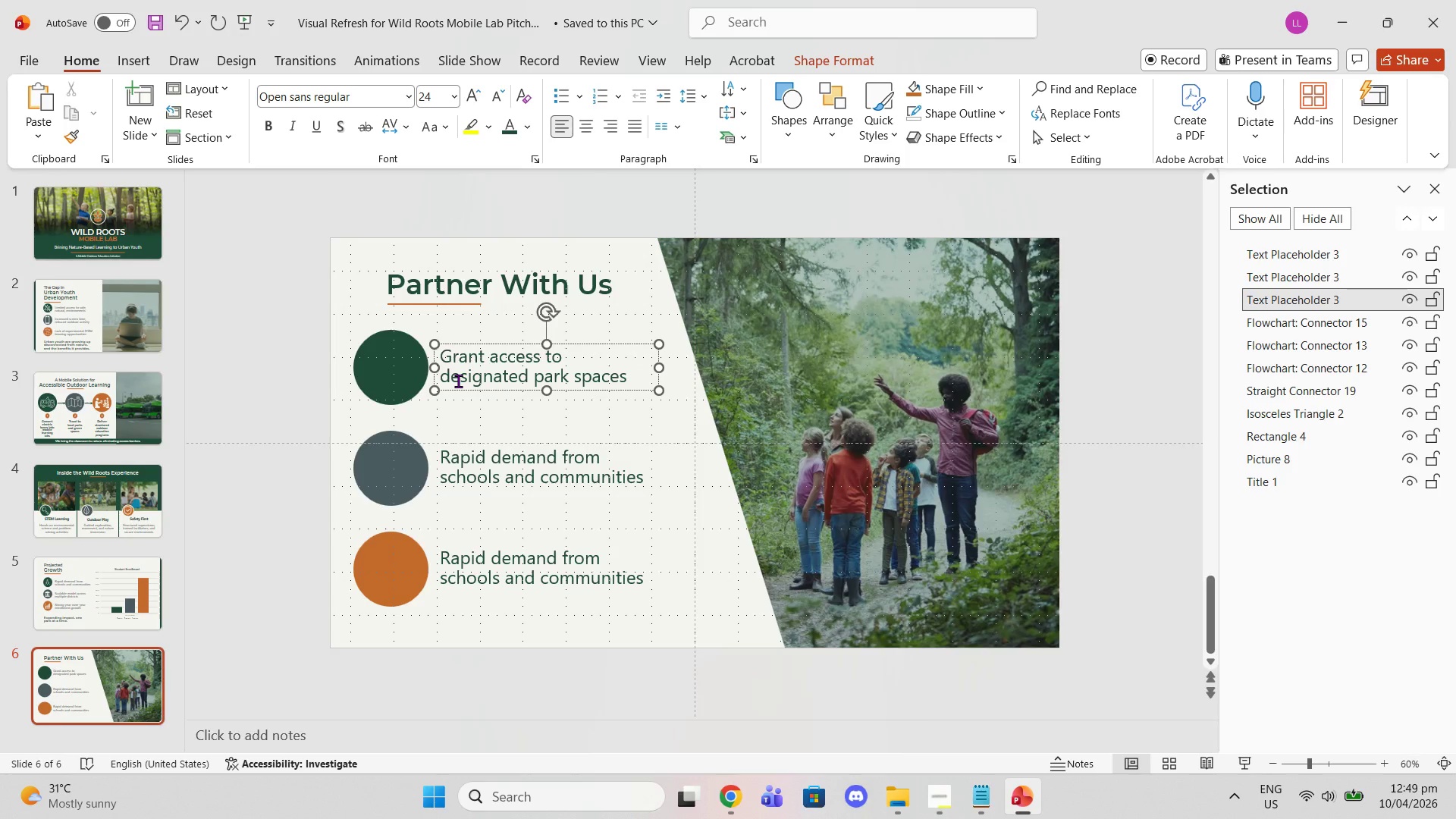 
key(Backspace)
 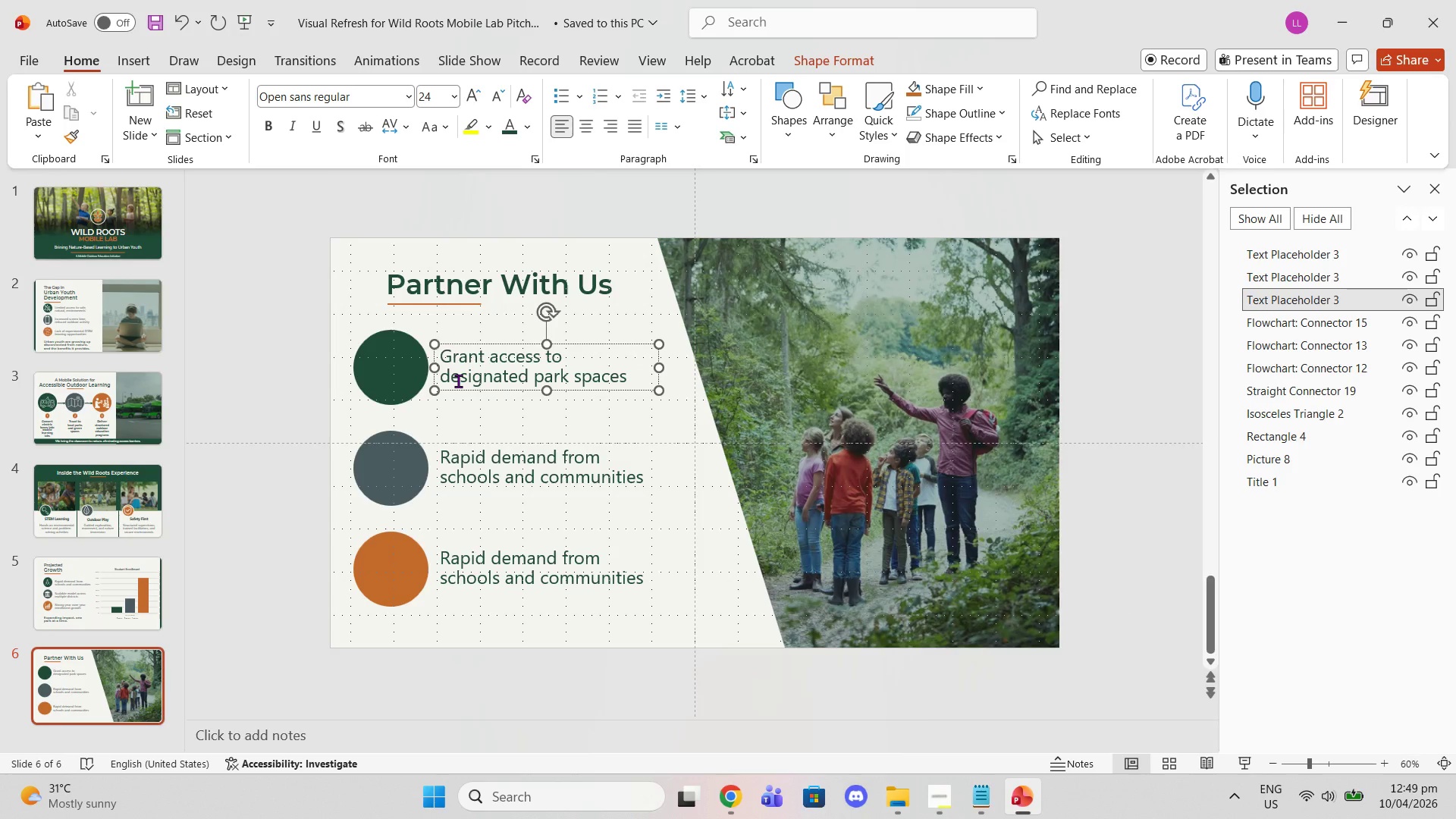 
key(Backspace)
 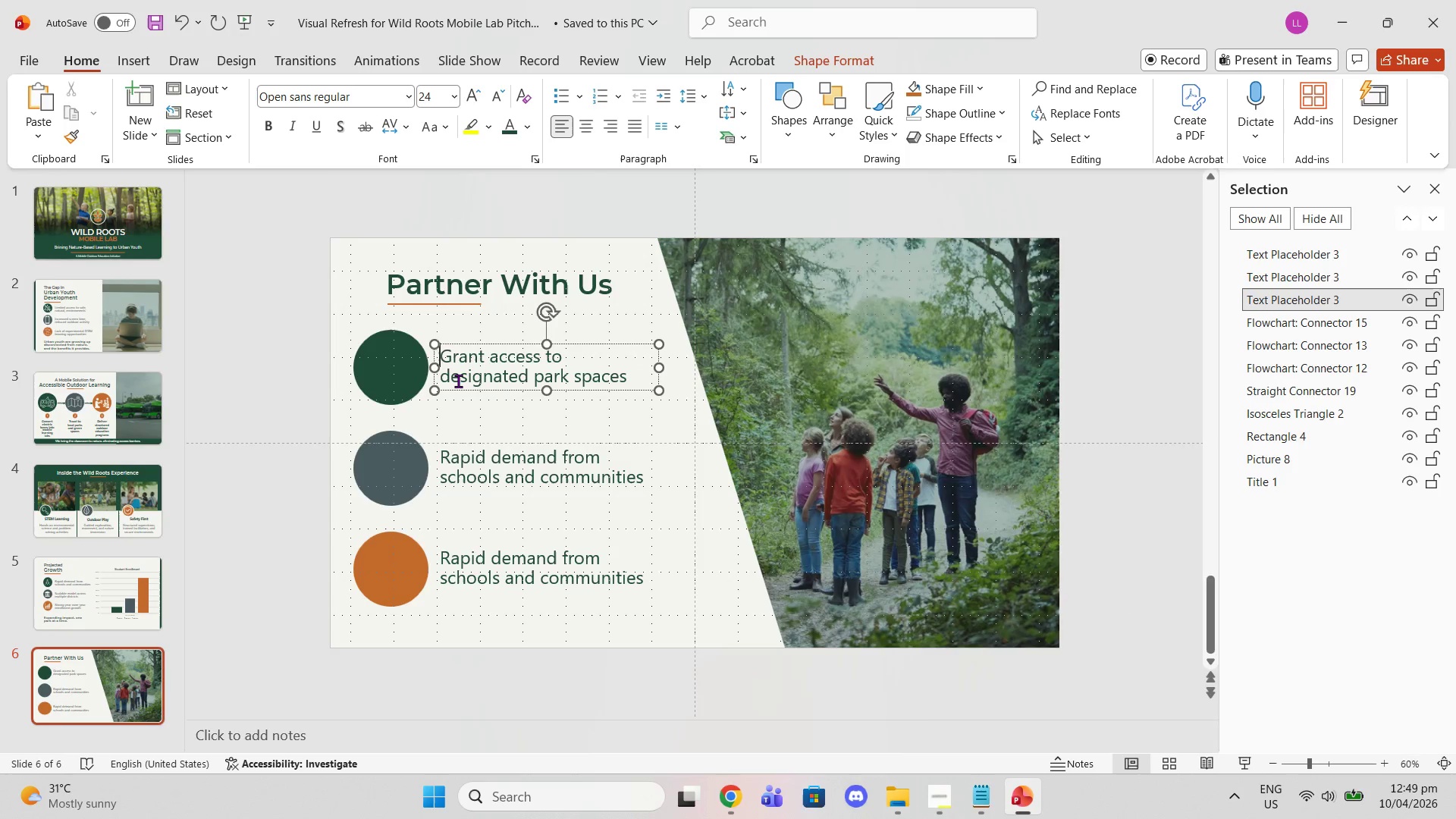 
key(Backspace)
 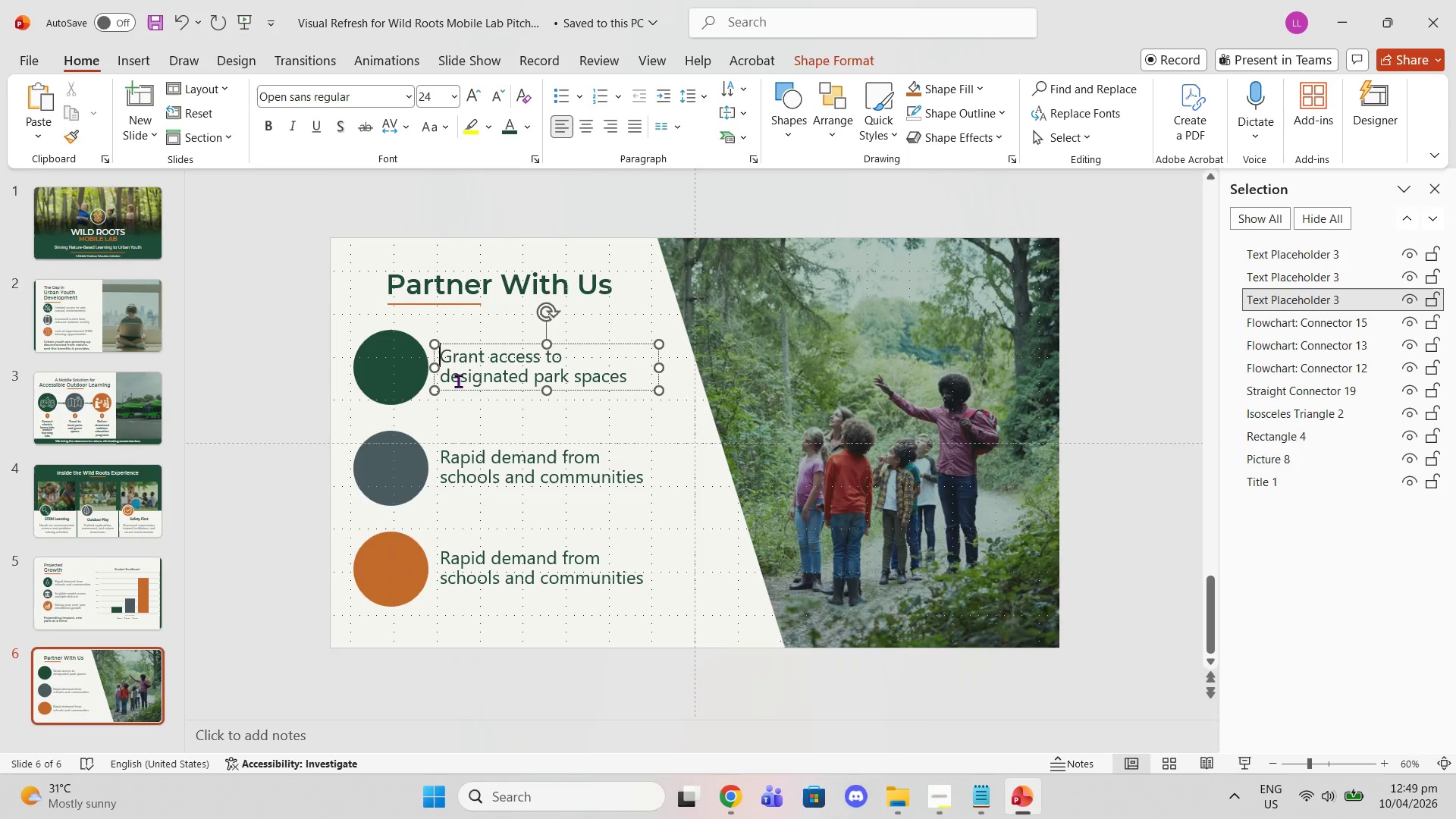 
key(Backspace)
 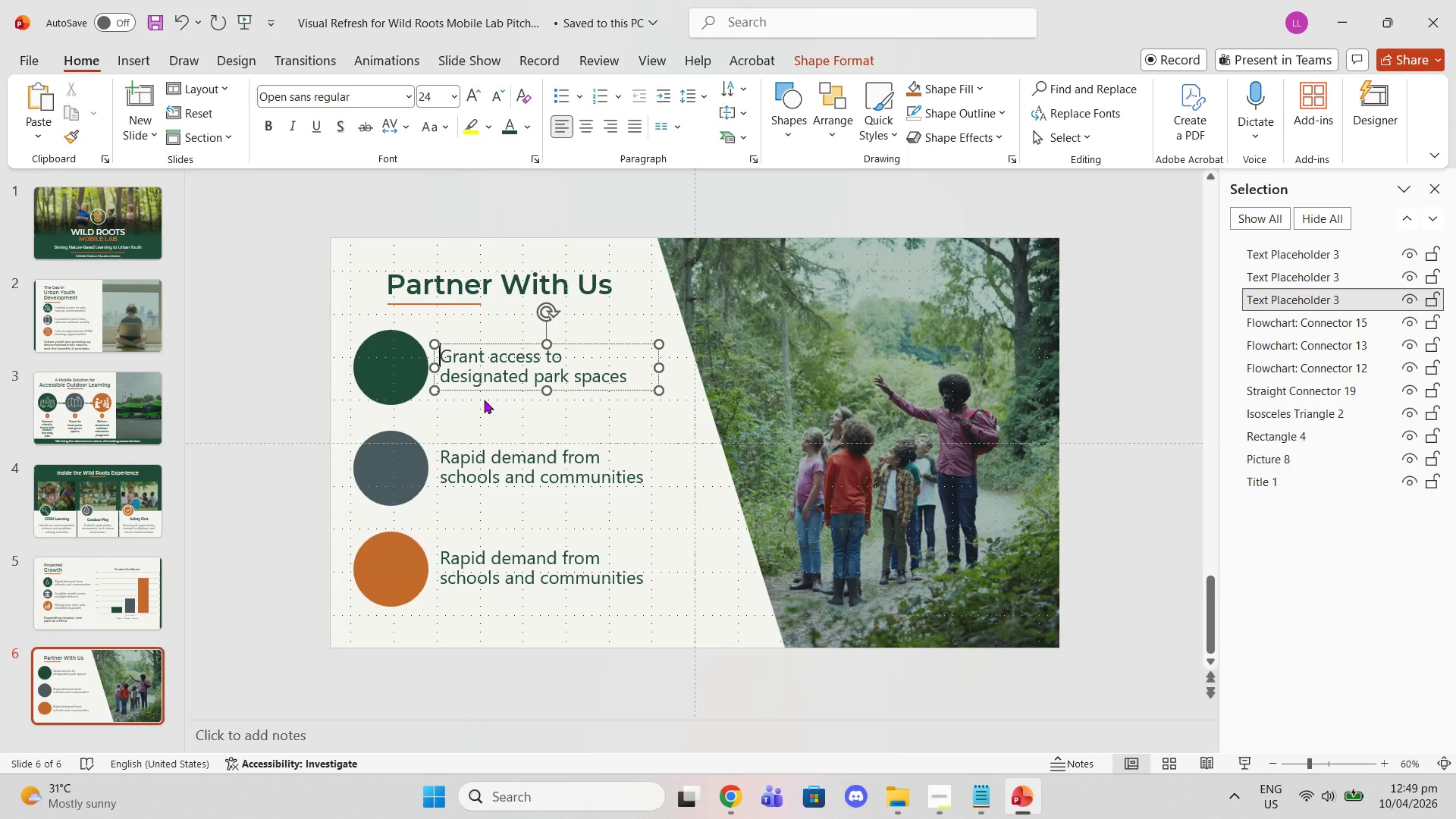 
left_click([516, 422])
 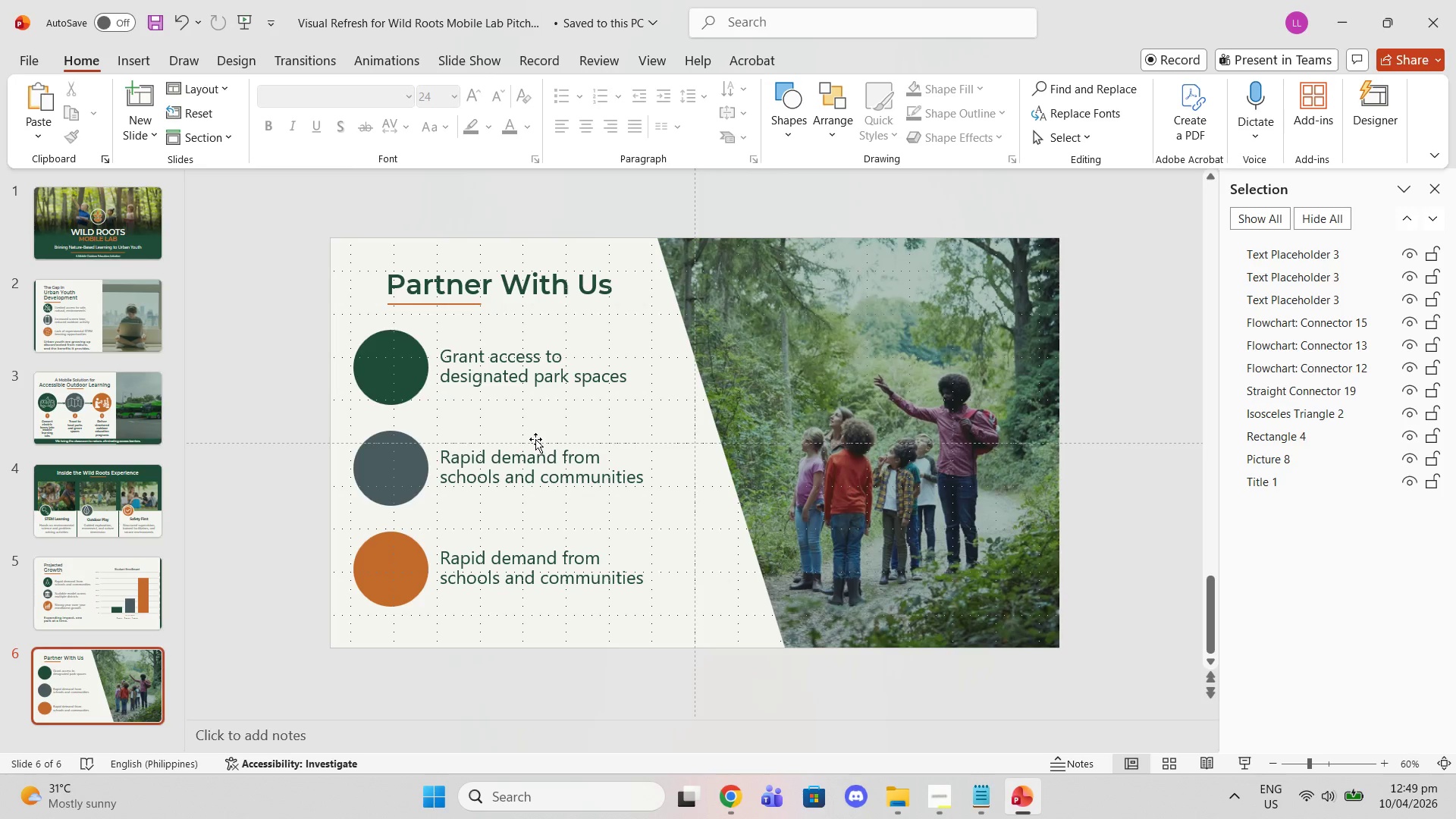 
double_click([525, 483])
 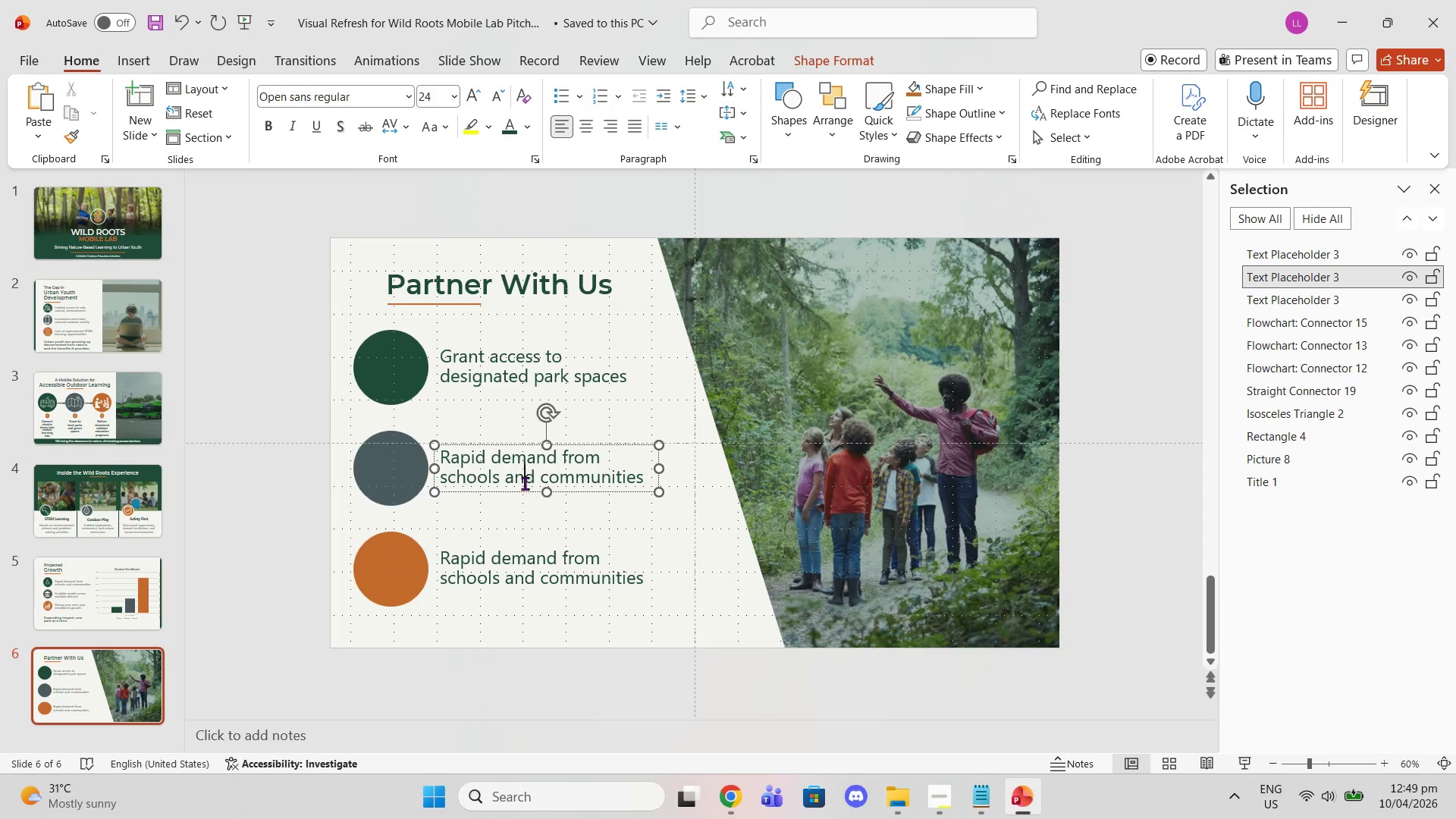 
triple_click([525, 483])
 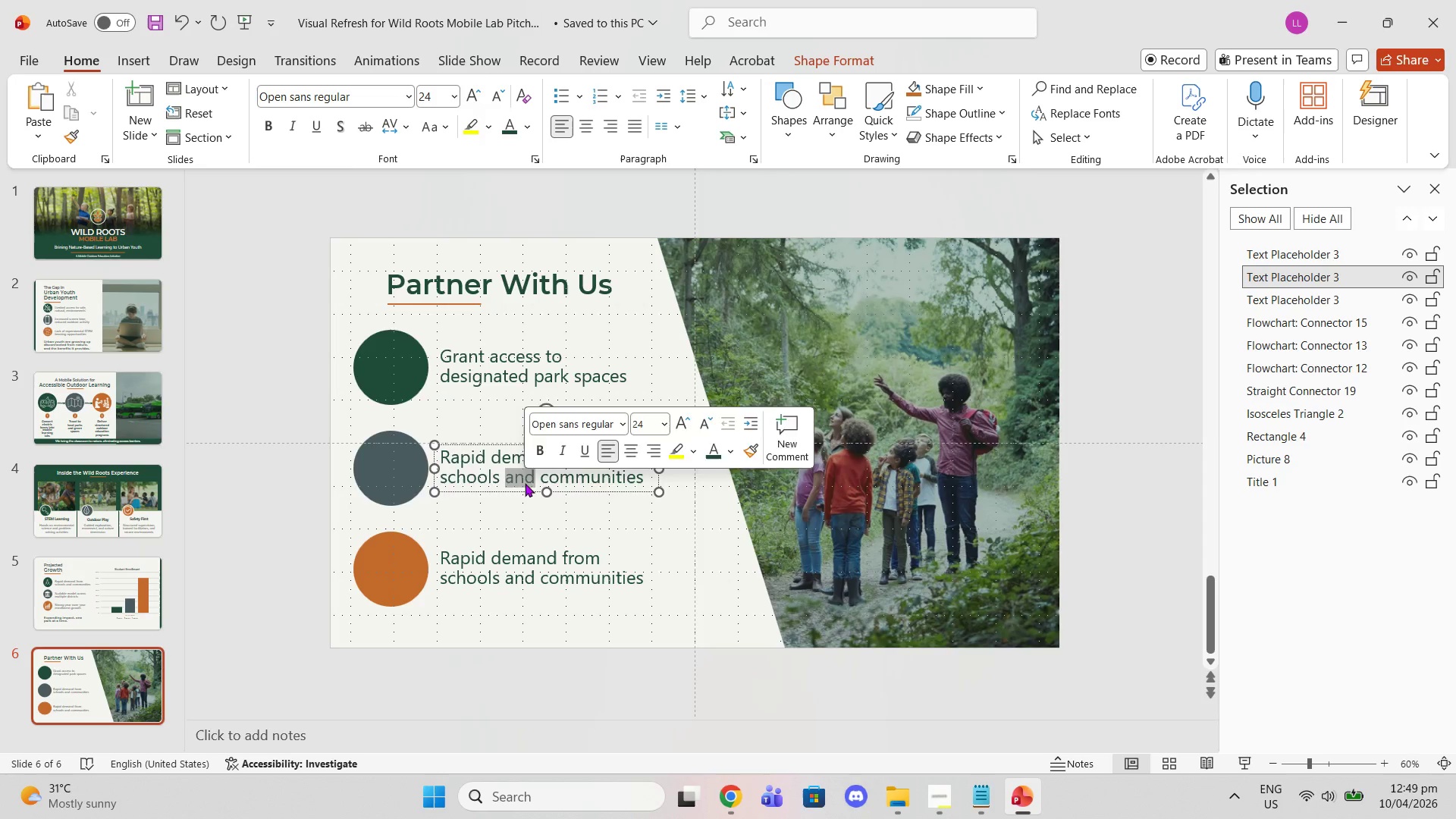 
triple_click([525, 483])
 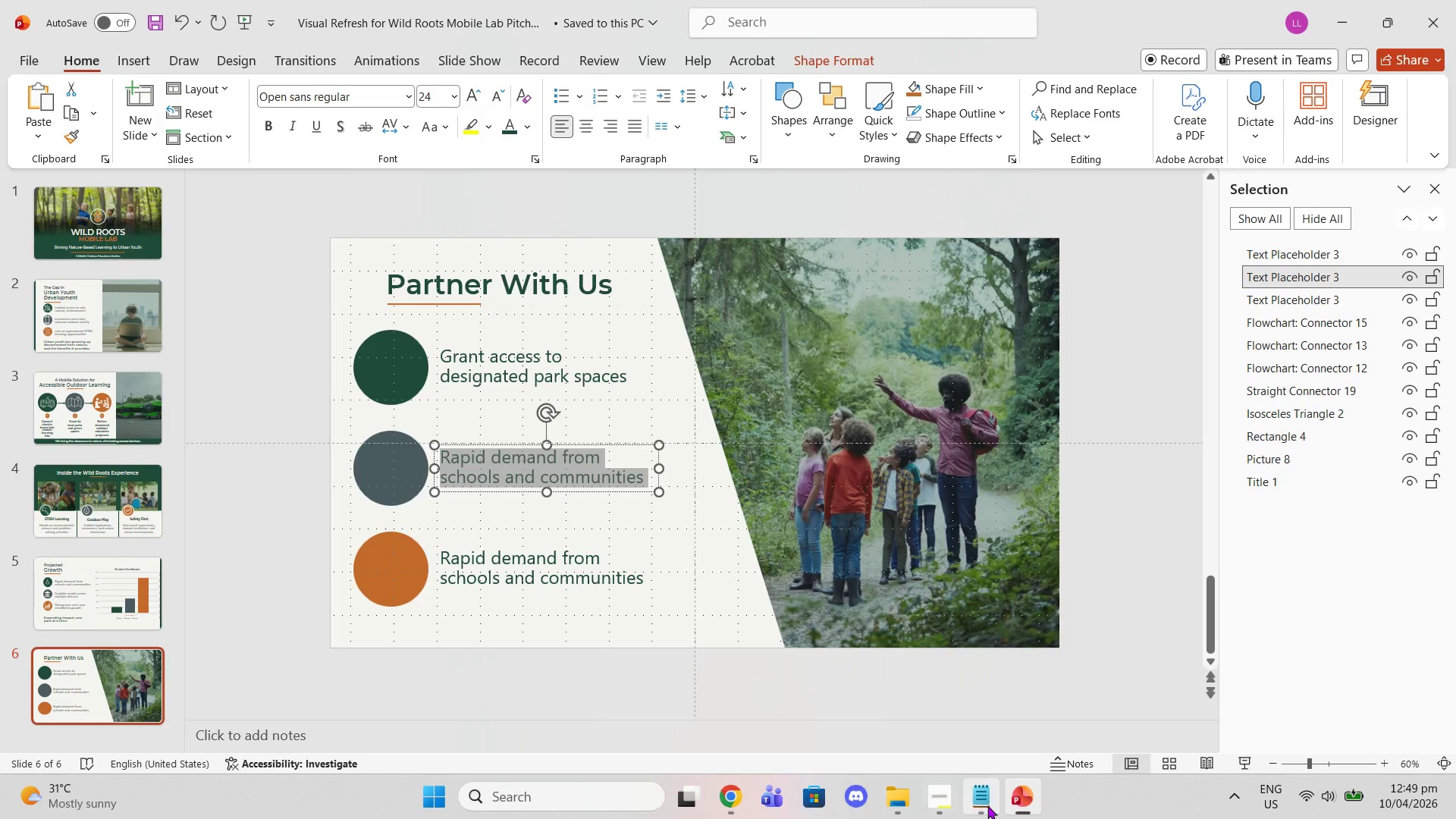 
left_click([991, 811])
 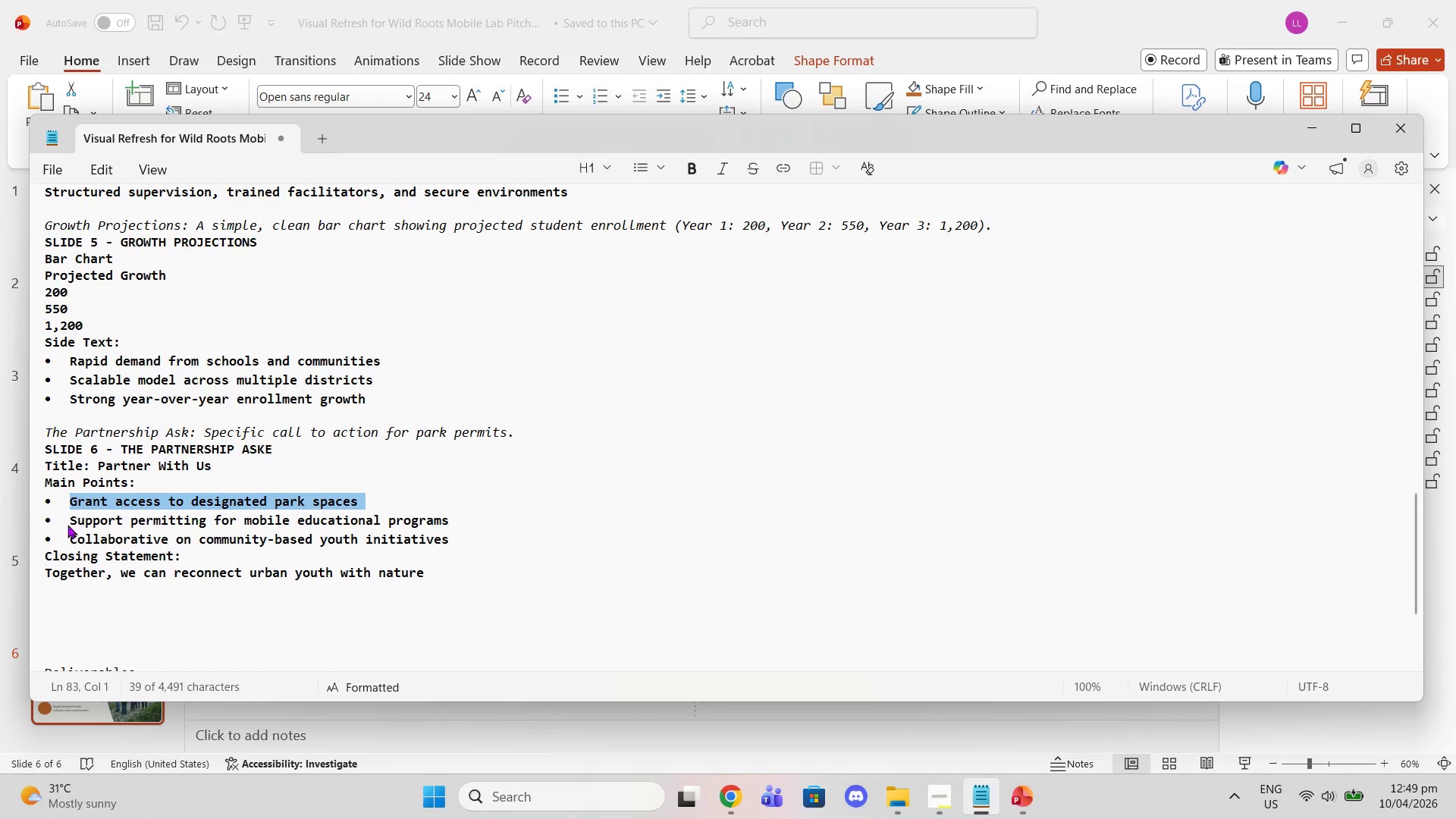 
left_click_drag(start_coordinate=[70, 525], to_coordinate=[458, 522])
 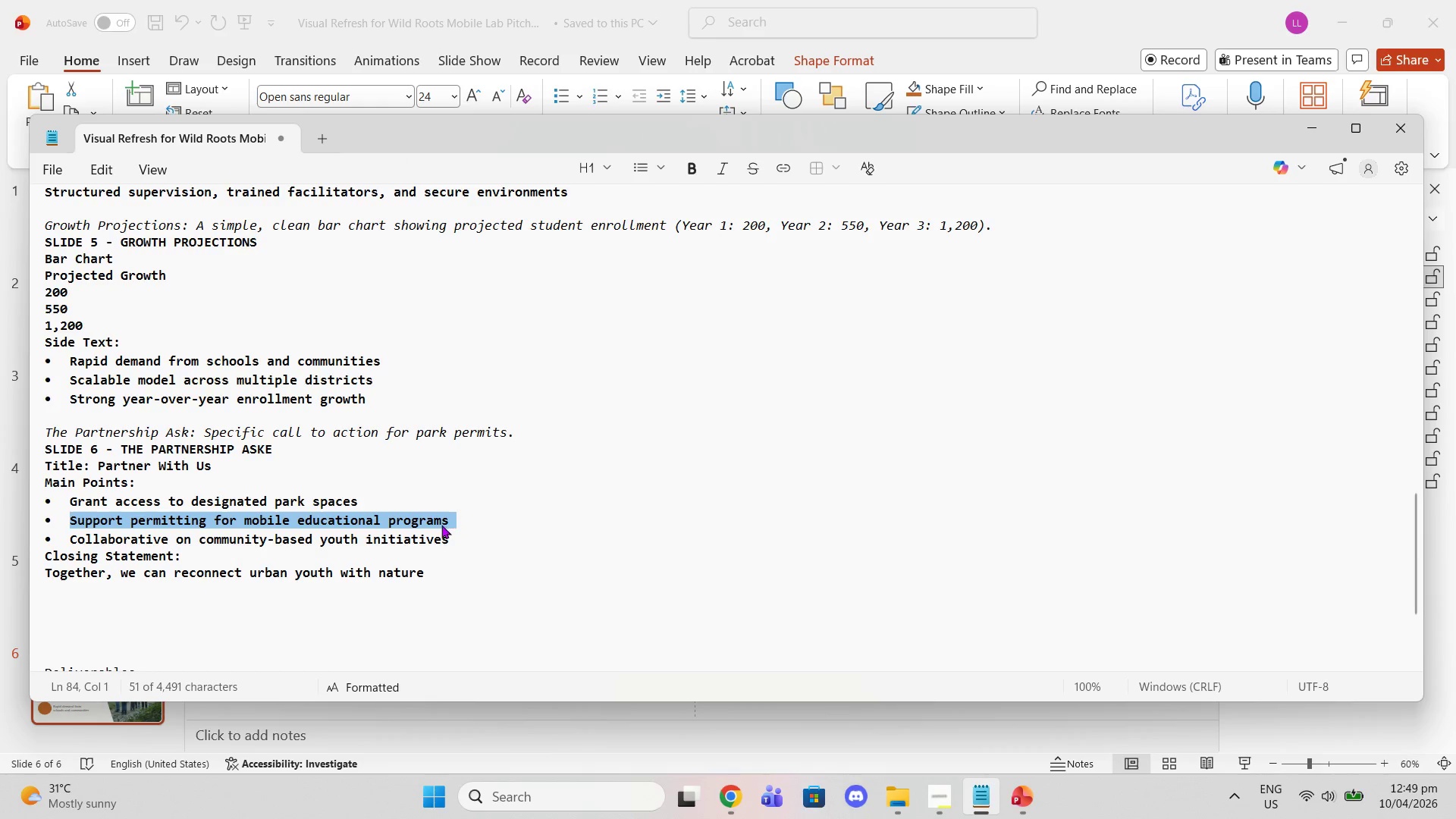 
right_click([441, 525])
 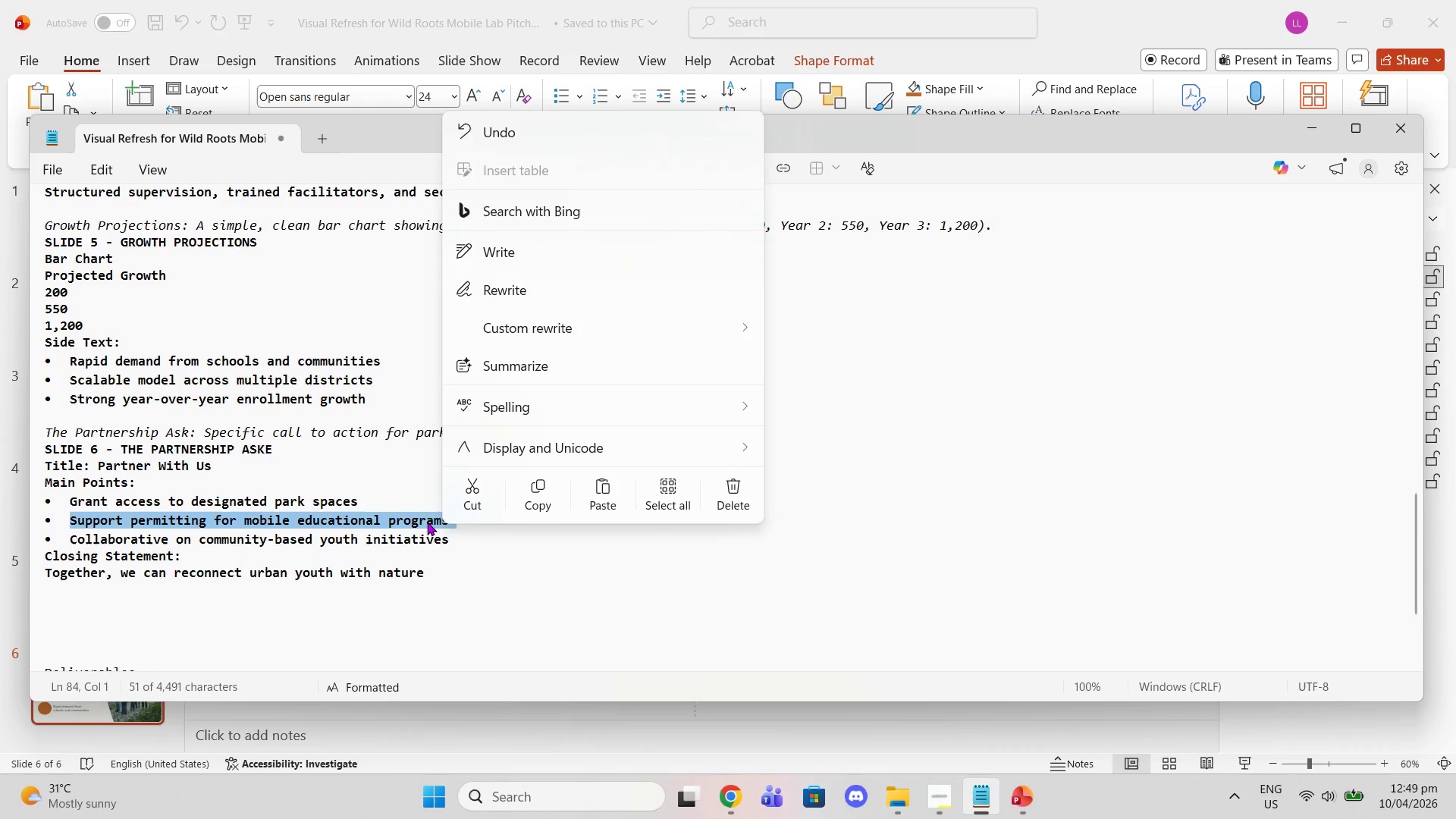 
left_click([423, 519])
 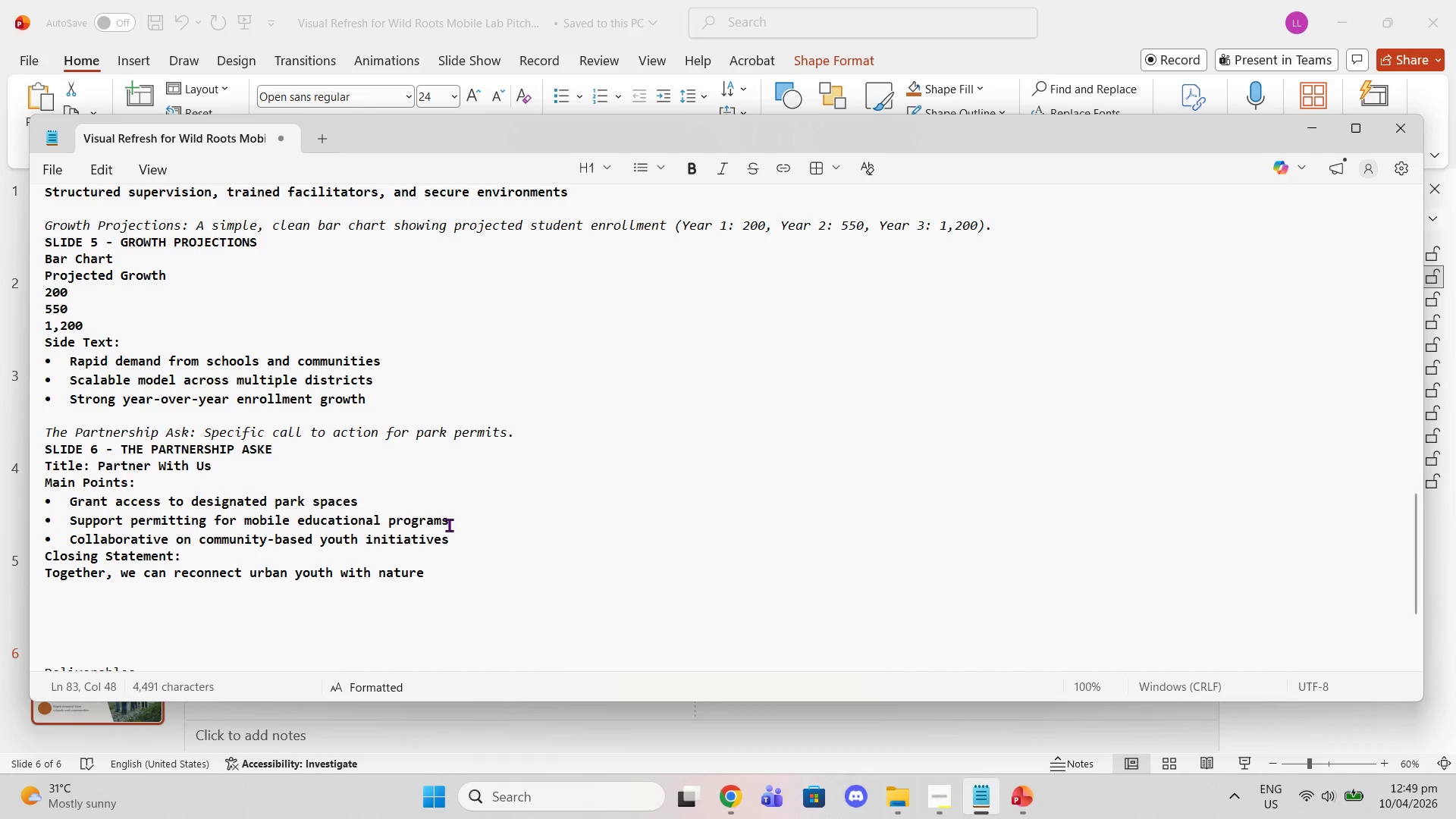 
left_click_drag(start_coordinate=[449, 525], to_coordinate=[70, 523])
 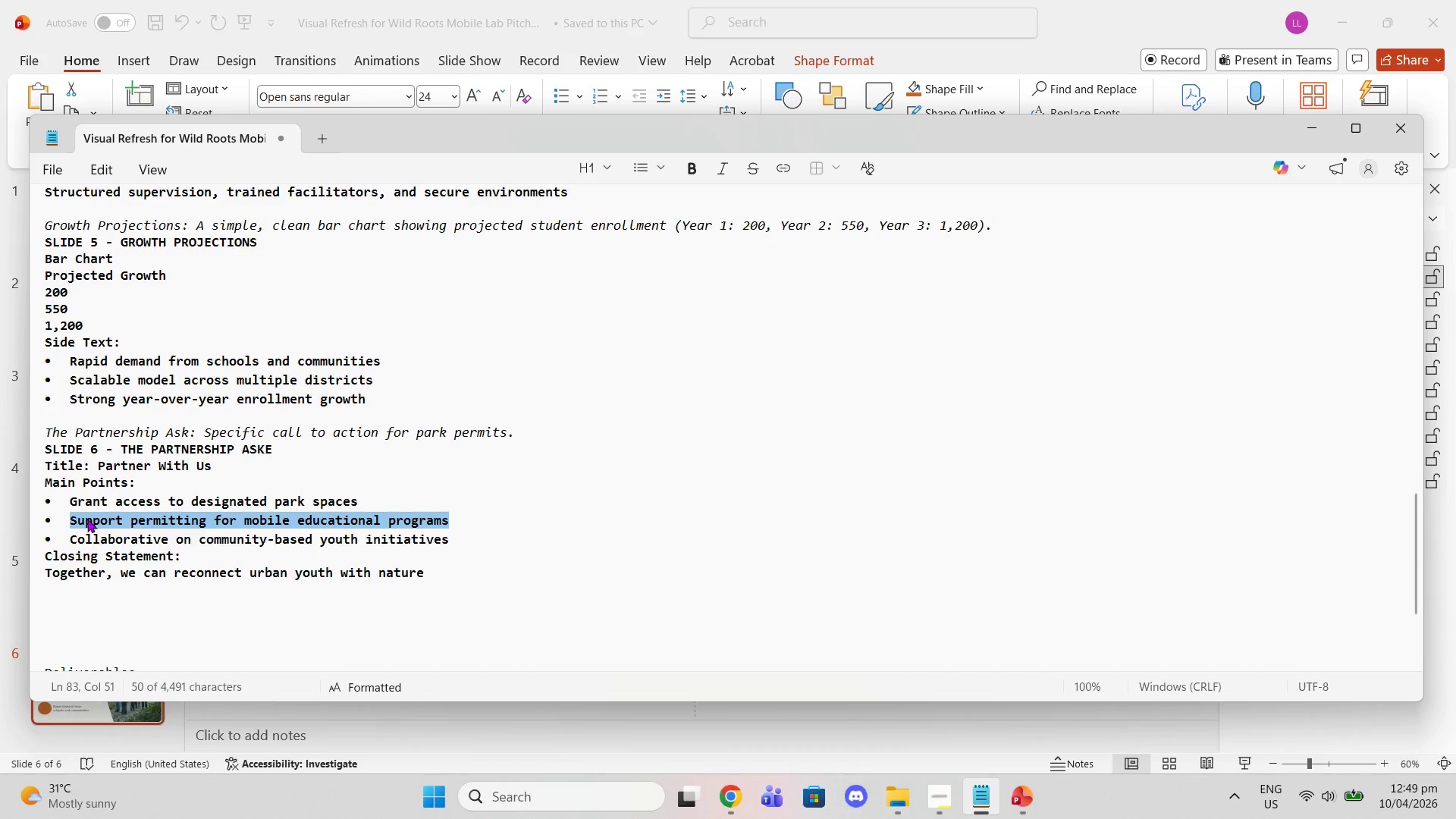 
right_click([87, 519])
 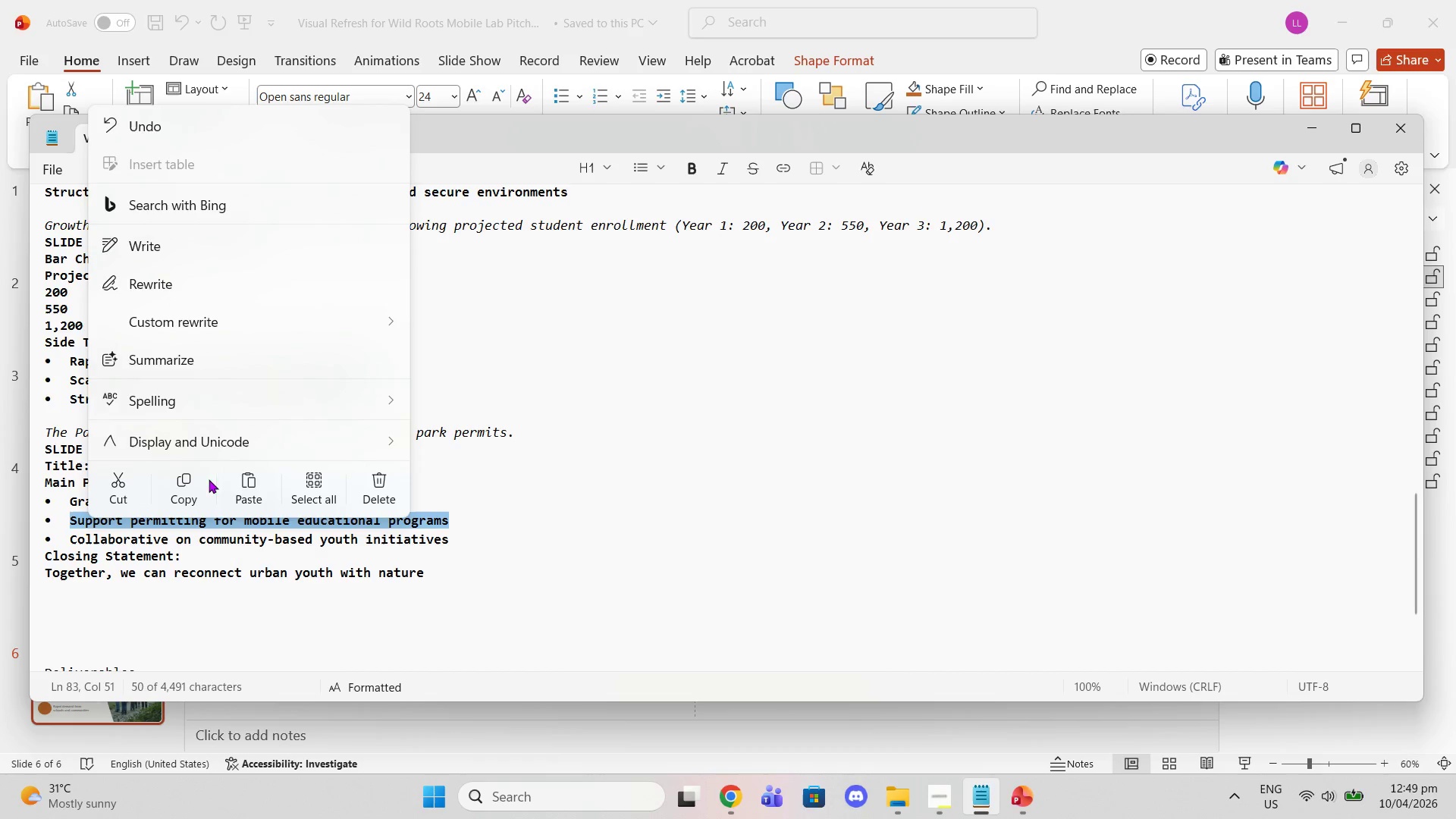 
left_click([192, 480])
 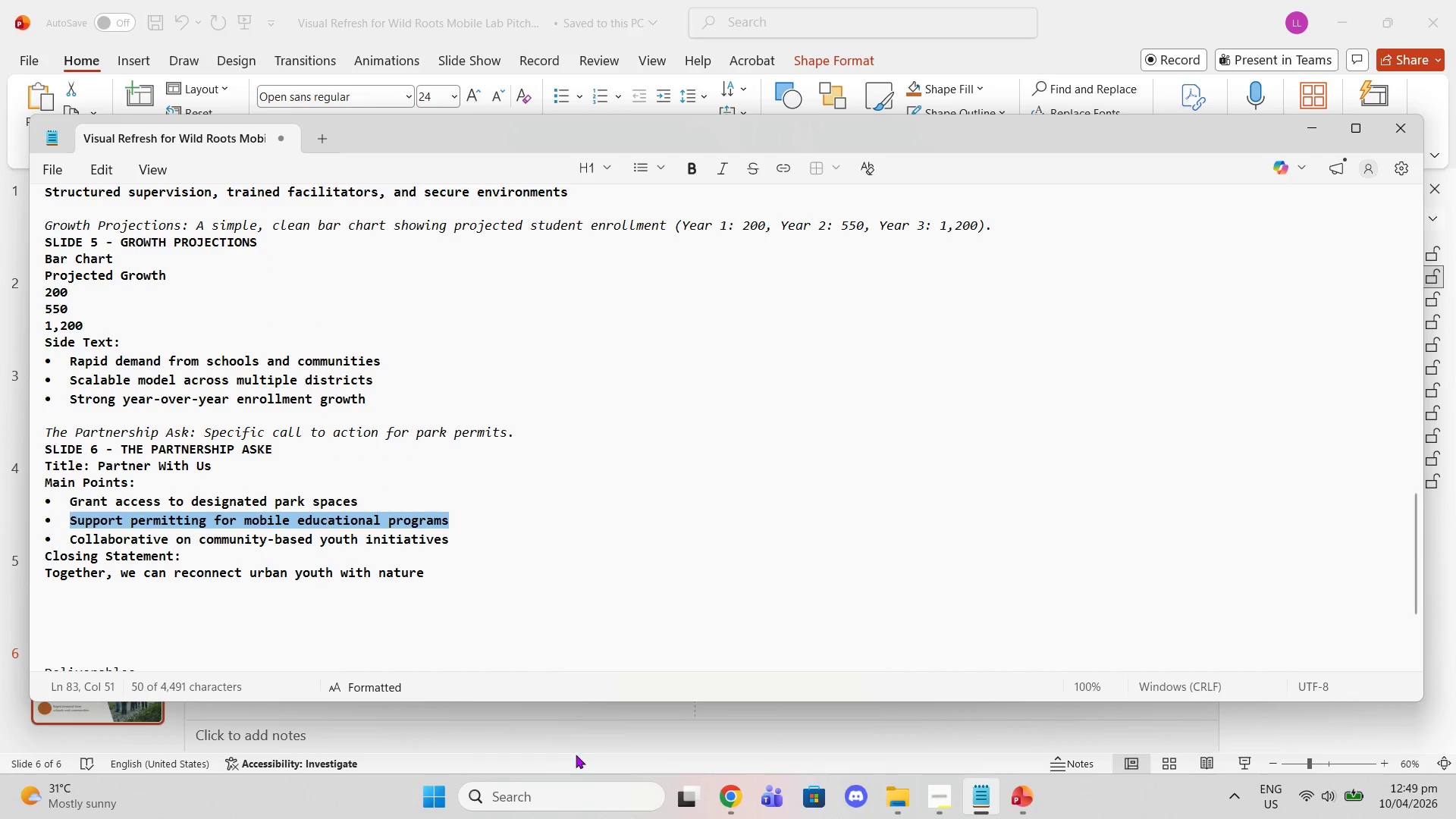 
left_click([576, 757])
 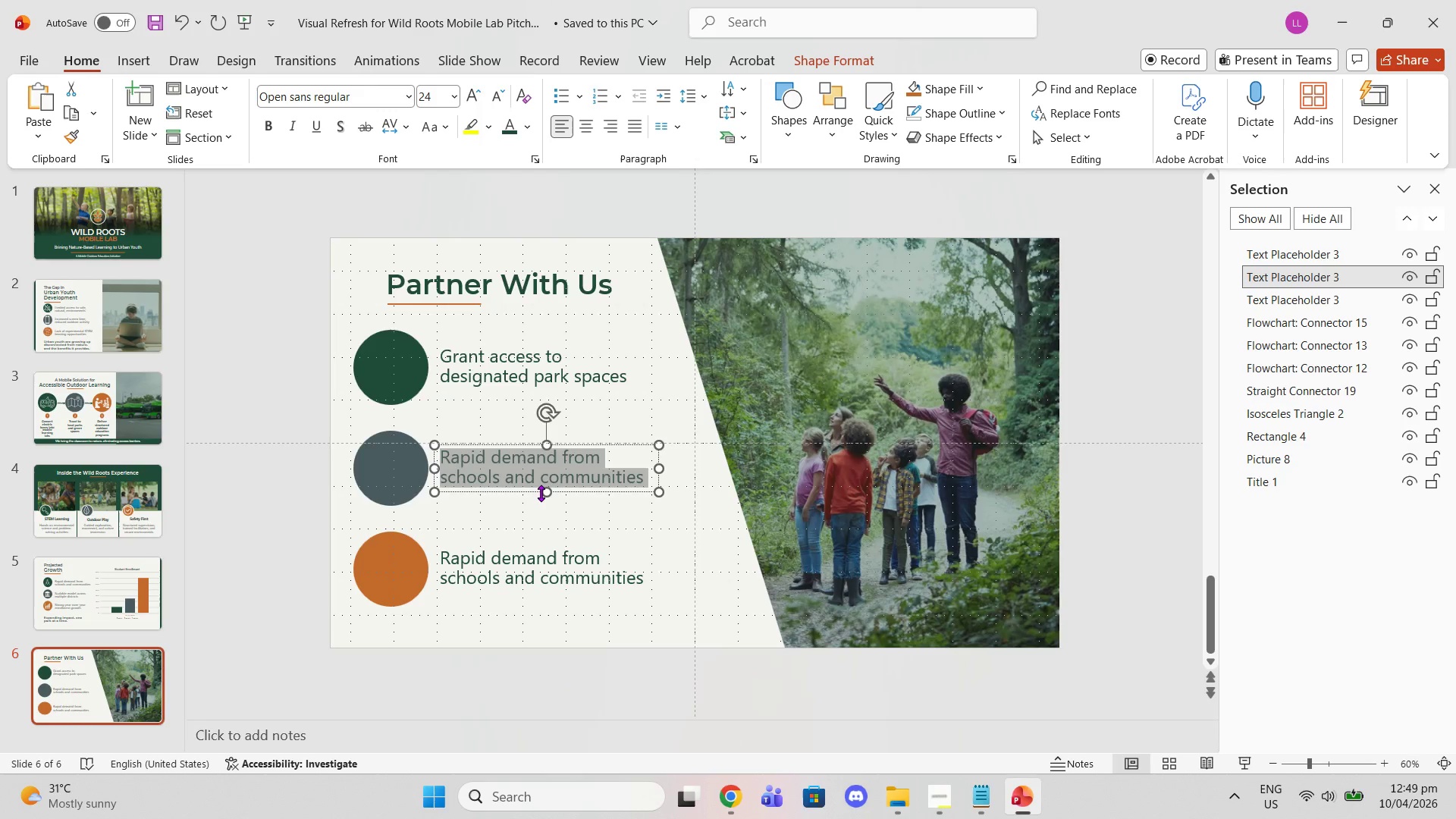 
key(Control+V)
 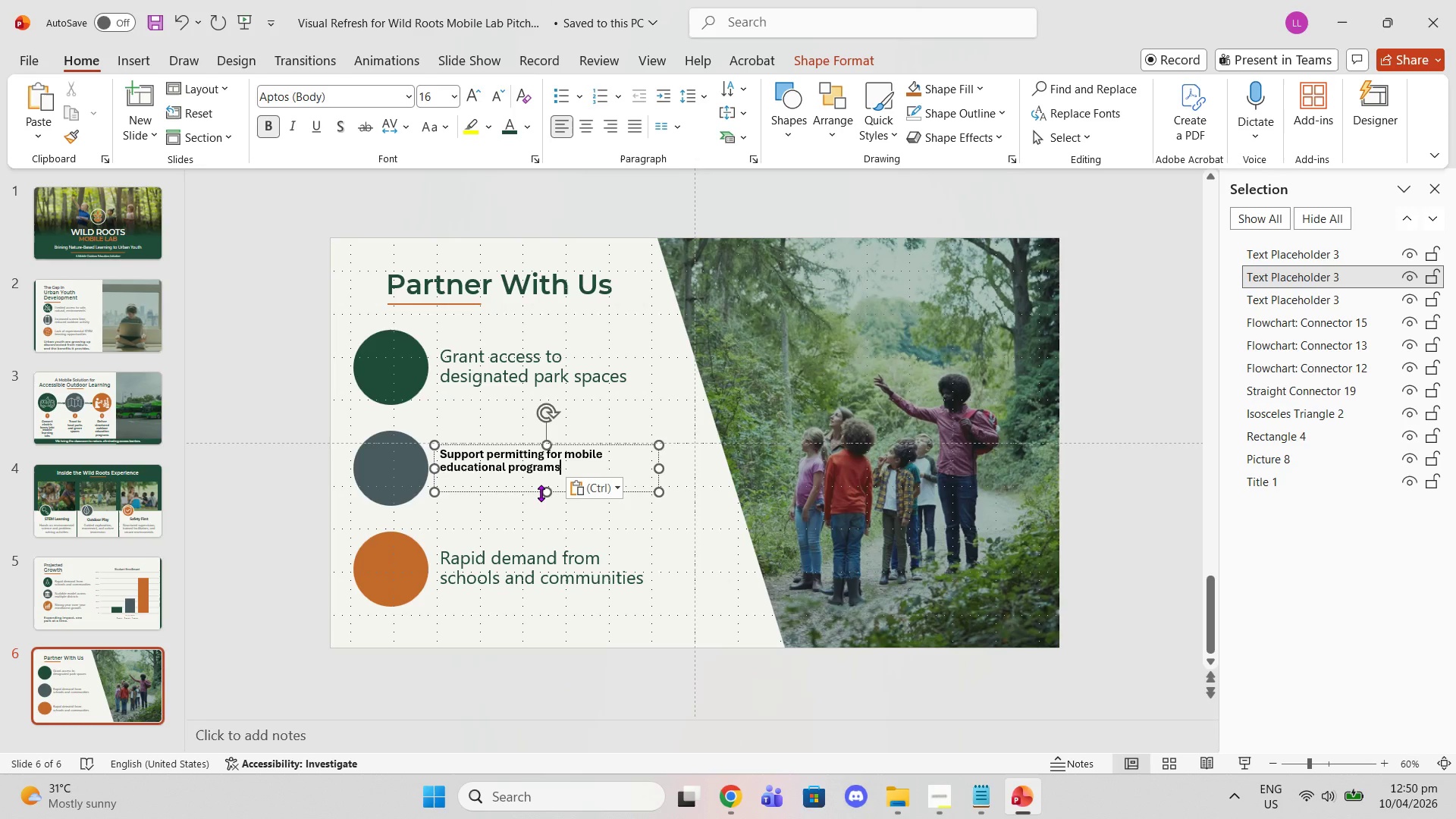 
key(Control+ControlLeft)
 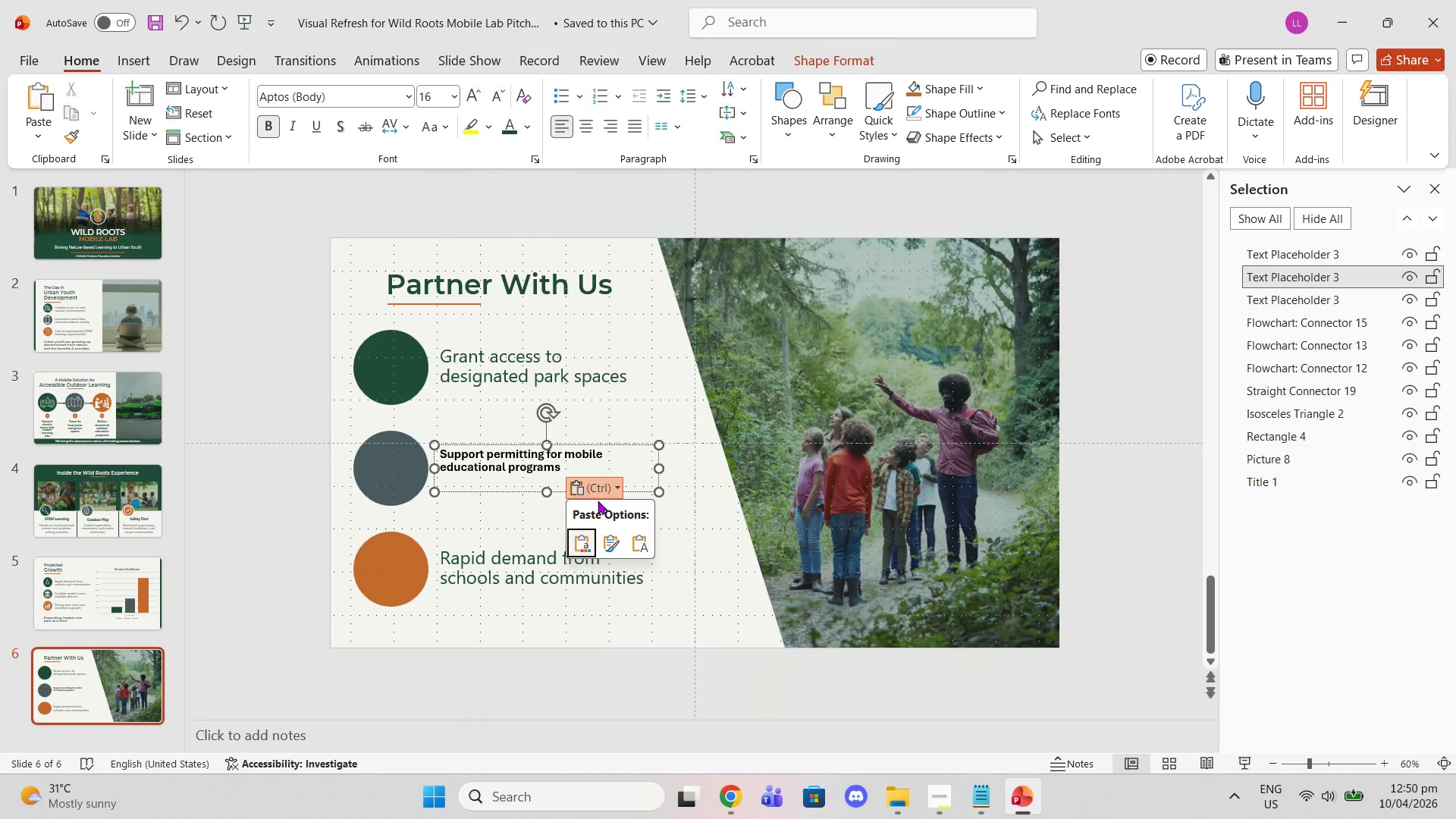 
left_click([639, 539])
 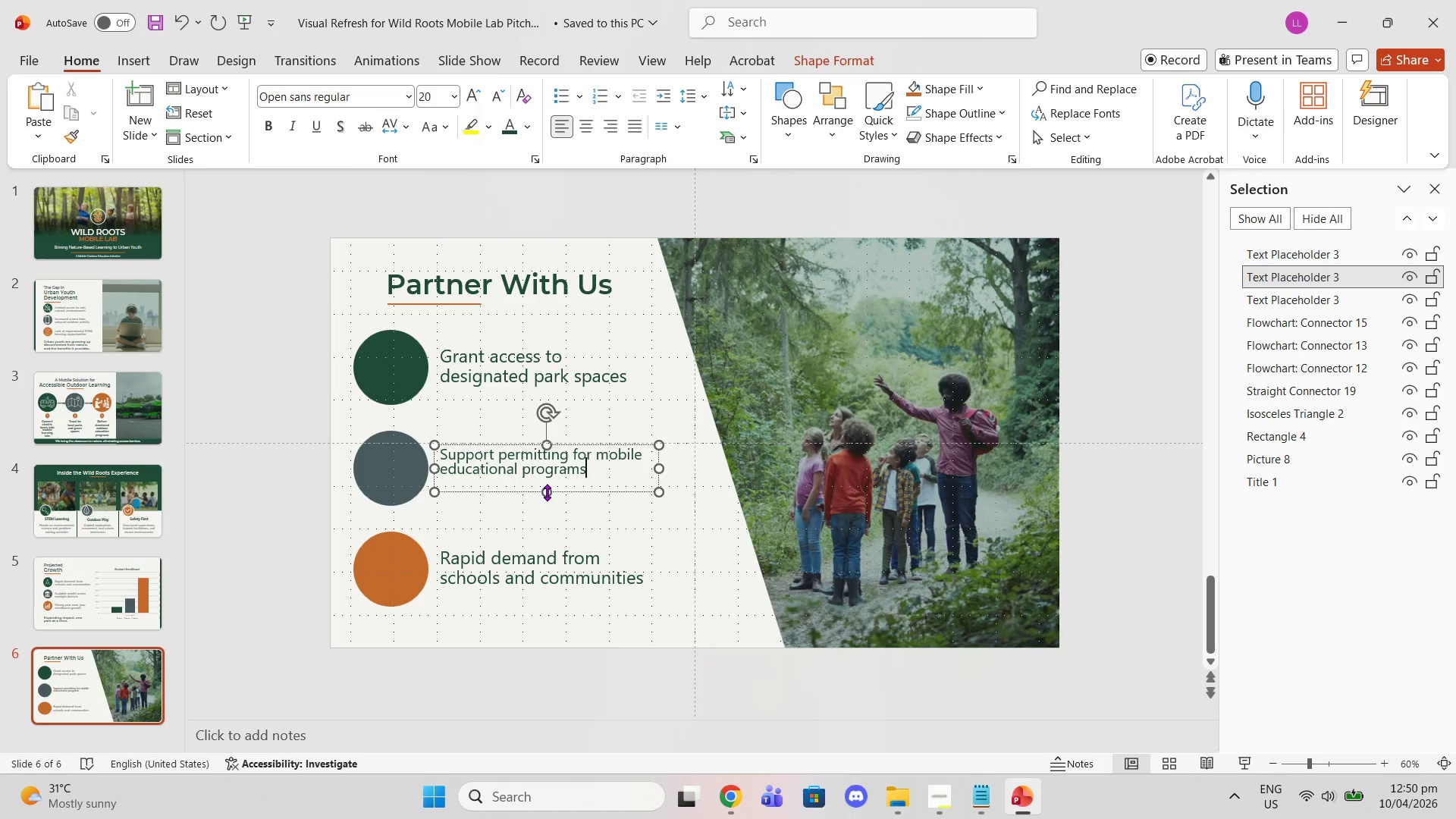 
left_click_drag(start_coordinate=[547, 494], to_coordinate=[551, 511])
 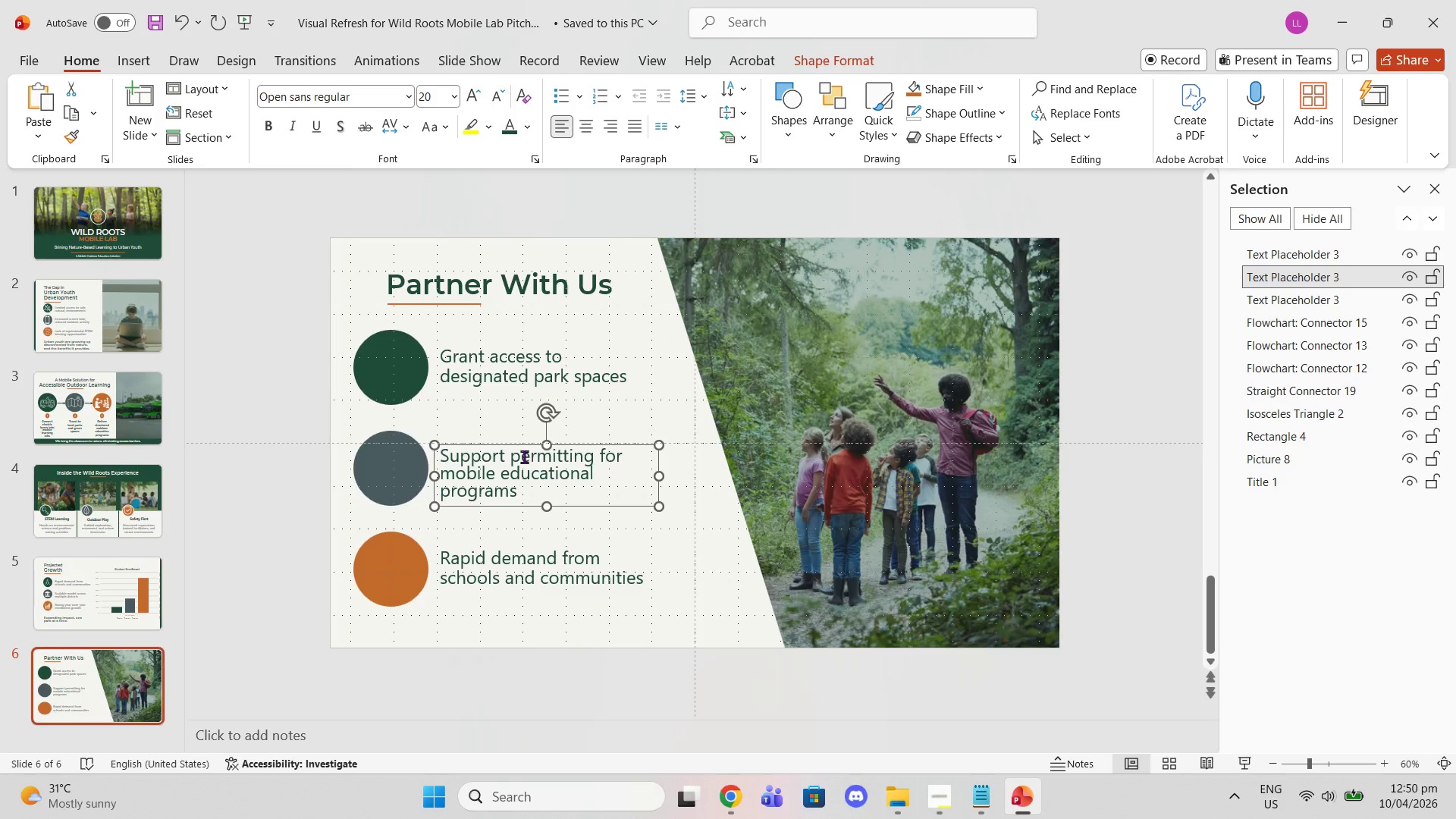 
left_click([524, 457])
 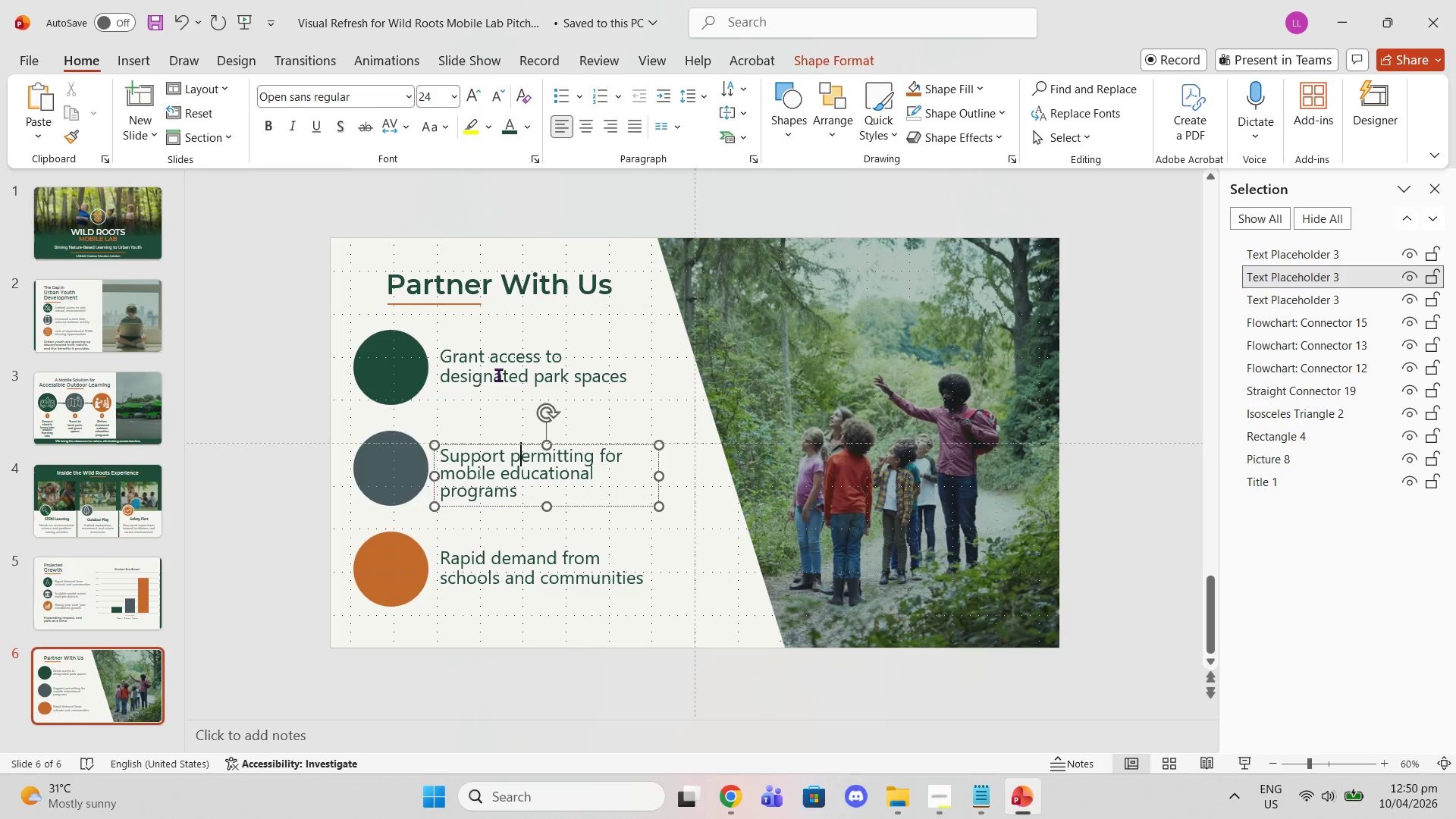 
left_click([498, 375])
 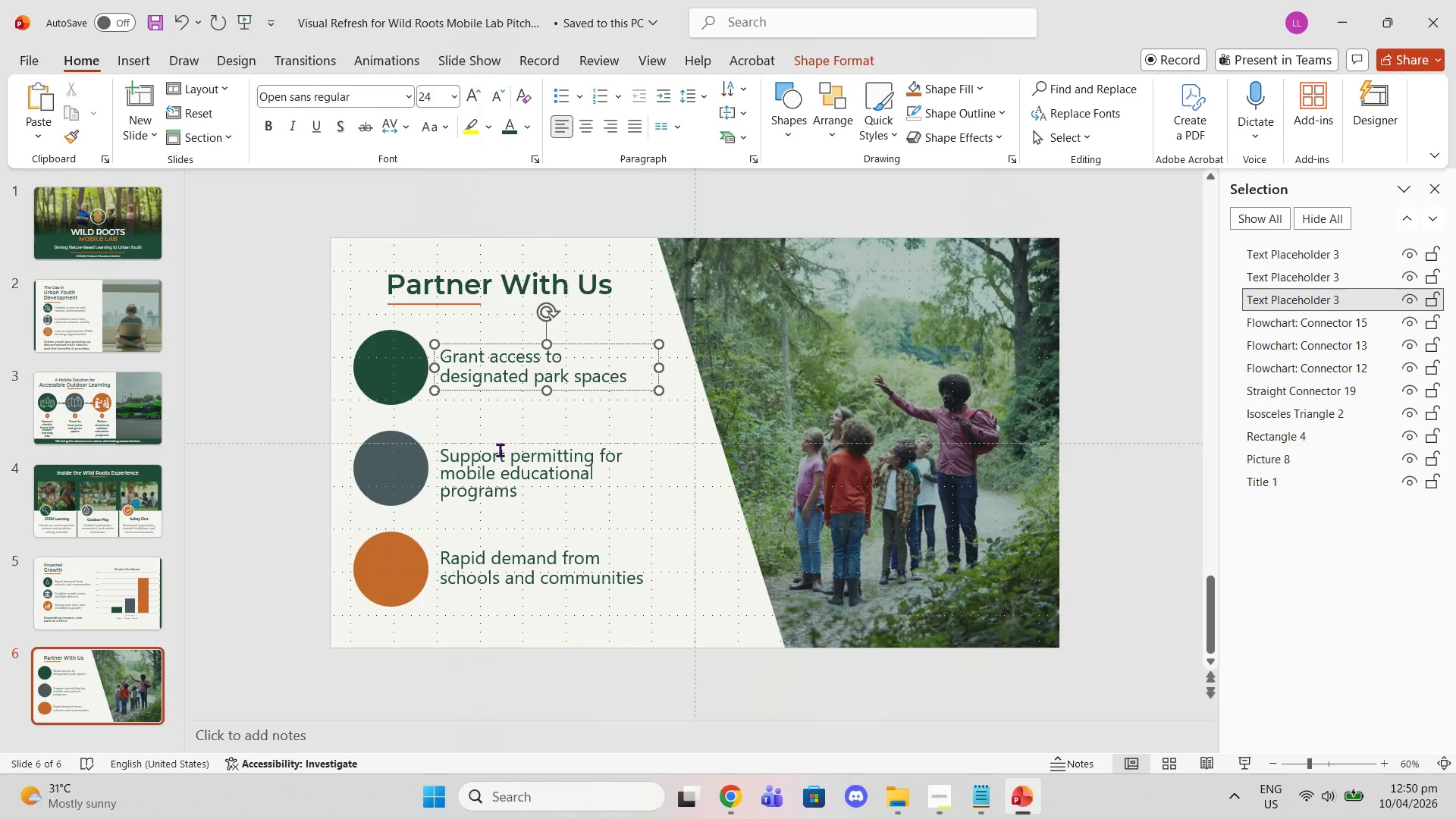 
left_click([501, 465])
 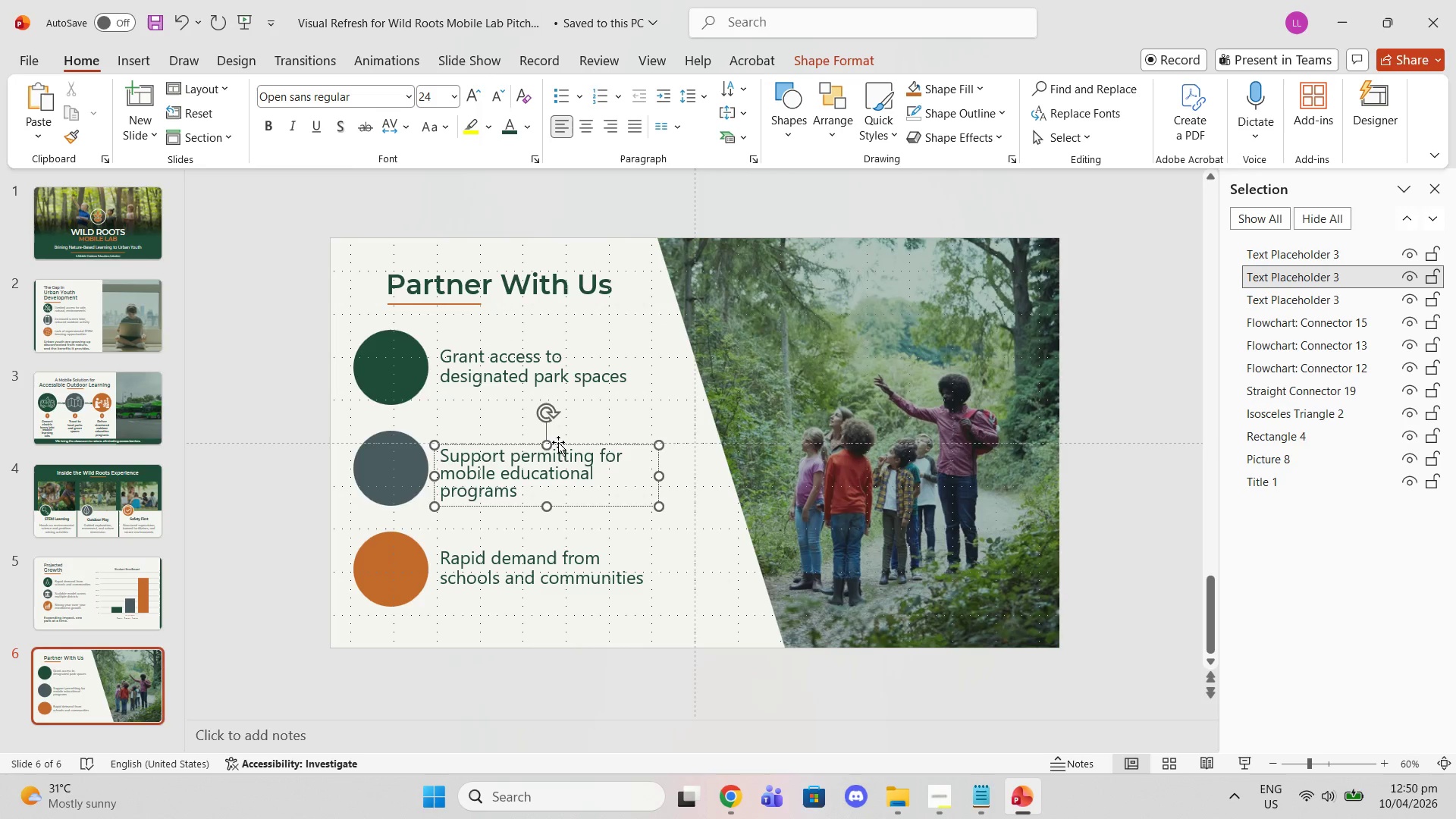 
left_click_drag(start_coordinate=[558, 442], to_coordinate=[558, 435])
 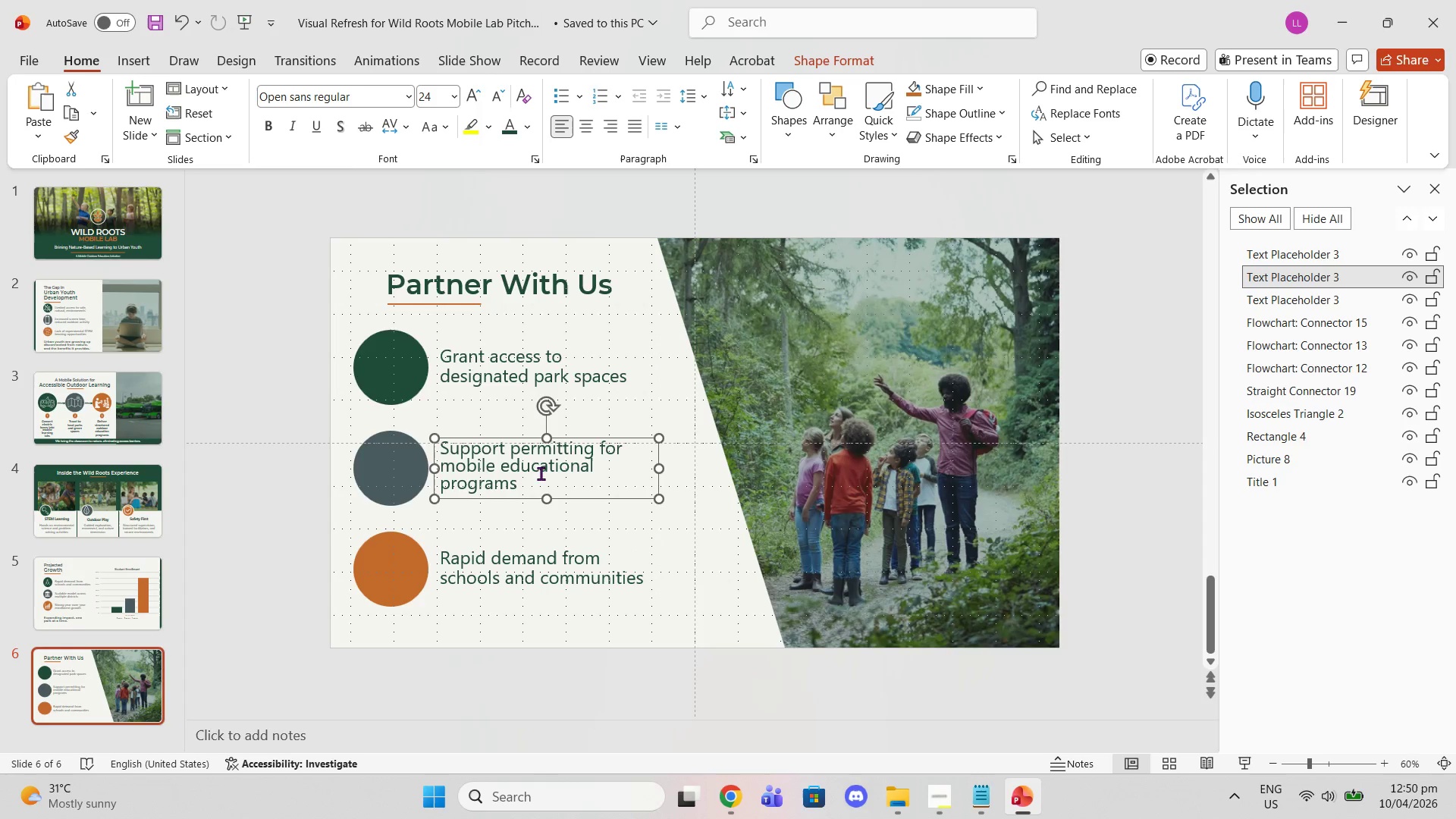 
left_click([540, 475])
 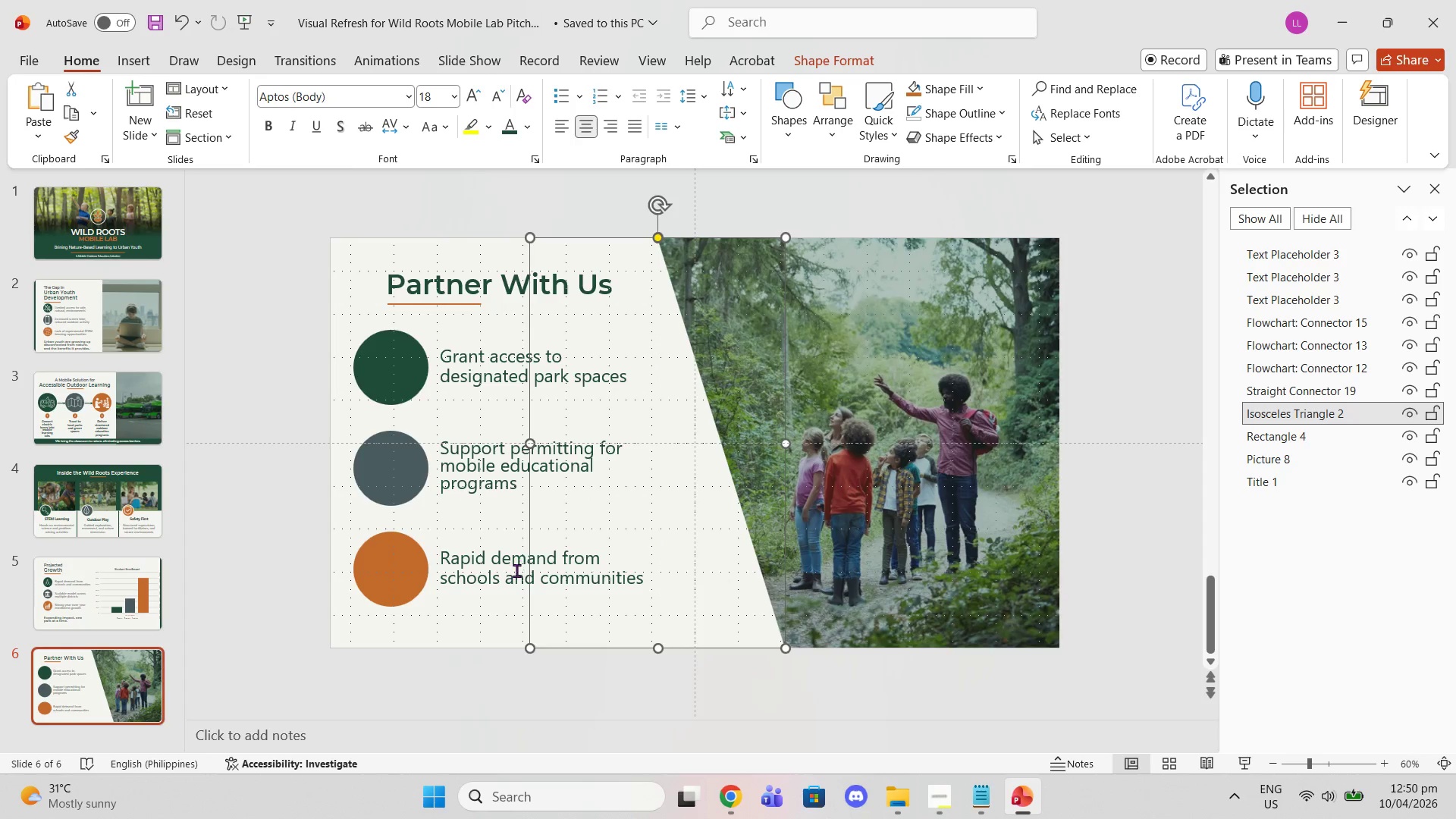 
double_click([515, 570])
 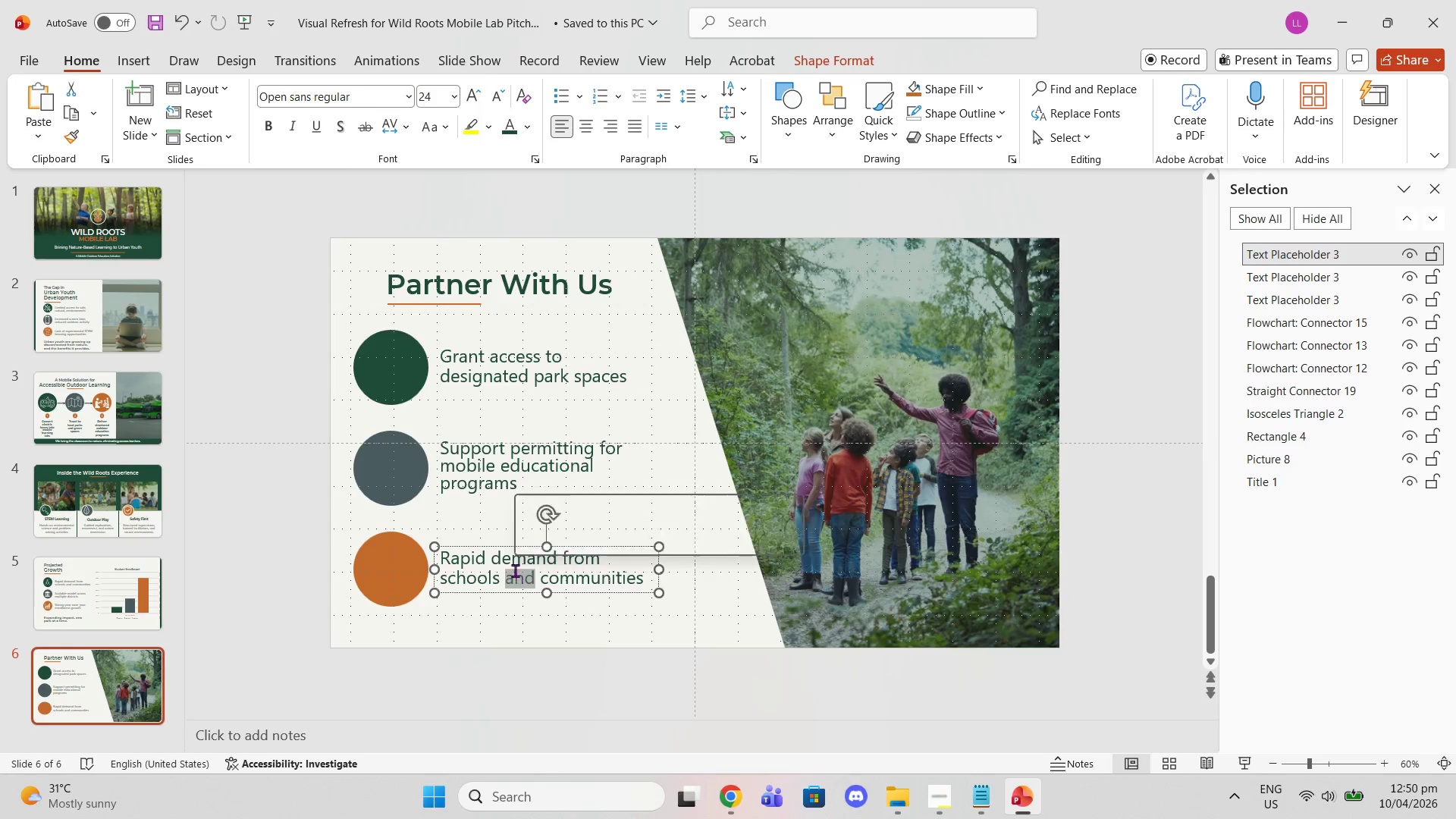 
triple_click([515, 570])
 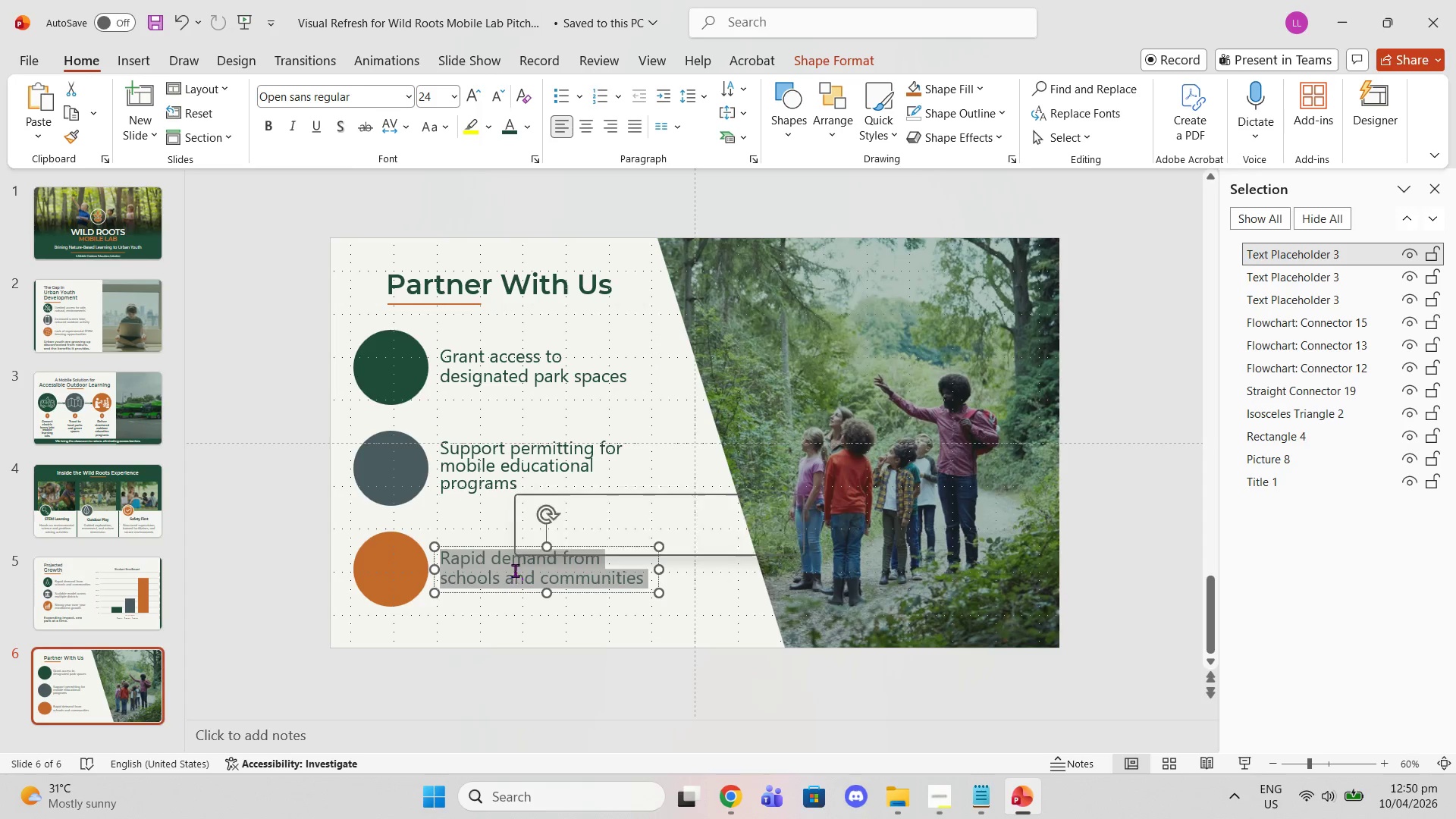 
triple_click([515, 570])
 